 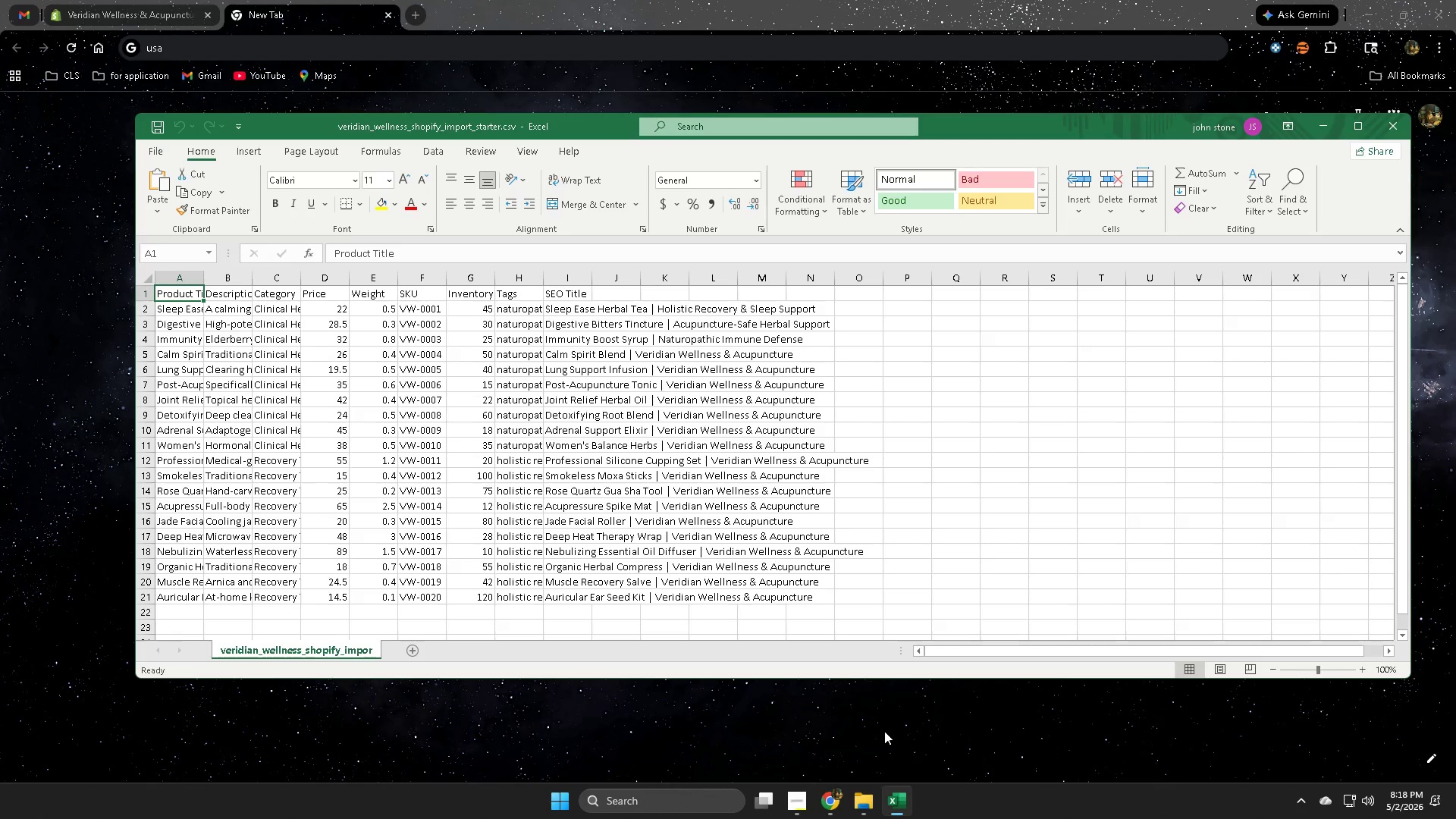 
left_click([107, 1])
 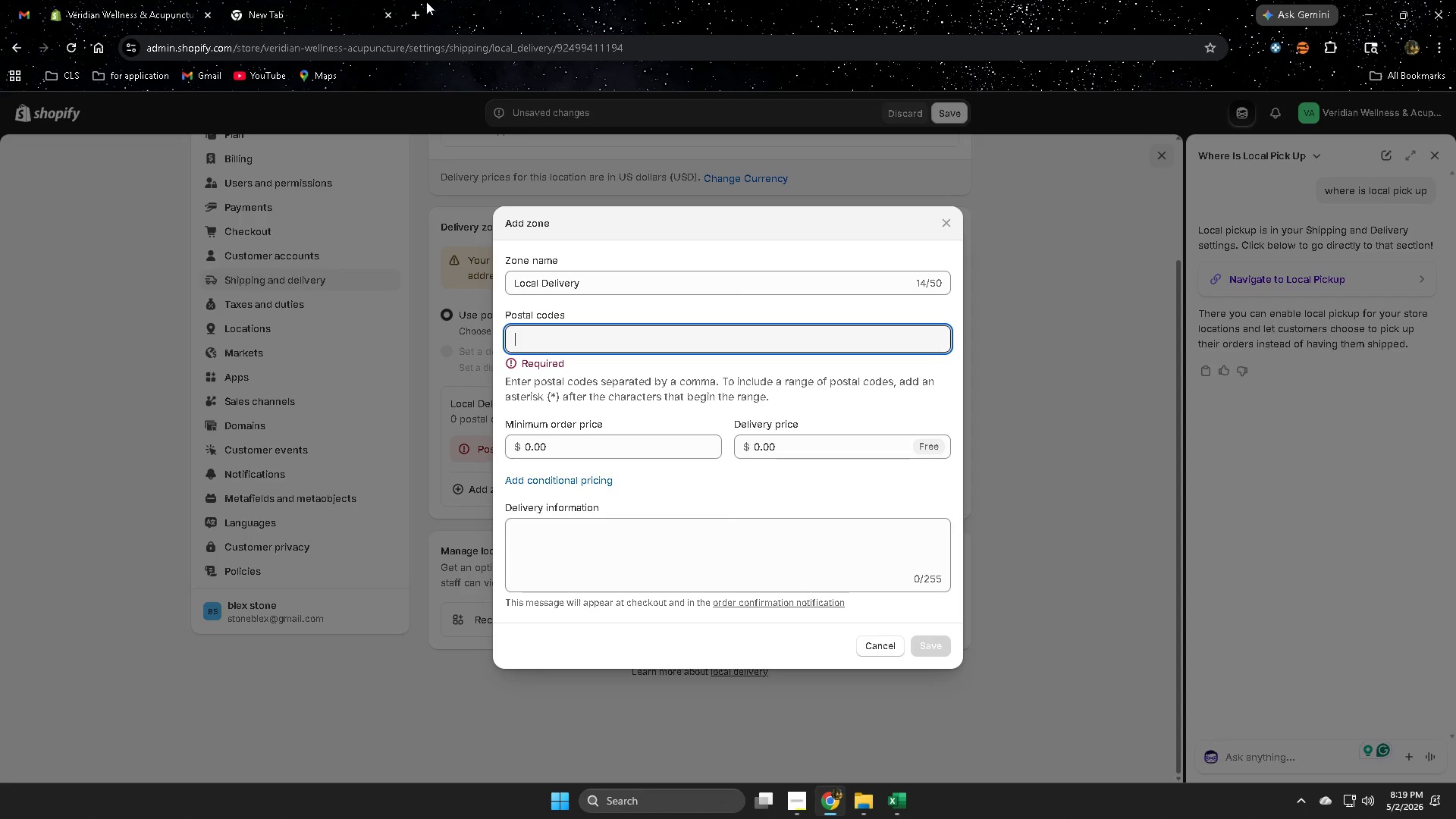 
left_click([257, 3])
 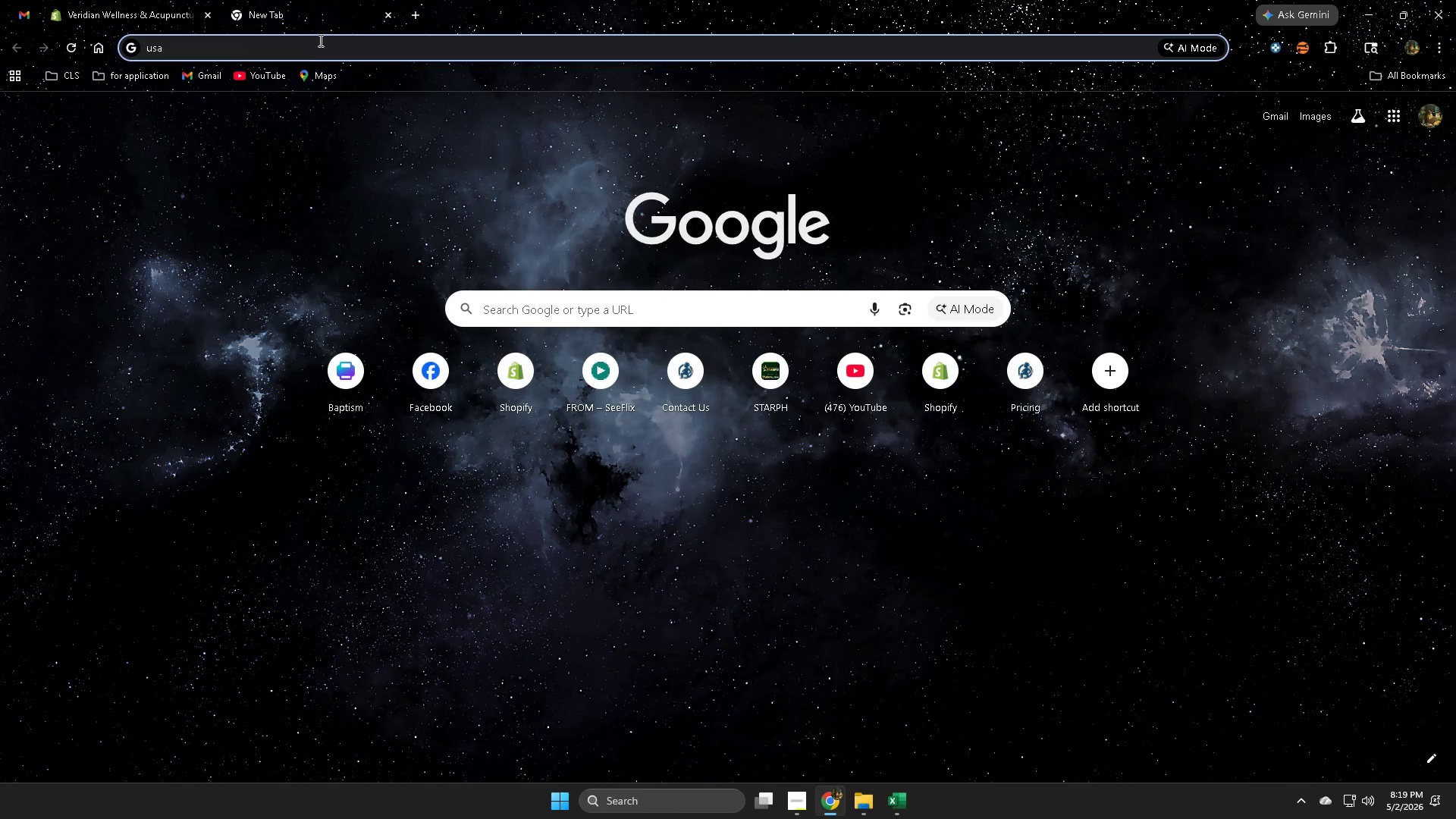 
type( post code)
 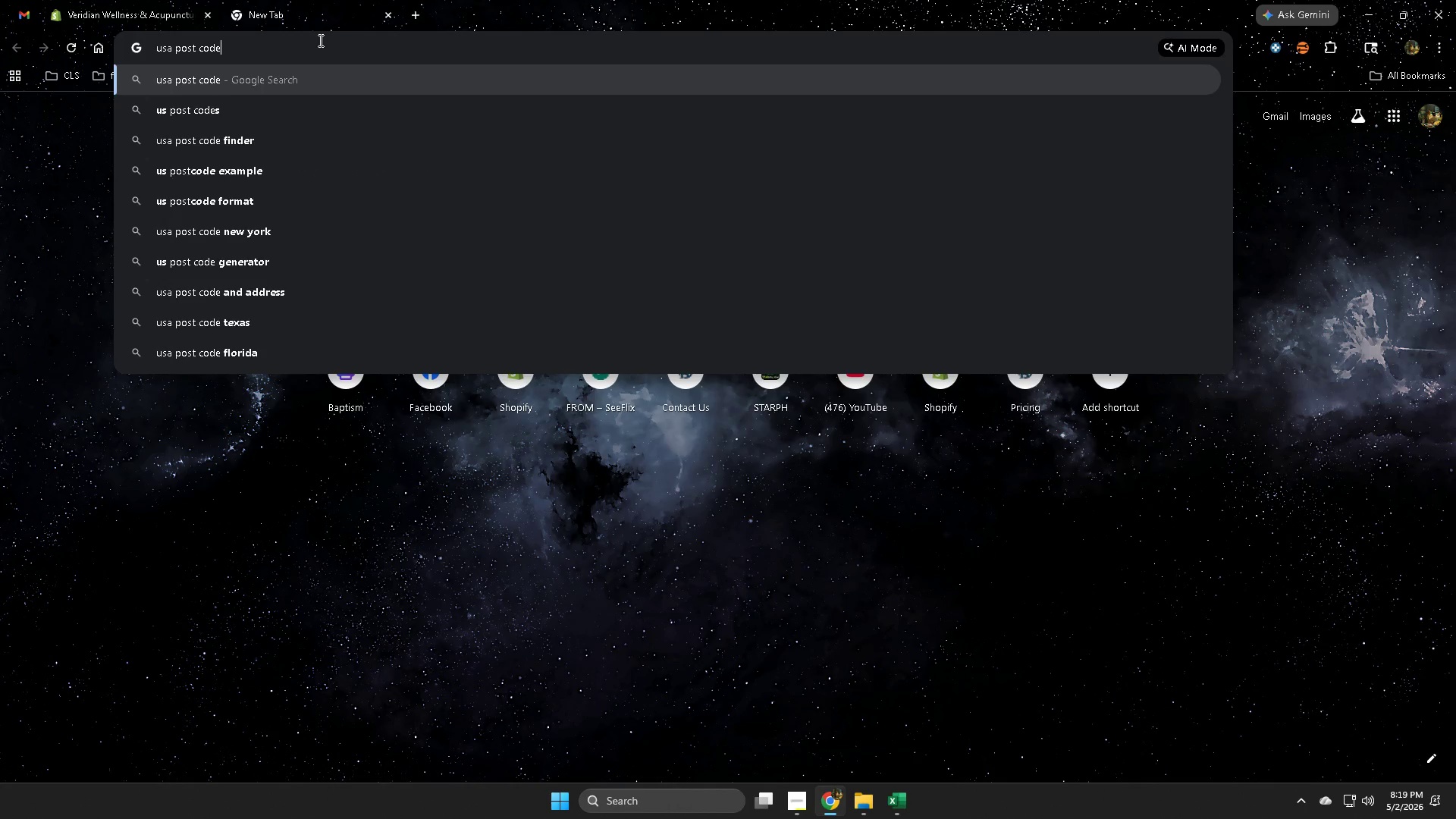 
key(Enter)
 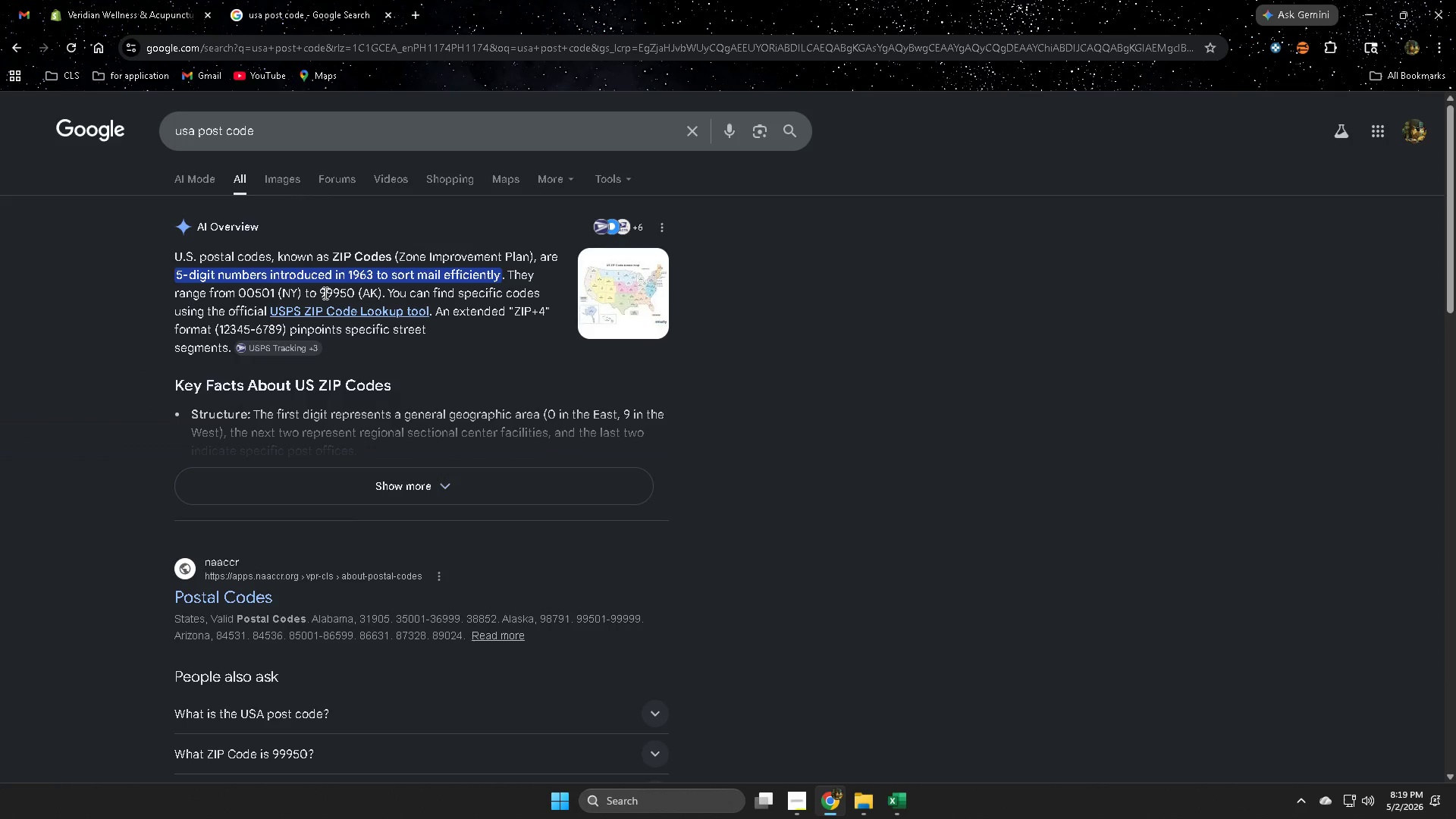 
wait(5.22)
 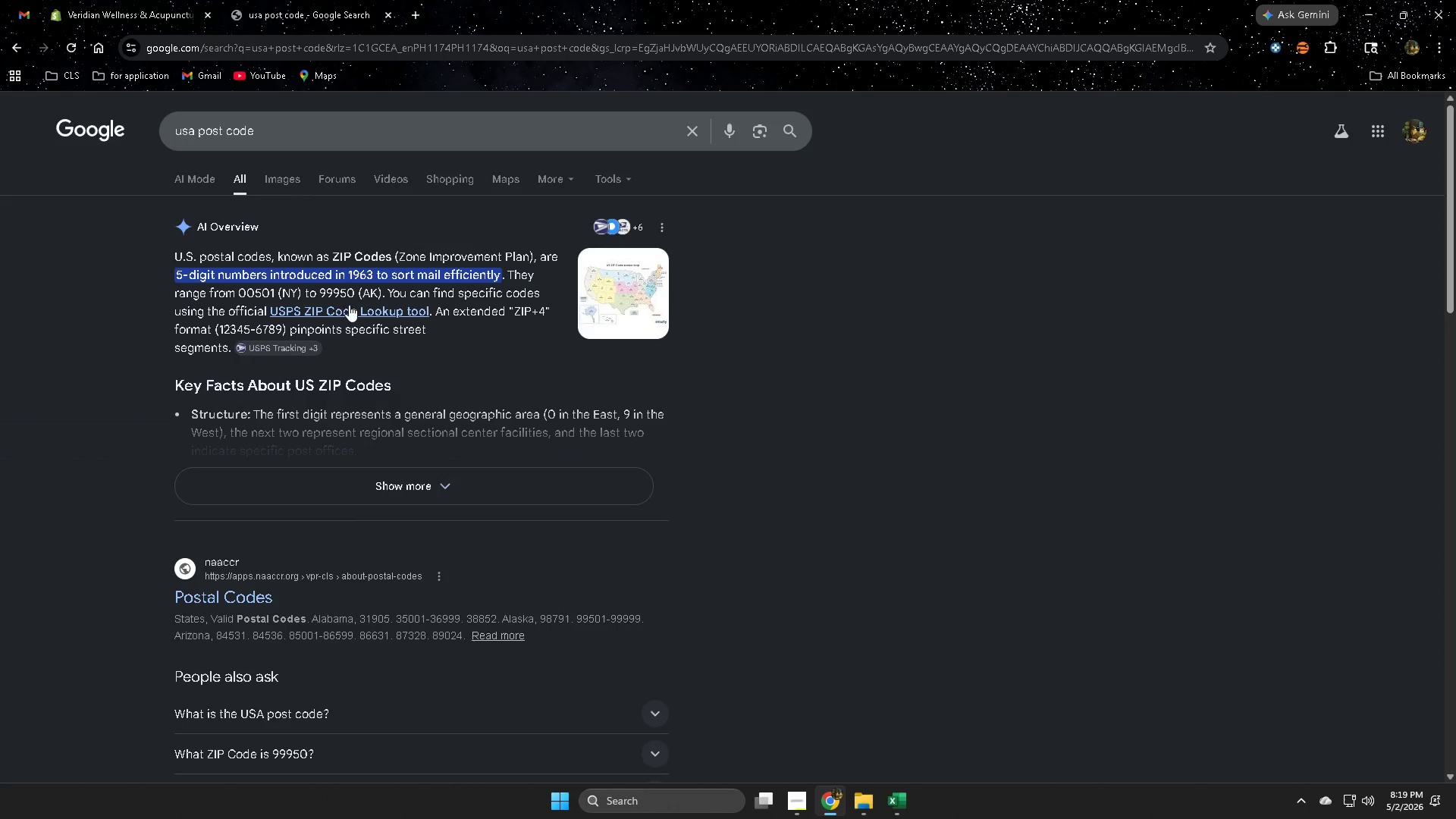 
left_click([329, 311])
 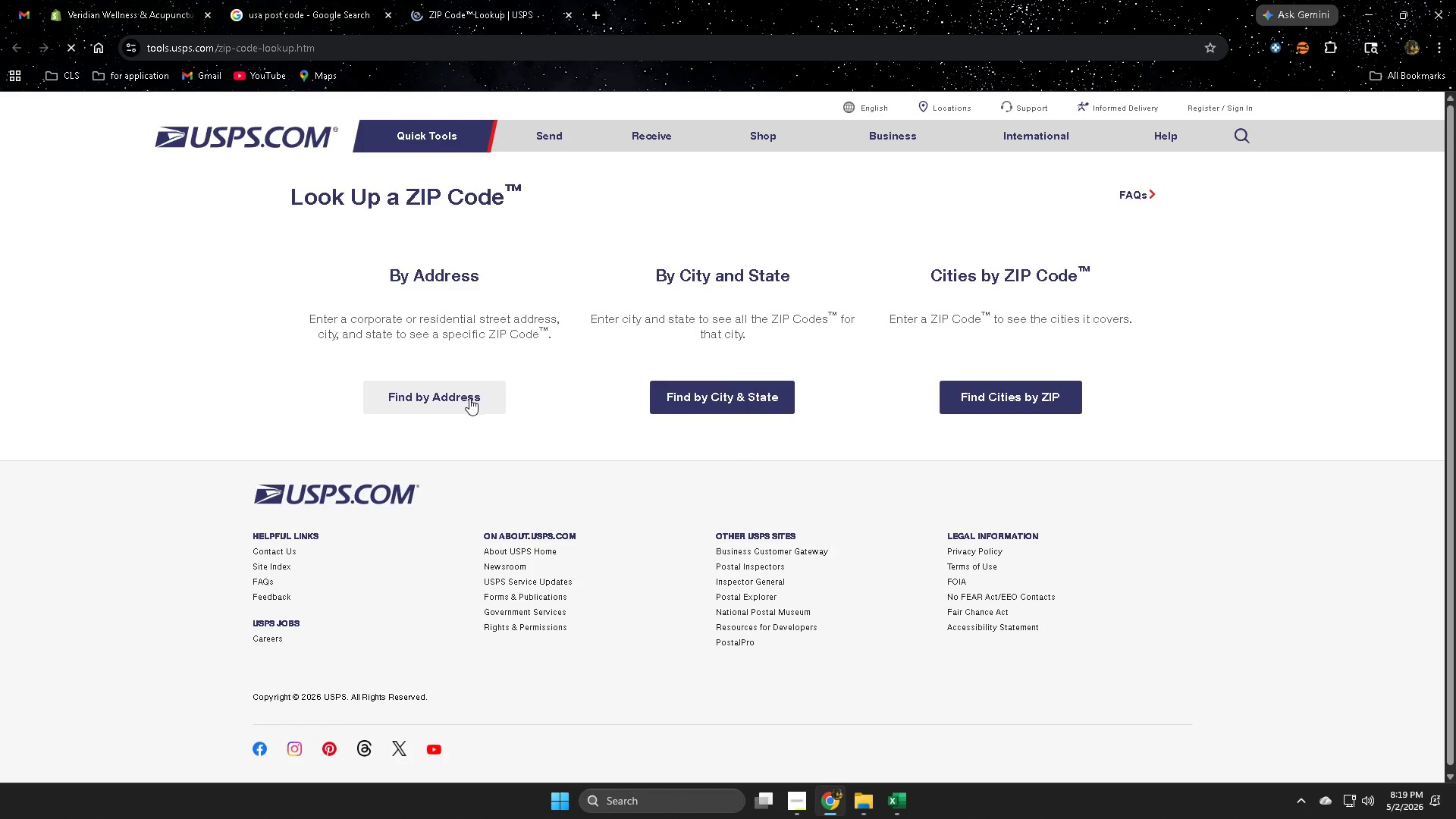 
scroll: coordinate [527, 419], scroll_direction: down, amount: 3.0
 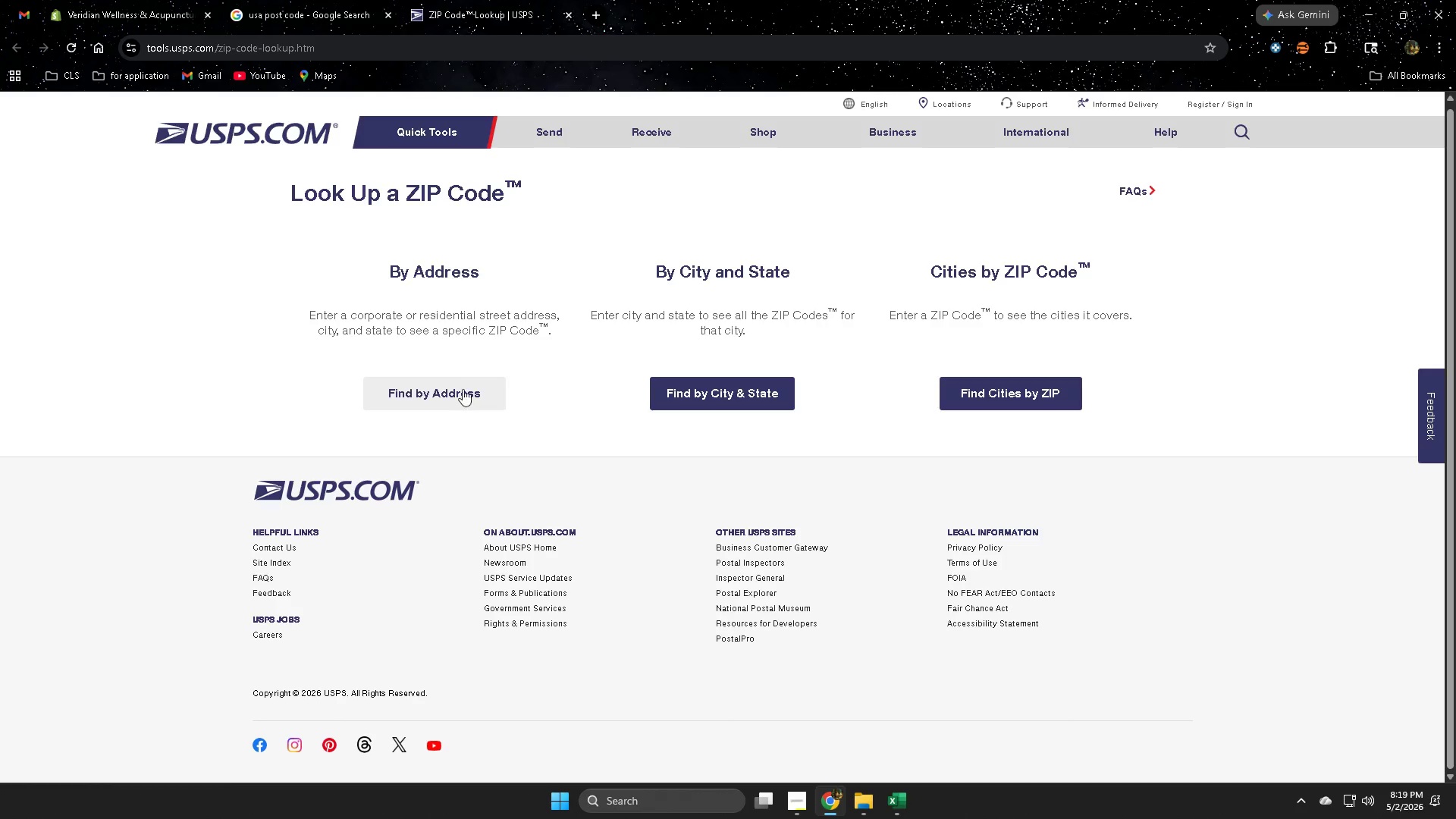 
left_click([463, 388])
 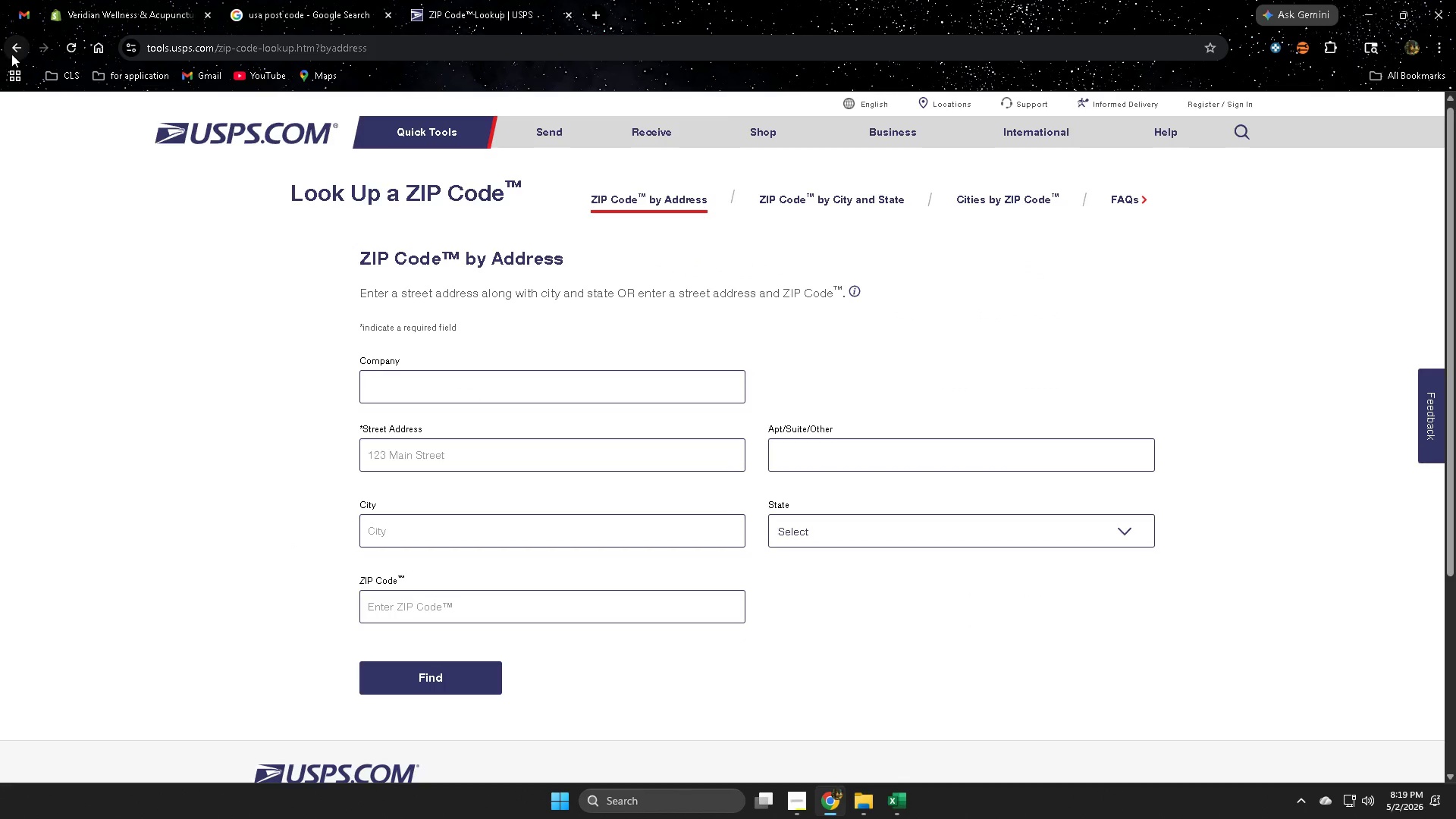 
left_click([21, 49])
 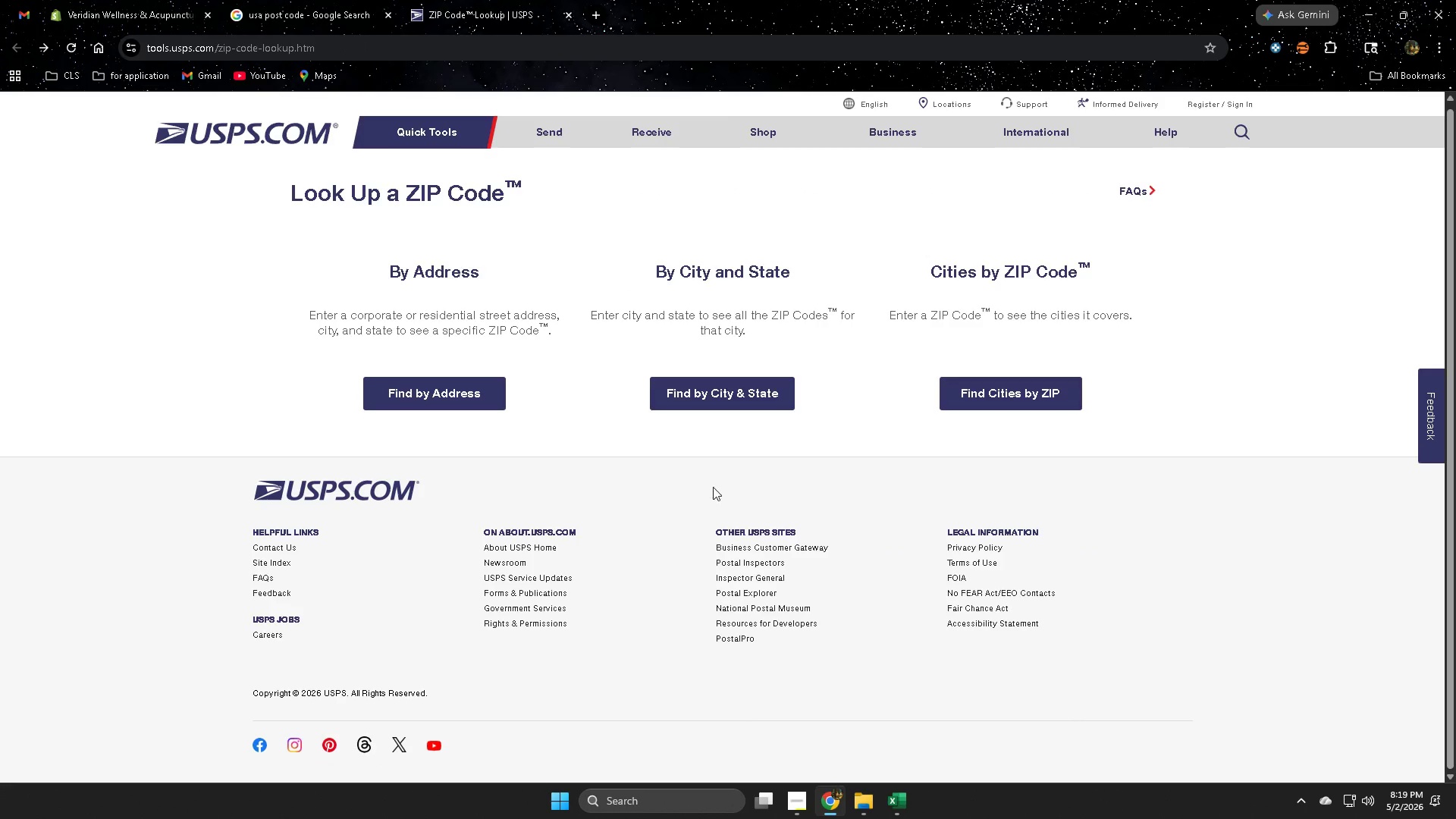 
scroll: coordinate [718, 488], scroll_direction: down, amount: 3.0
 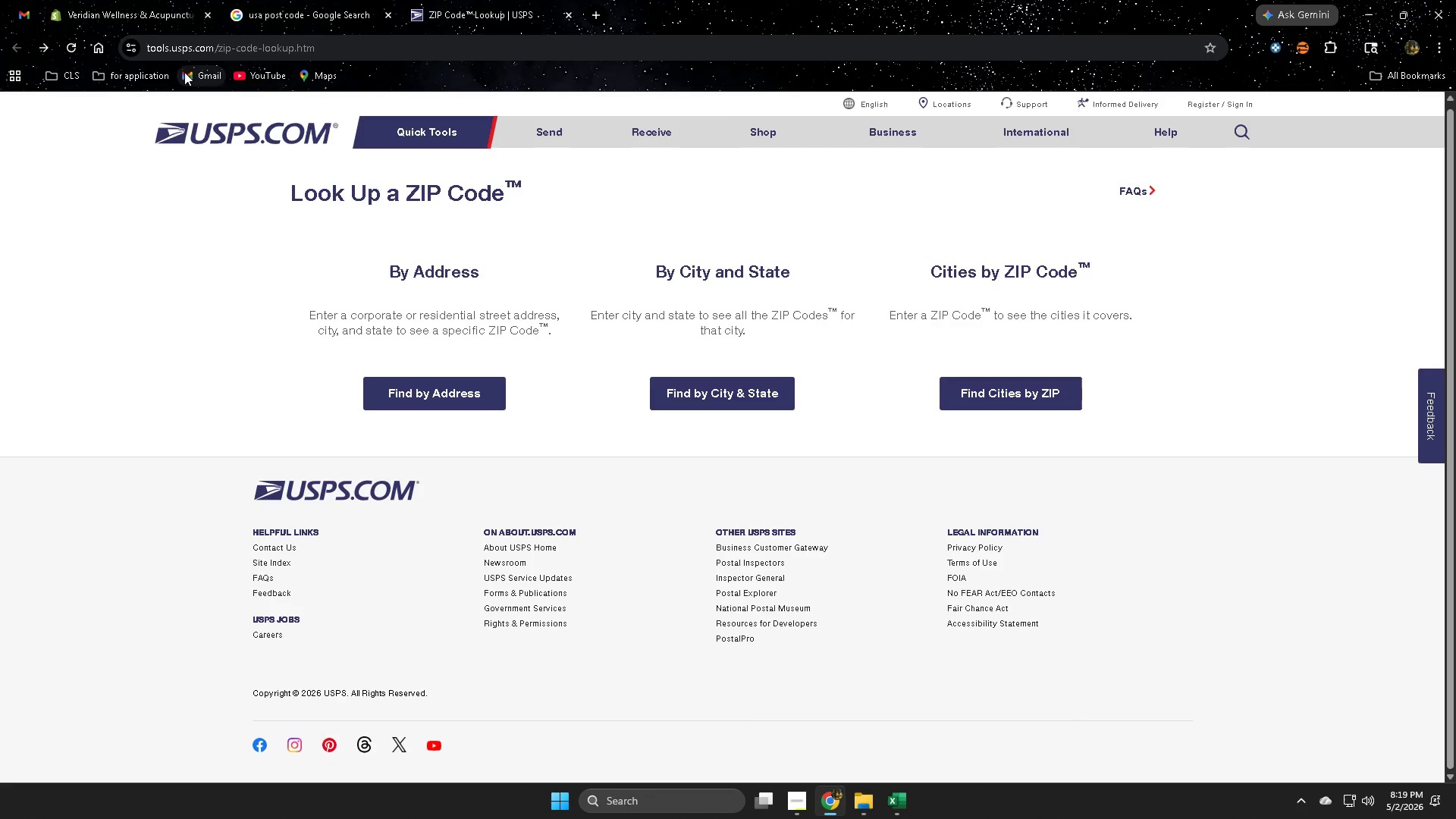 
left_click([288, 9])
 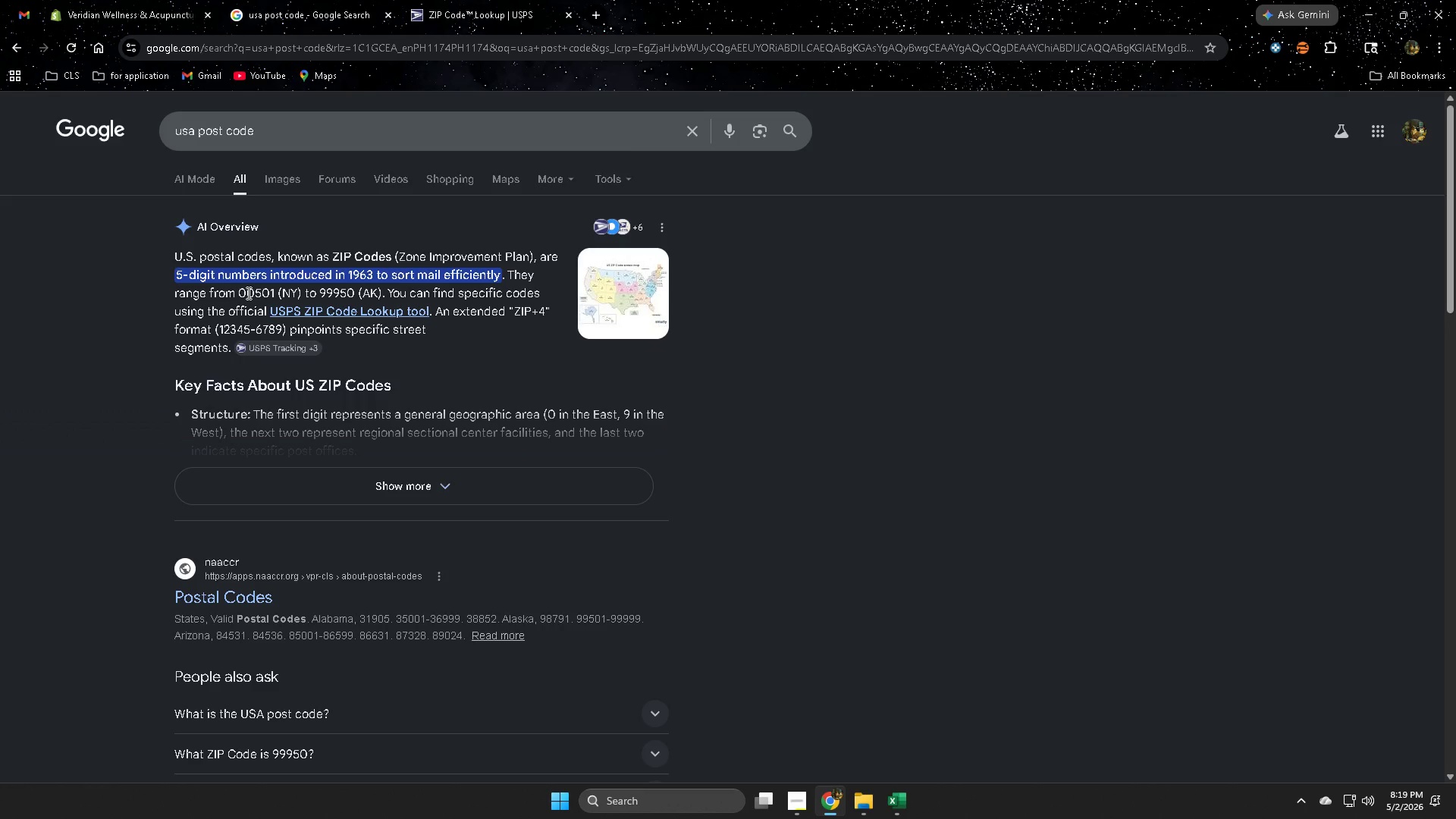 
double_click([334, 294])
 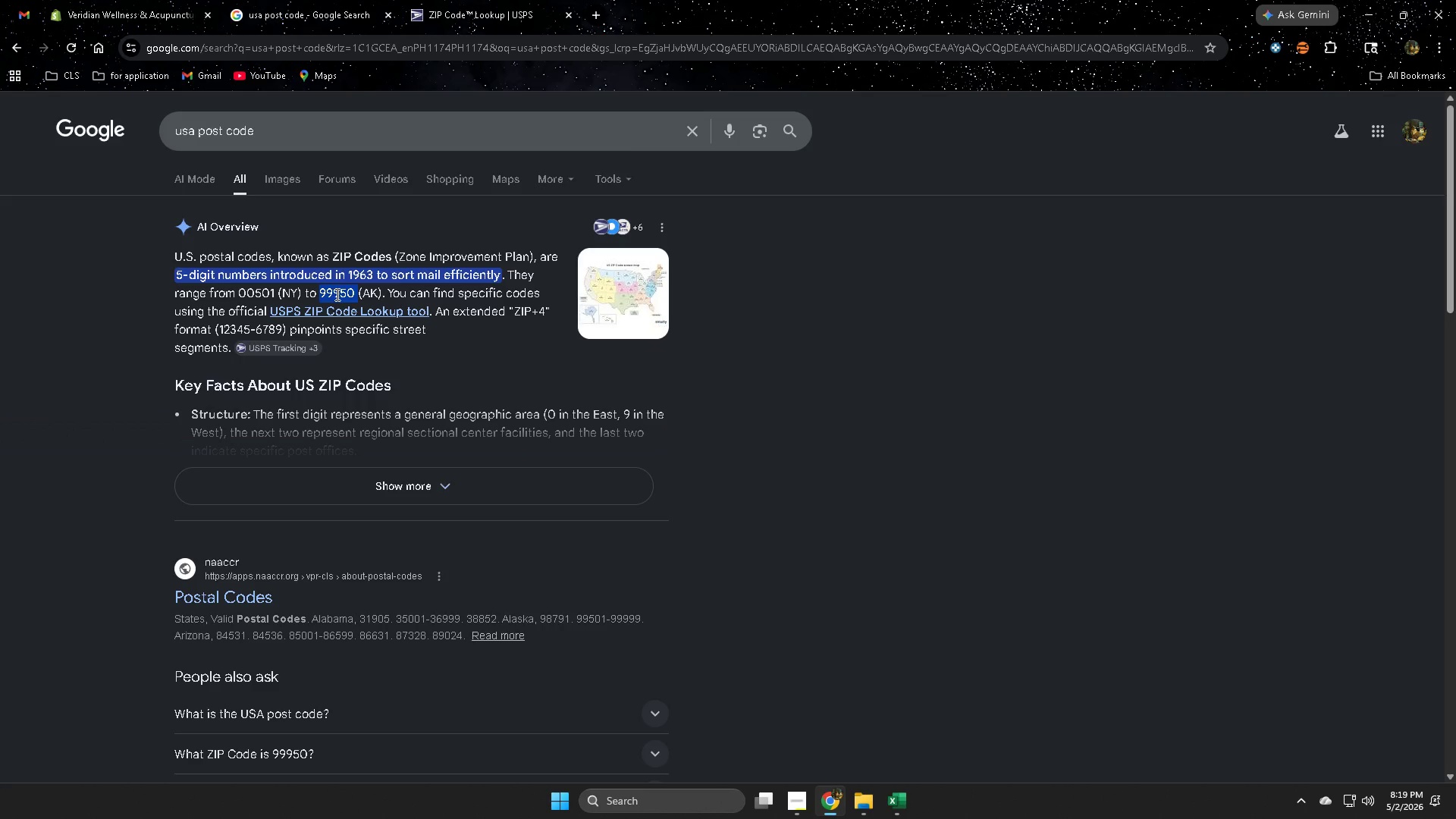 
key(Control+ControlLeft)
 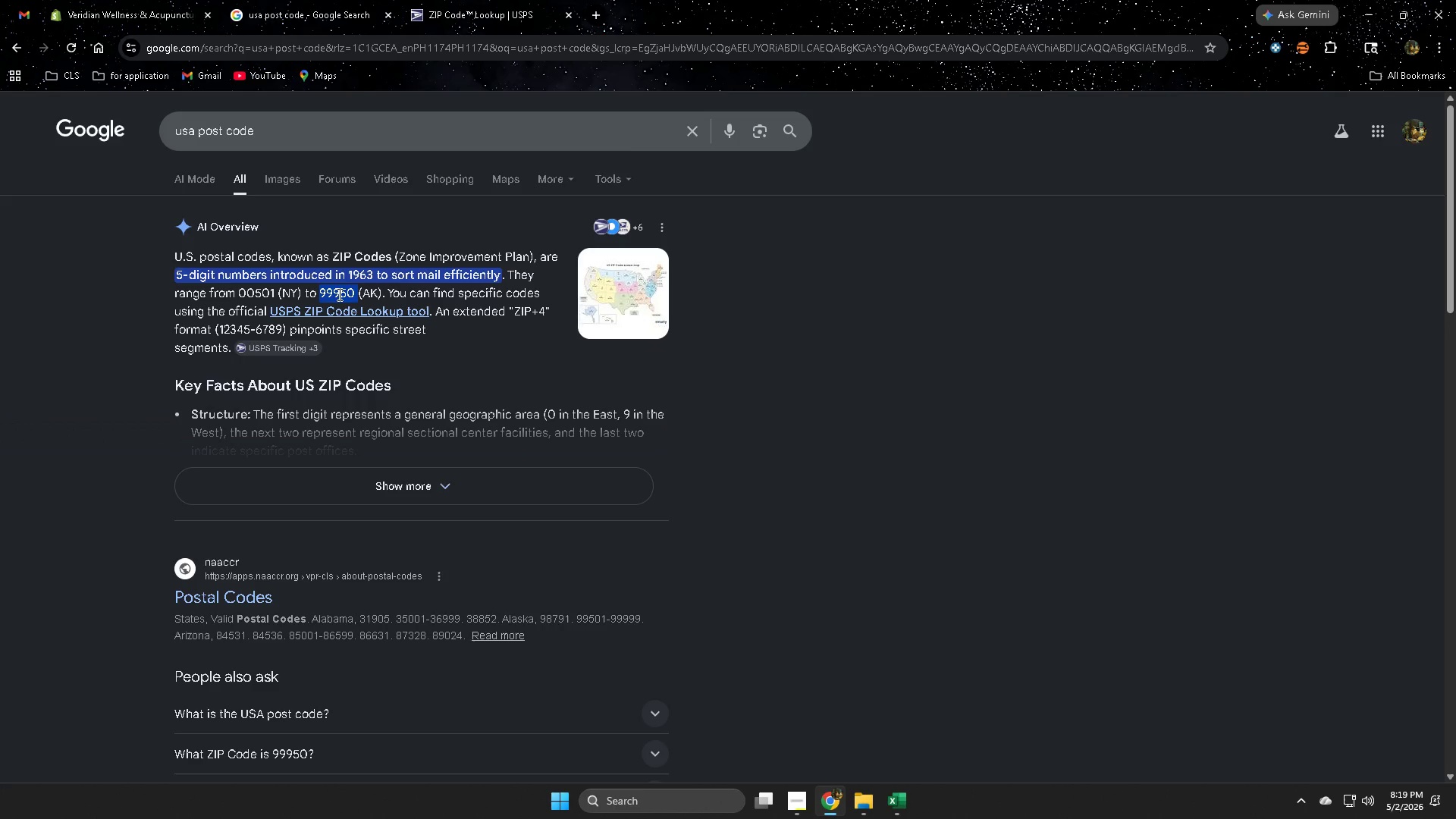 
key(Control+C)
 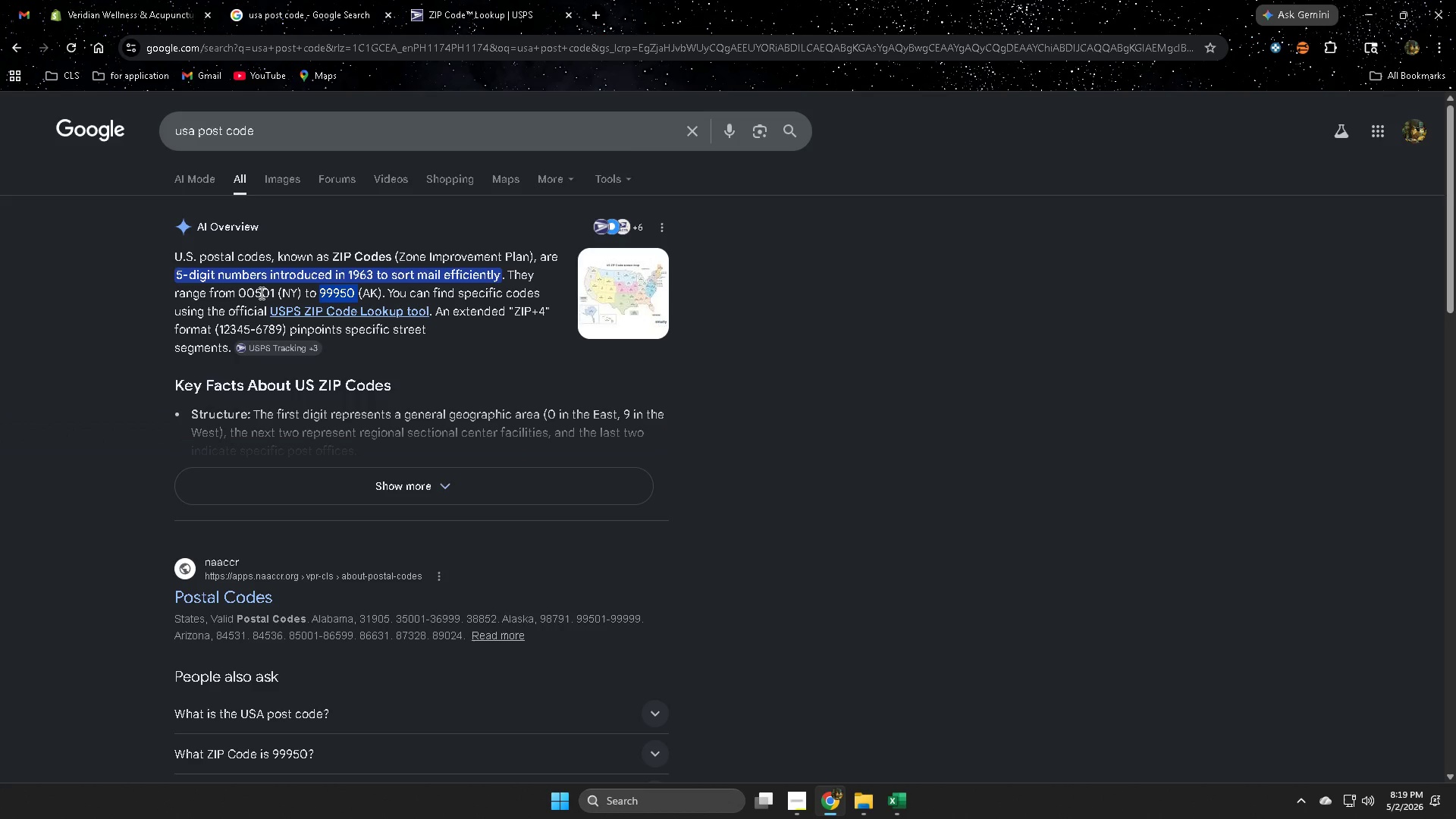 
double_click([259, 293])
 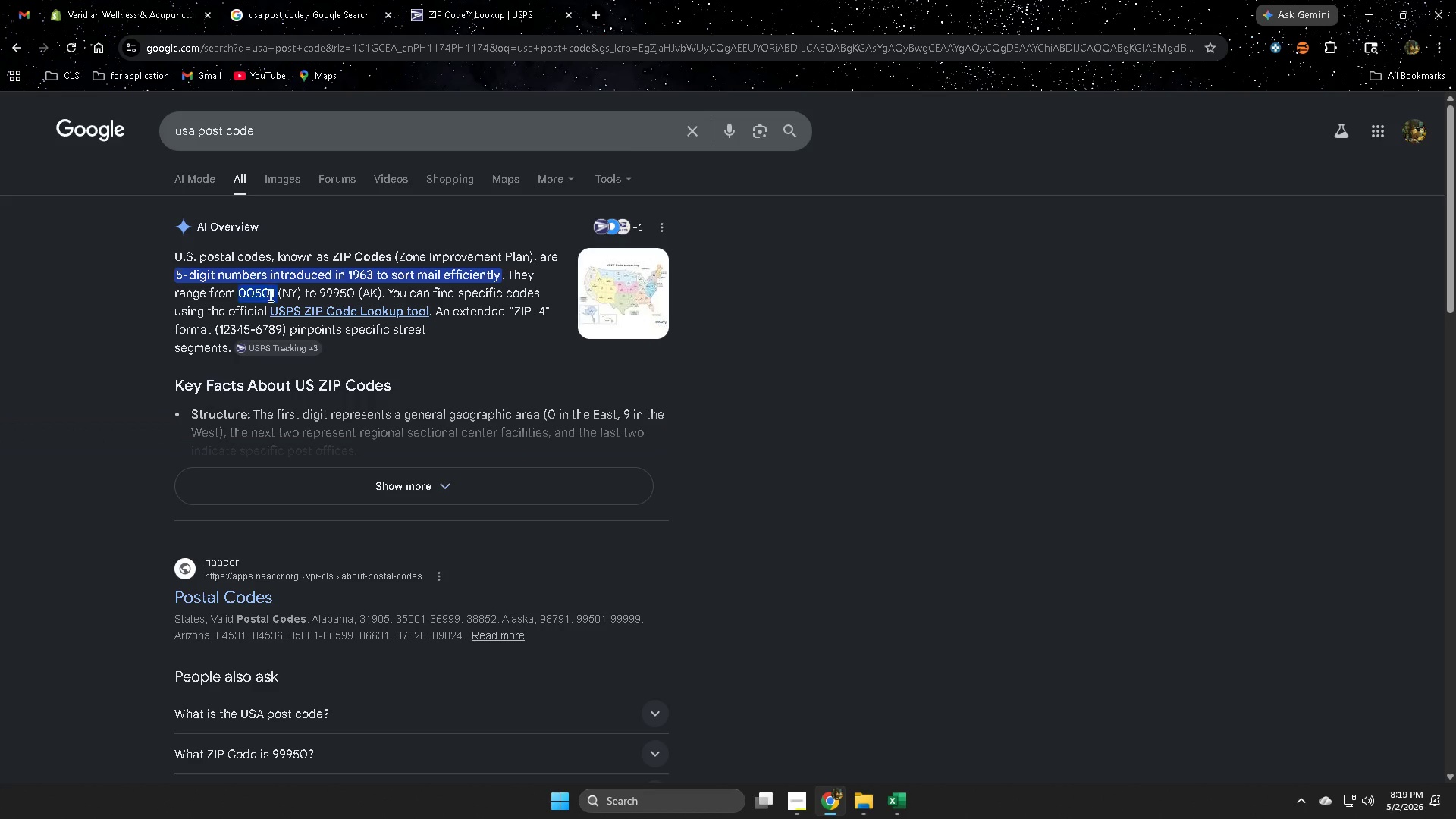 
key(Control+ControlLeft)
 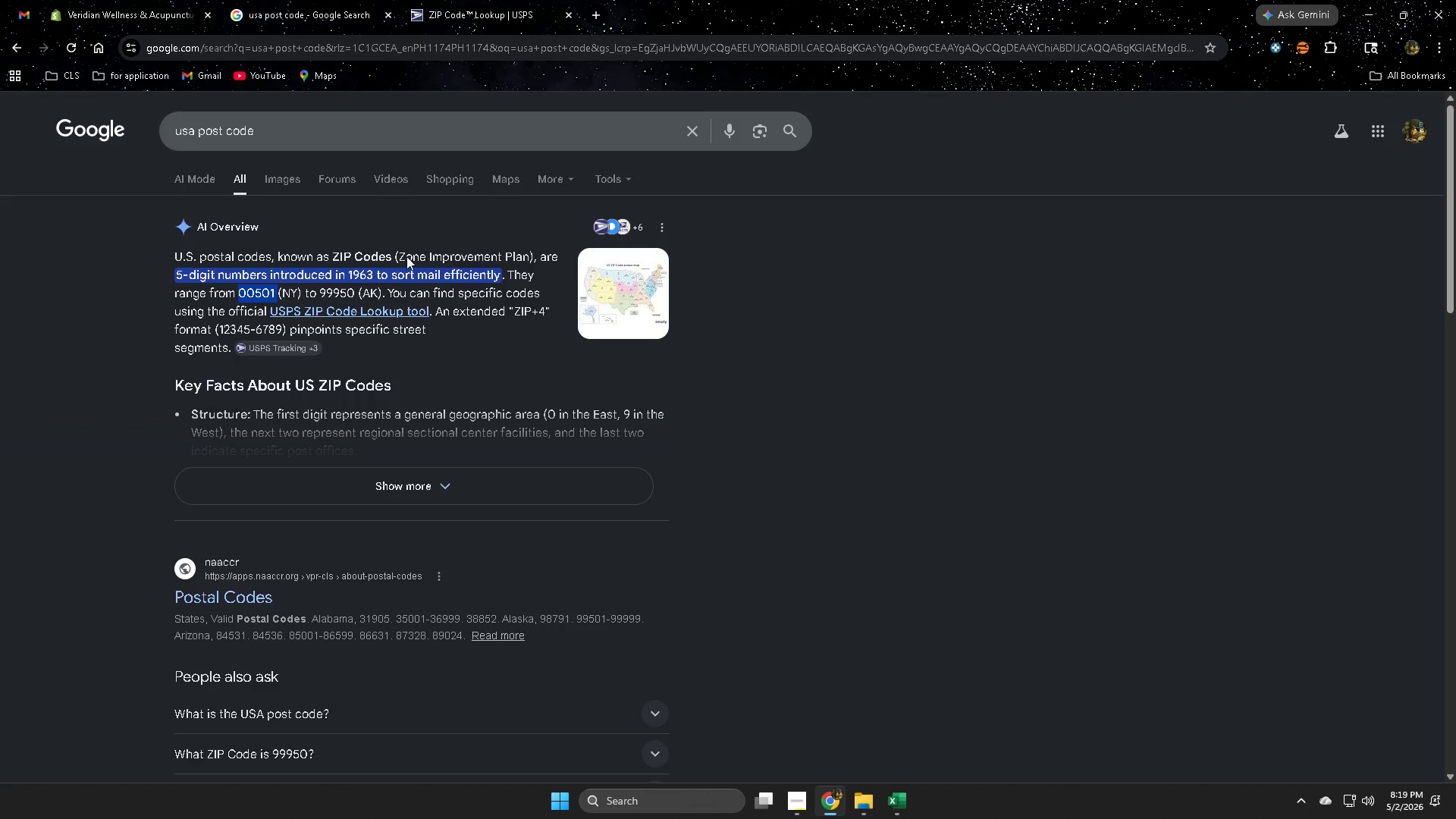 
key(Control+C)
 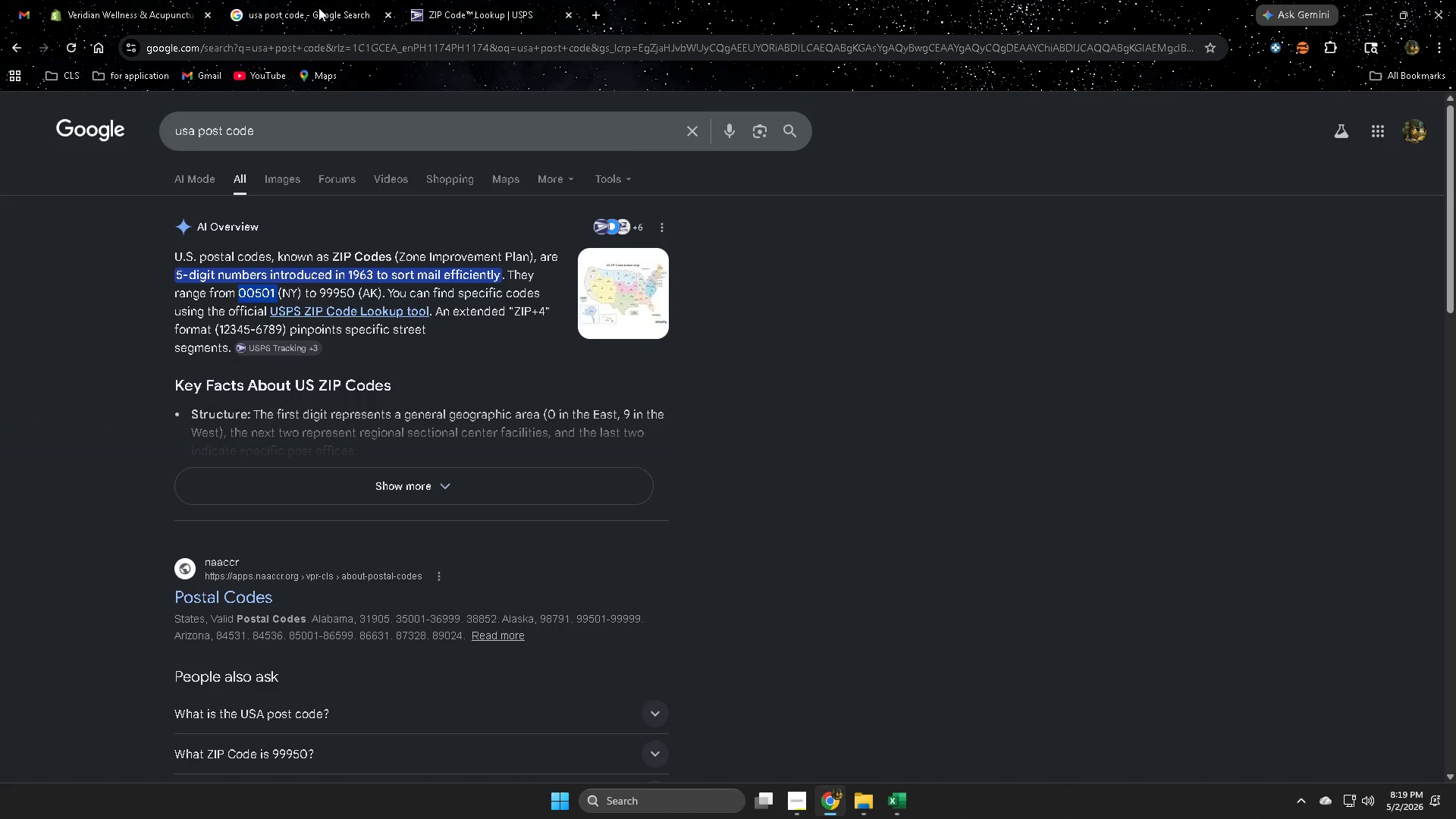 
left_click([146, 0])
 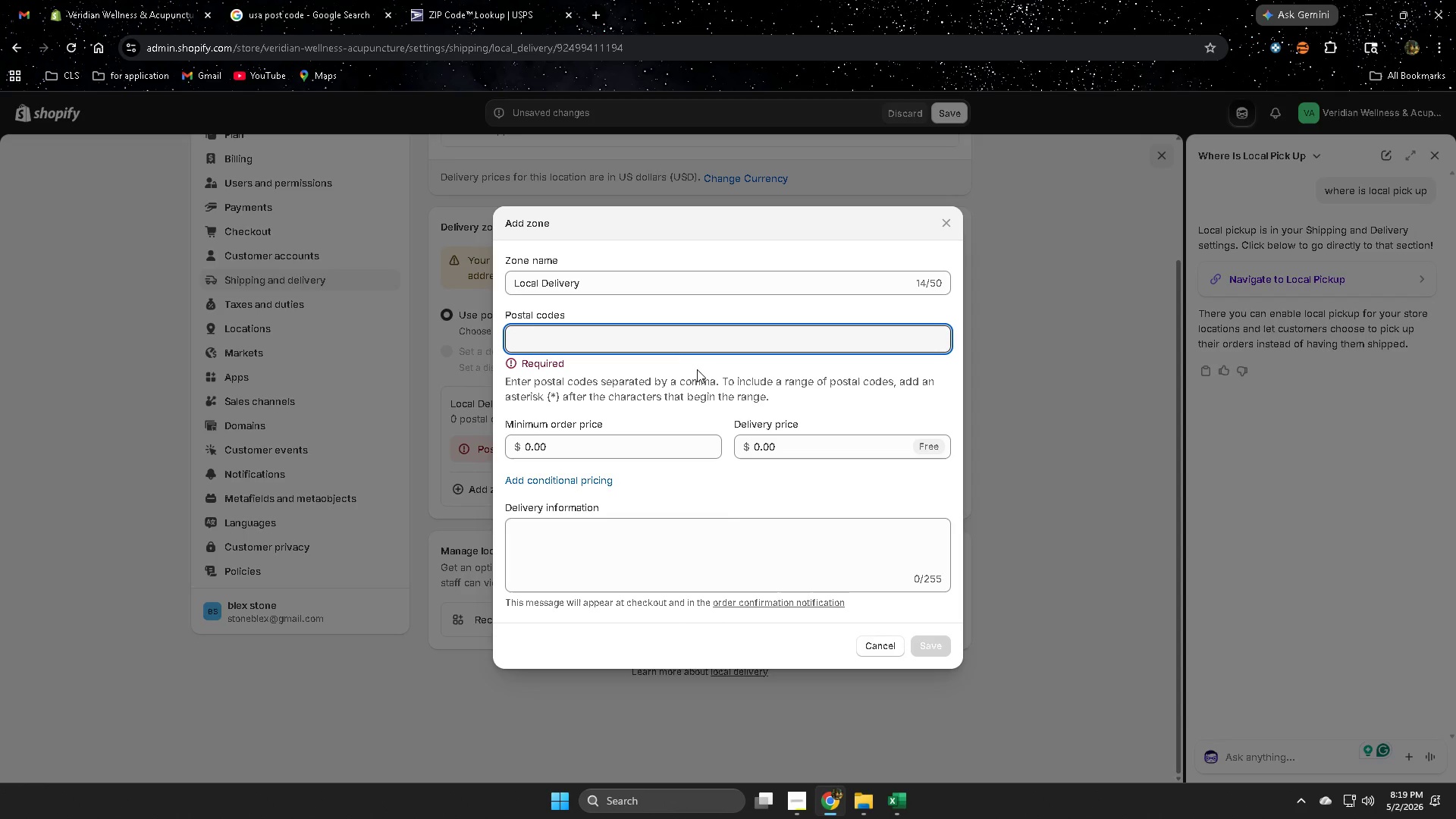 
key(Control+ControlLeft)
 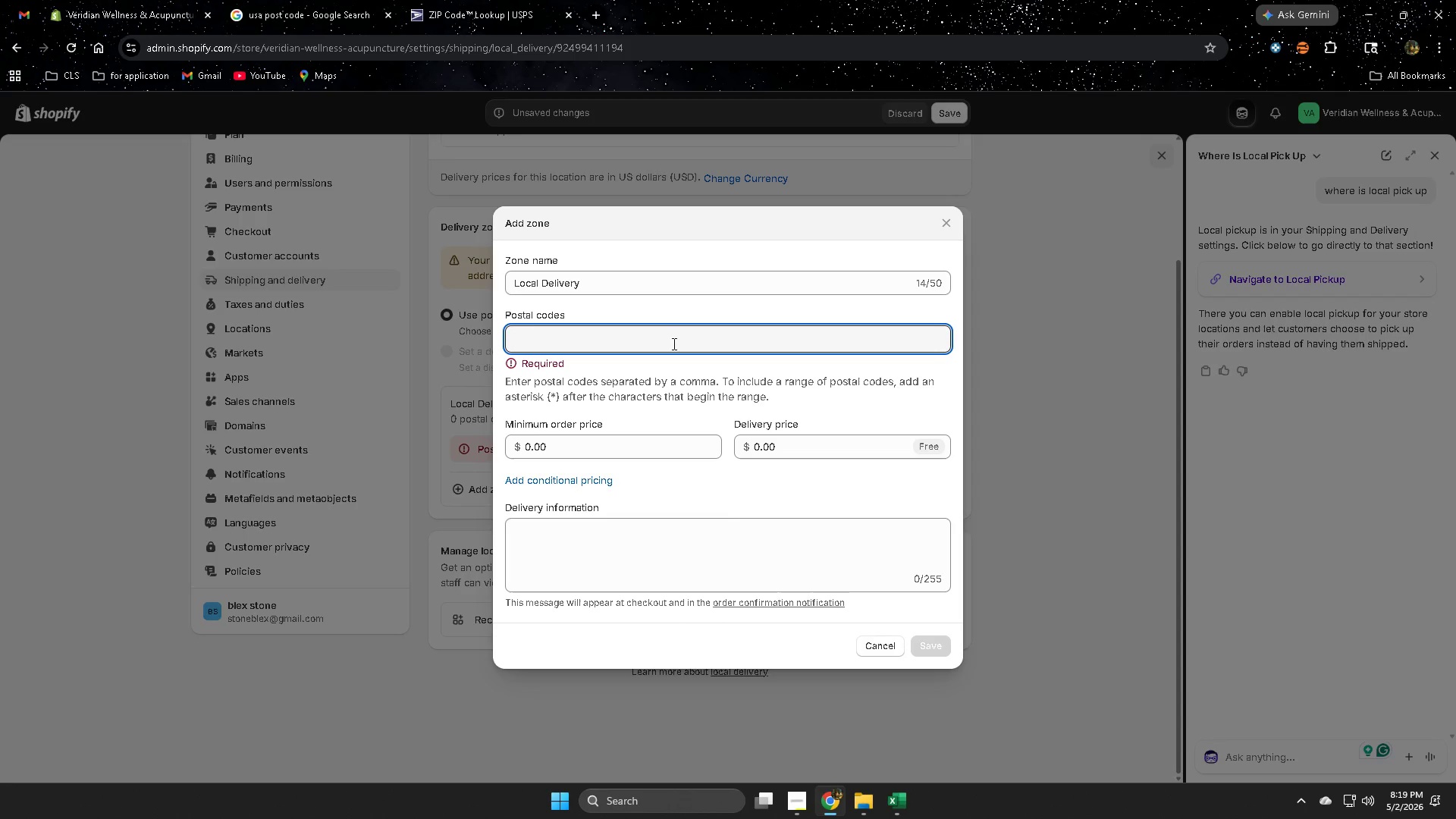 
left_click([673, 342])
 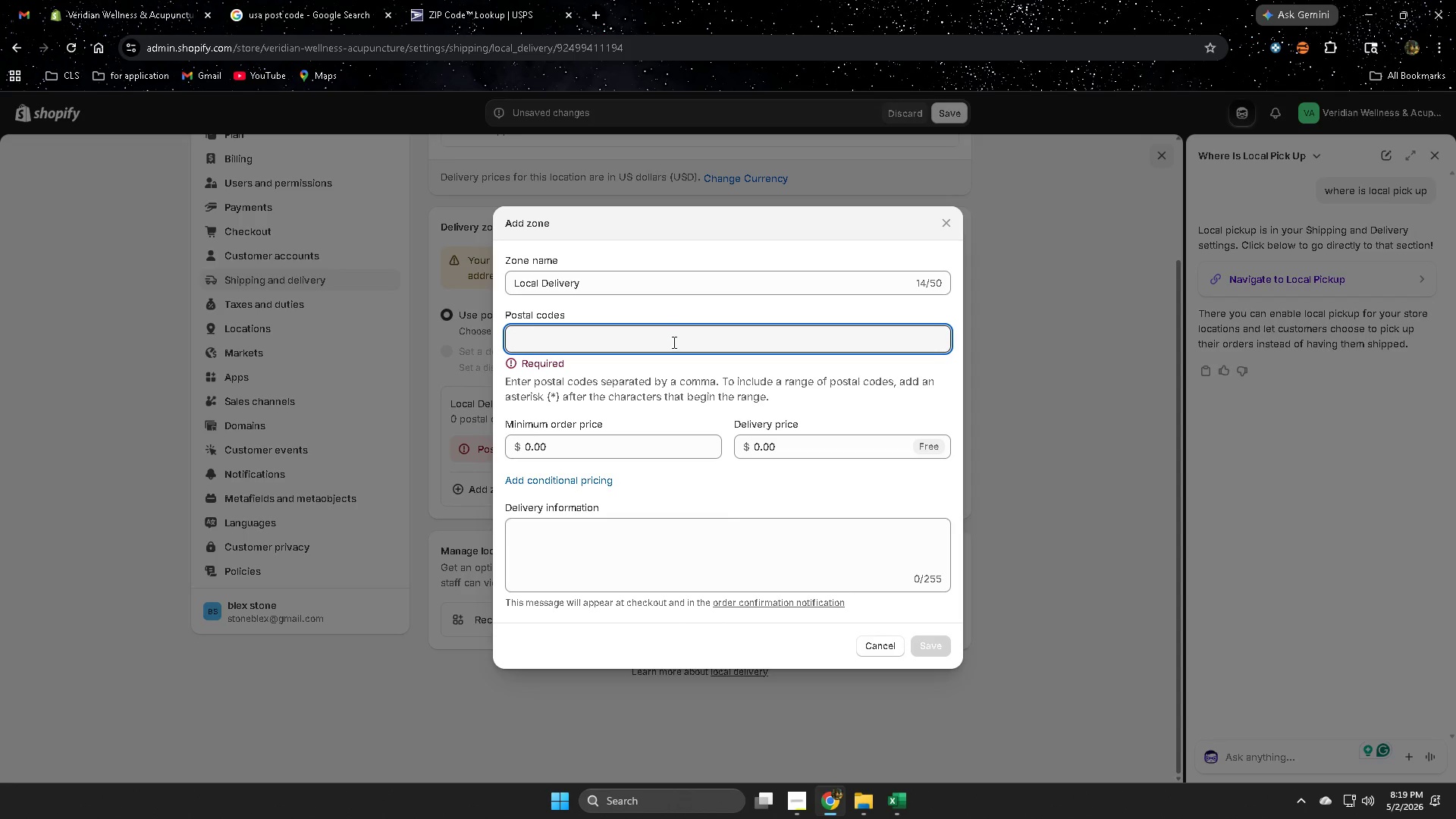 
key(Control+ControlLeft)
 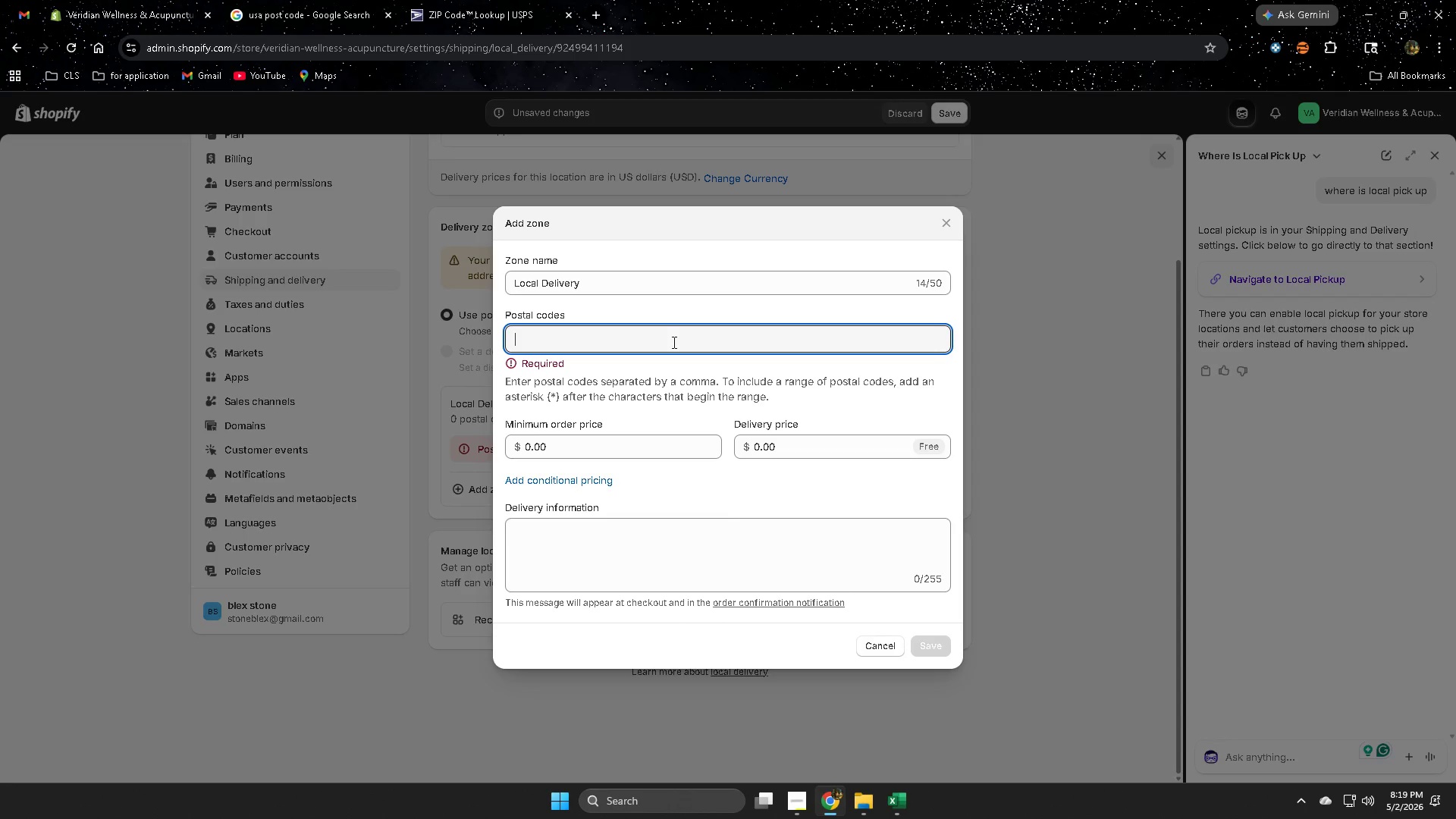 
key(Control+V)
 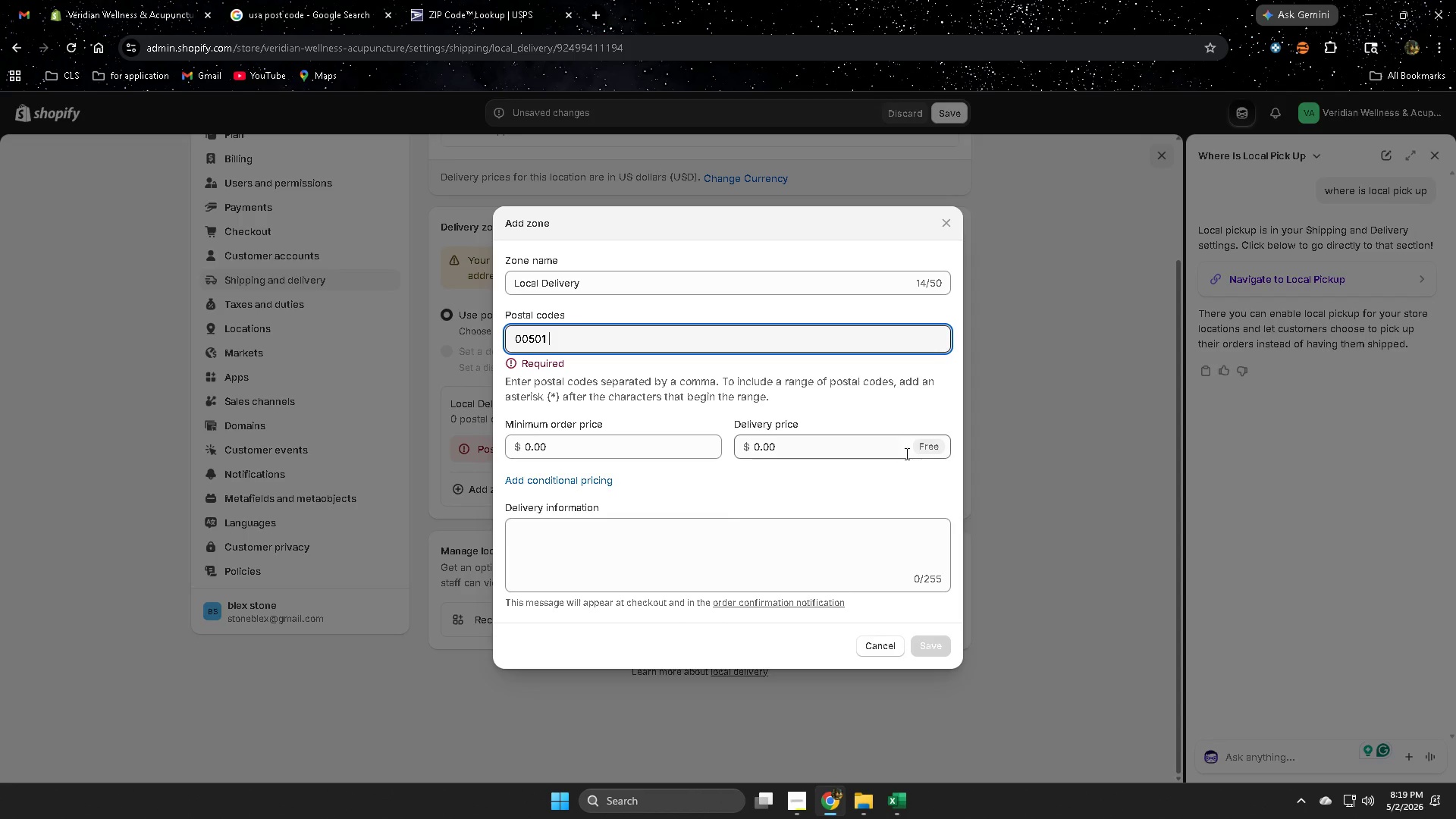 
left_click([902, 415])
 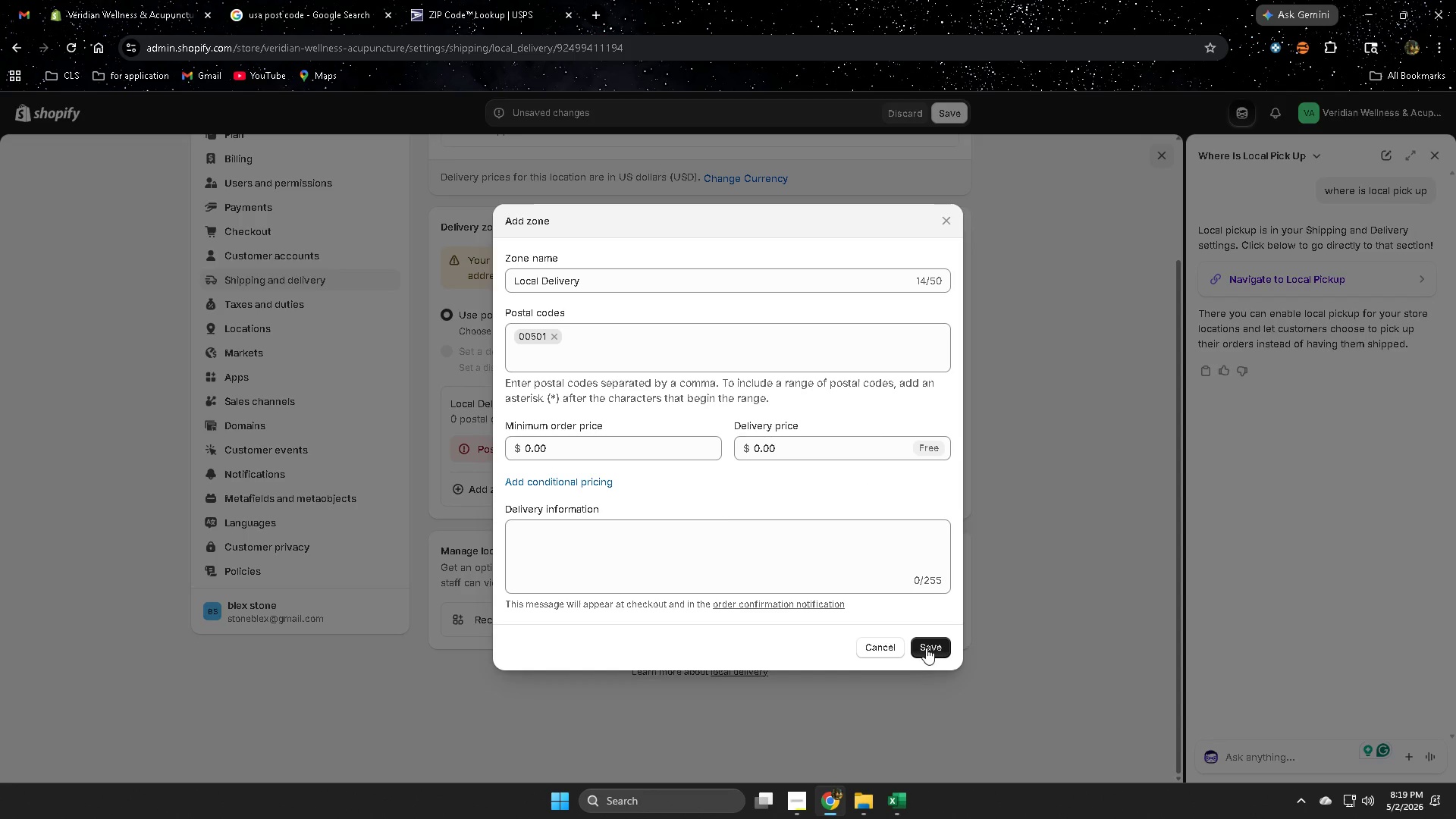 
left_click([927, 646])
 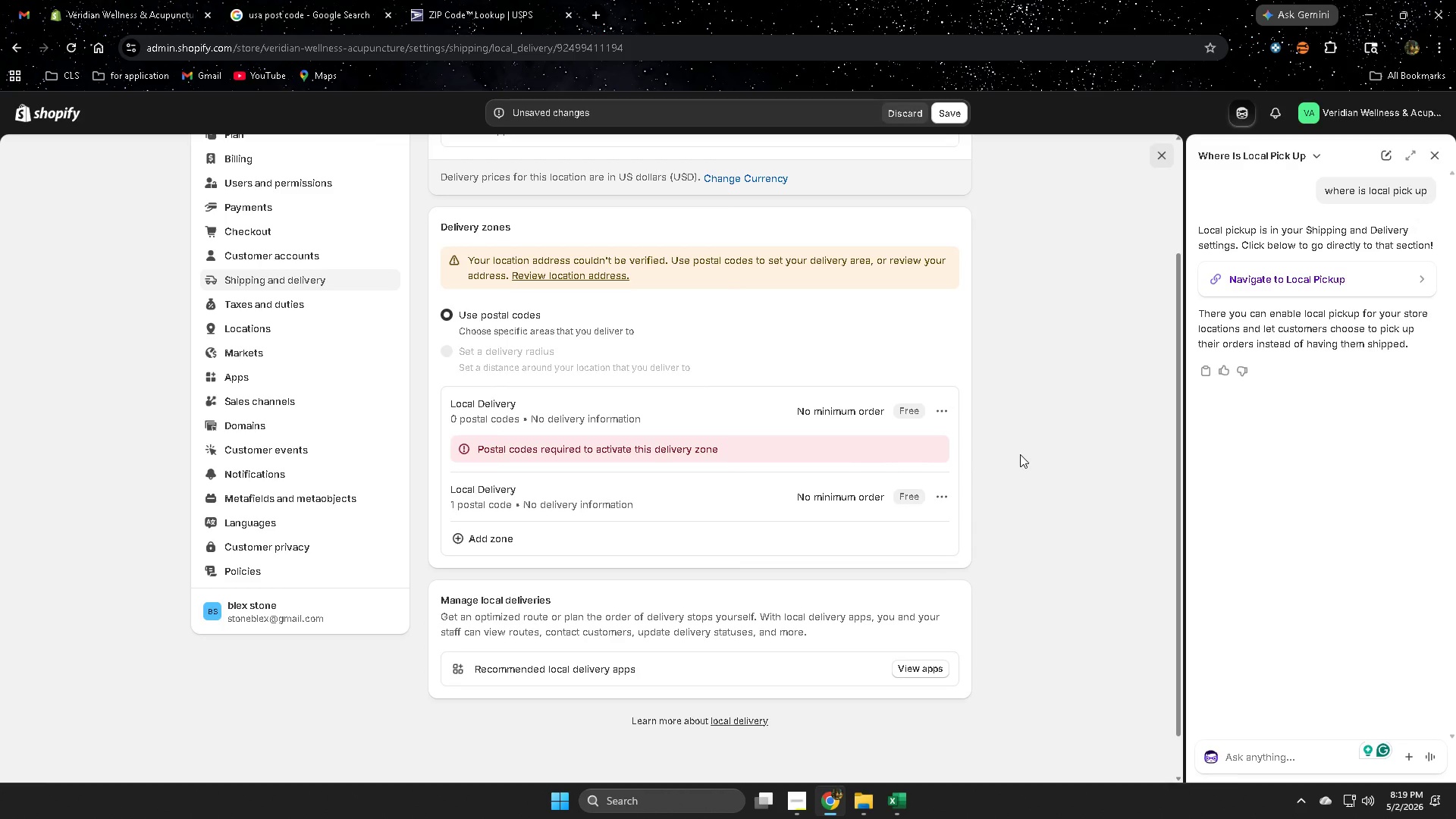 
wait(9.41)
 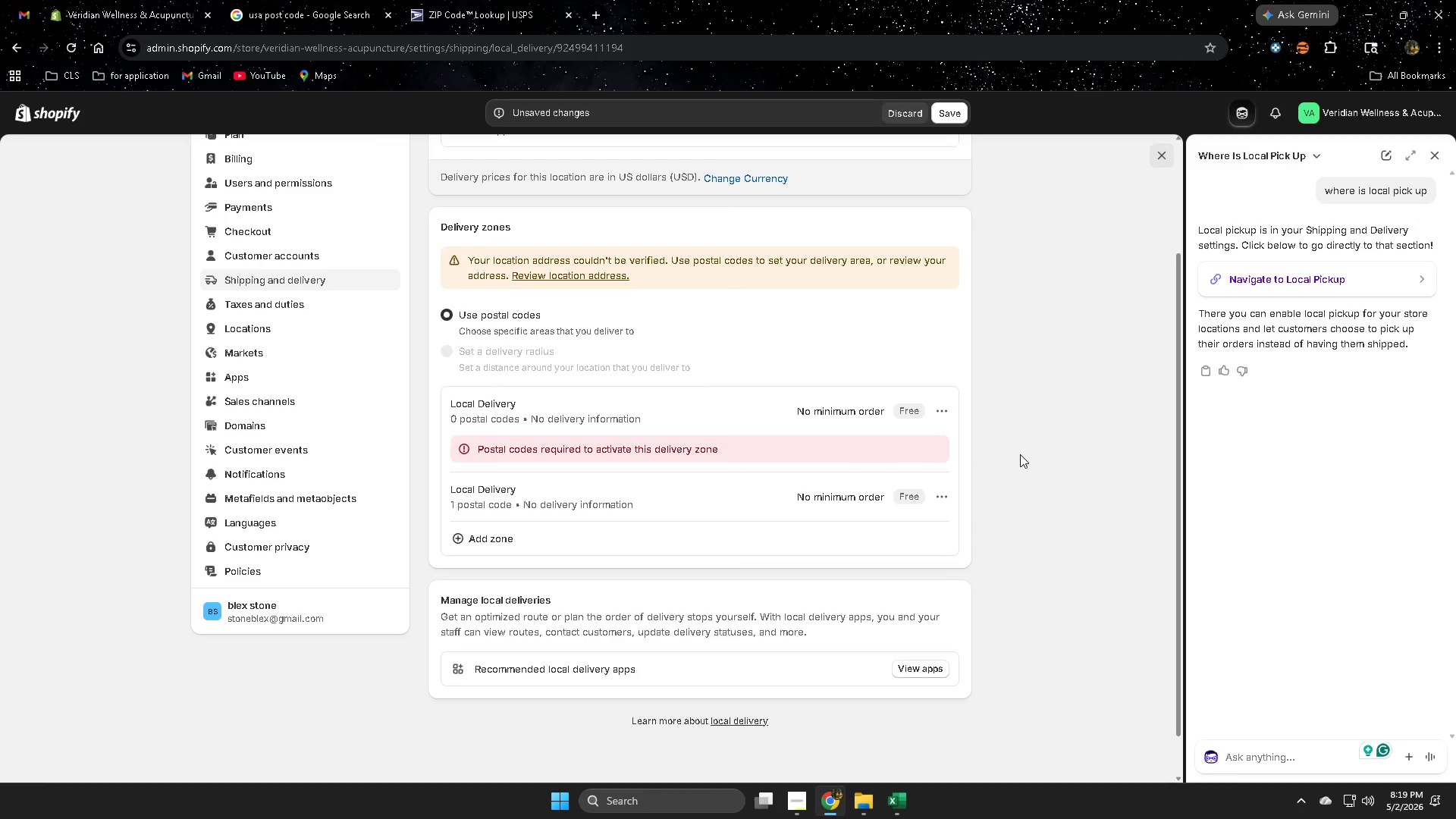 
scroll: coordinate [1008, 459], scroll_direction: down, amount: 2.0
 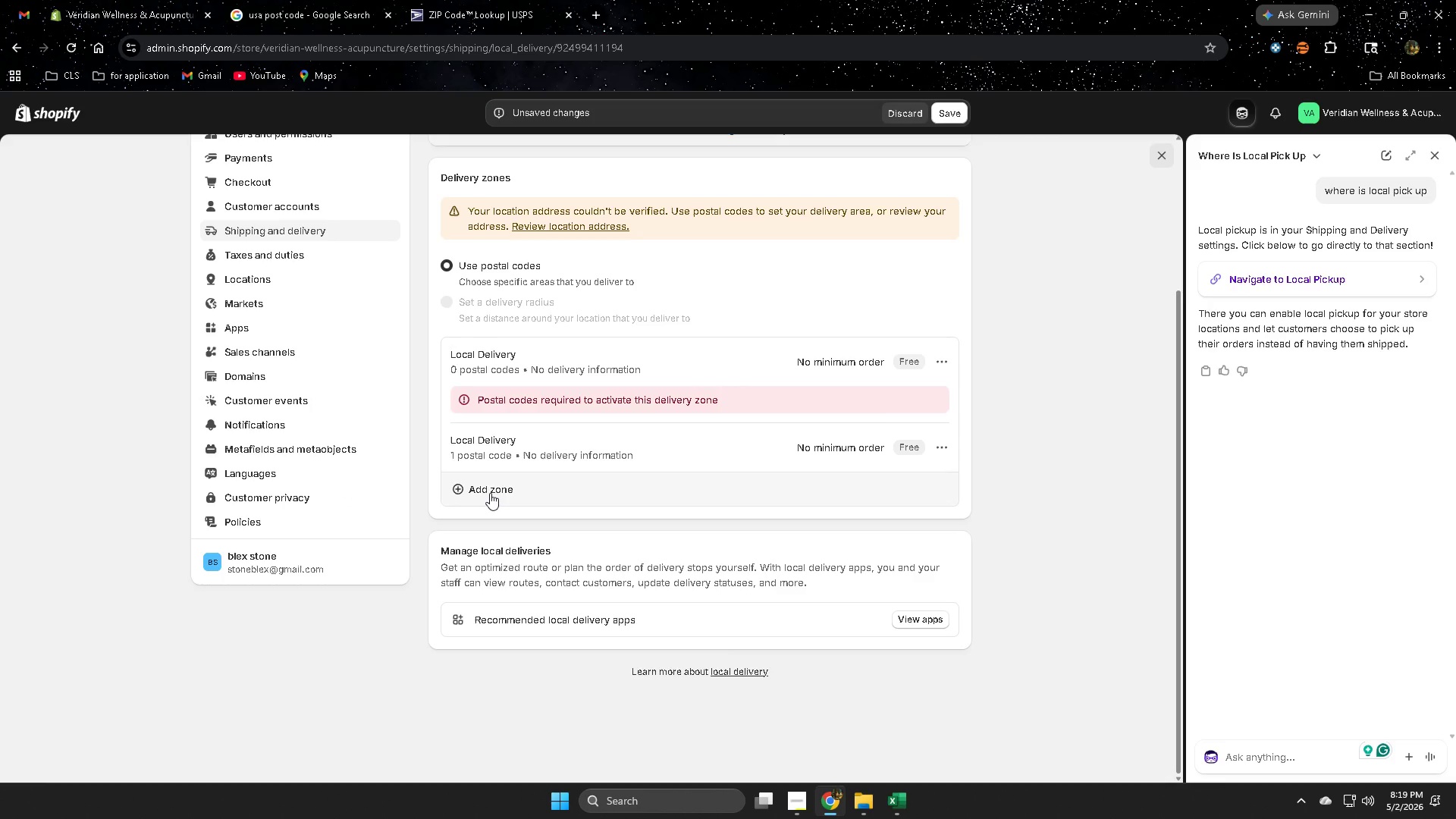 
left_click([946, 114])
 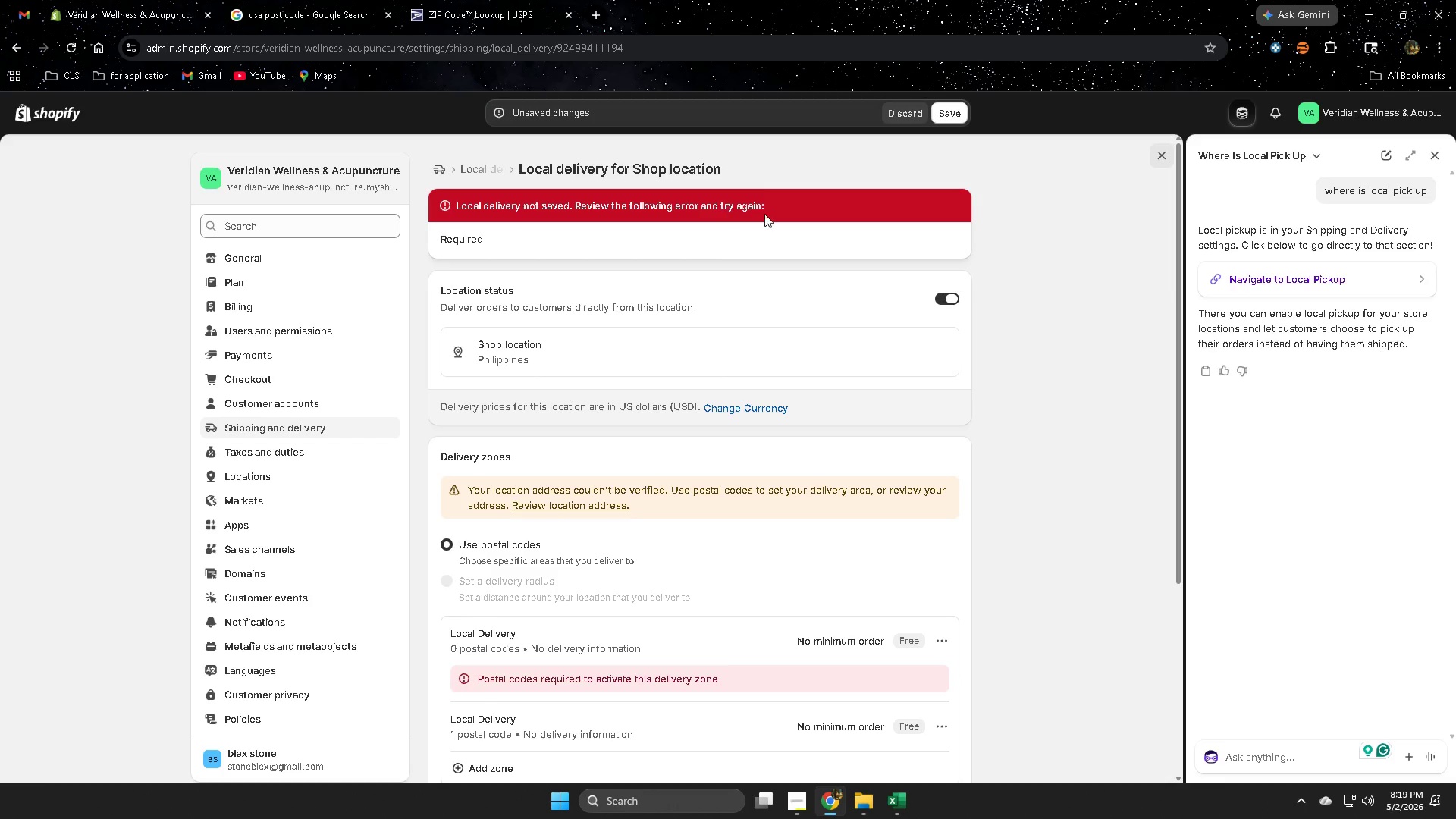 
wait(5.94)
 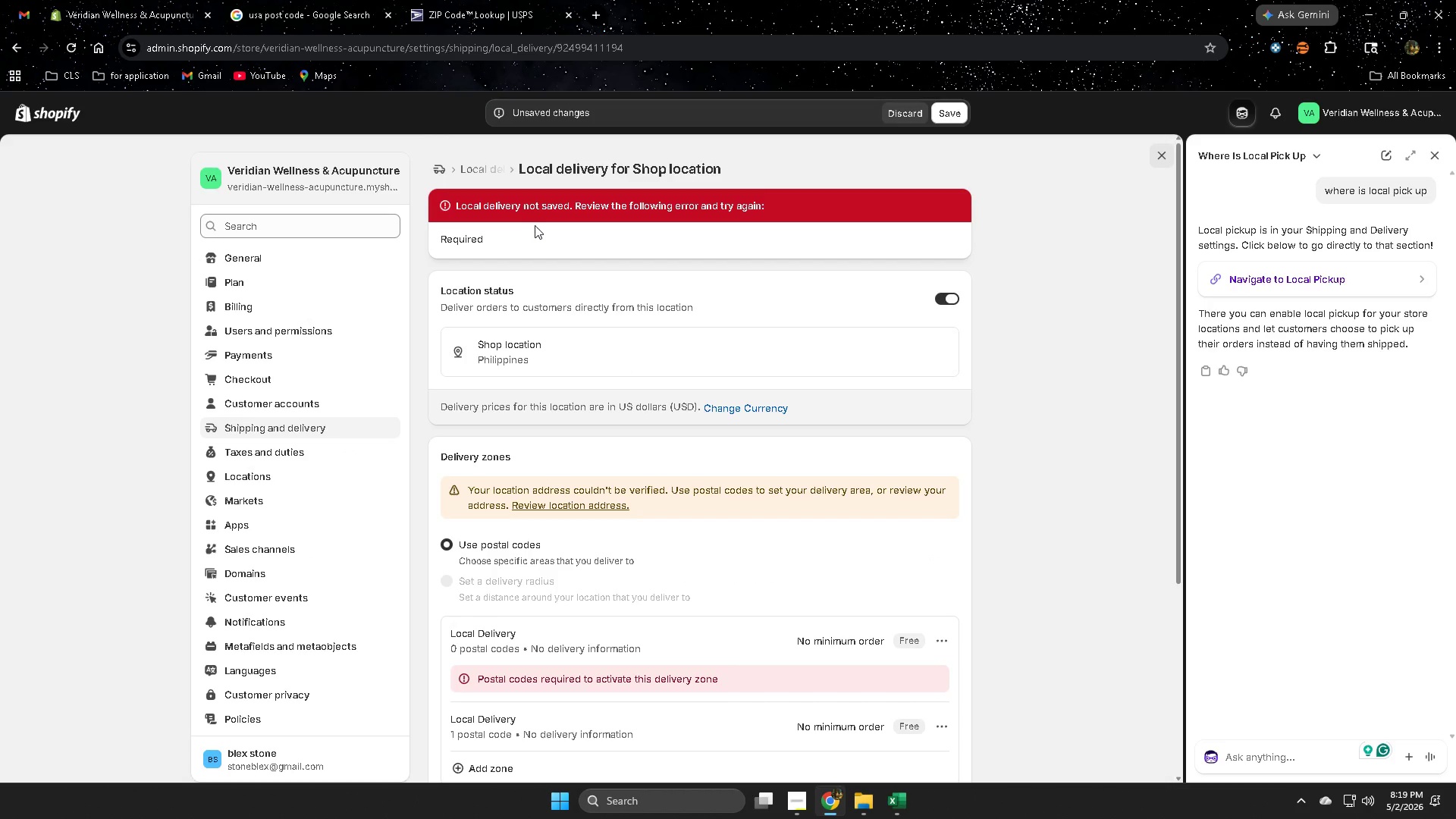 
scroll: coordinate [913, 426], scroll_direction: down, amount: 1.0
 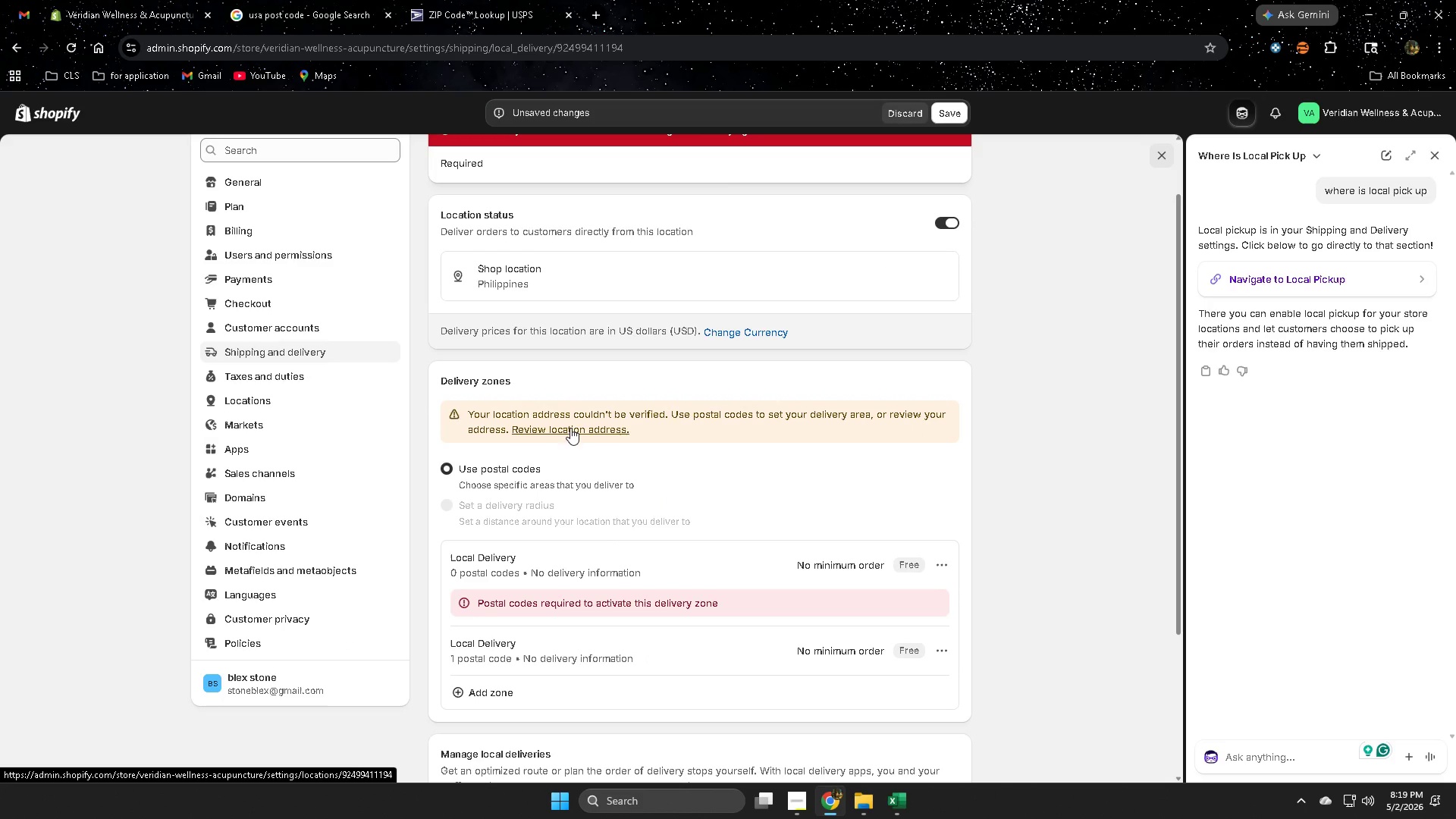 
wait(6.43)
 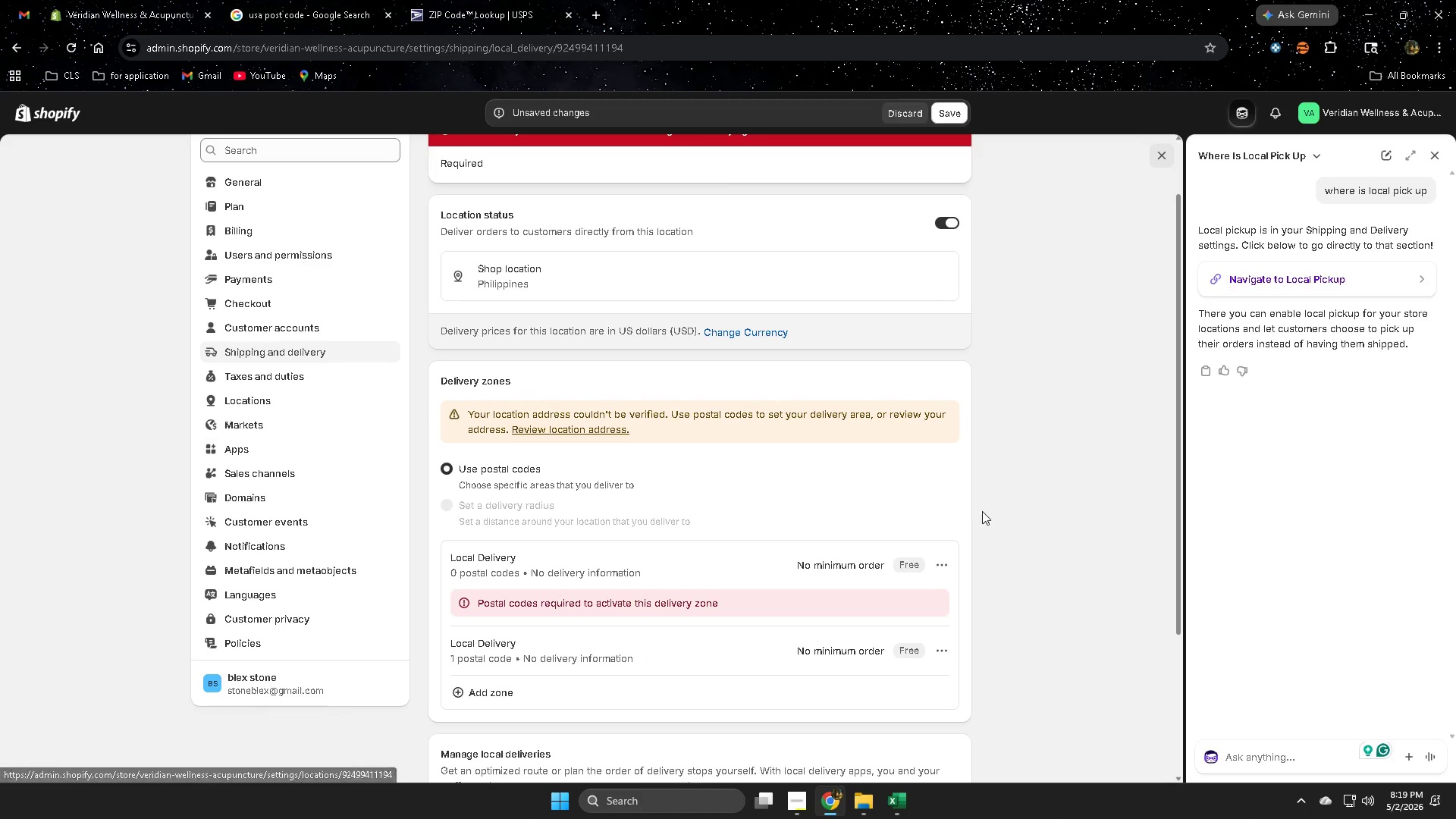 
scroll: coordinate [978, 566], scroll_direction: down, amount: 2.0
 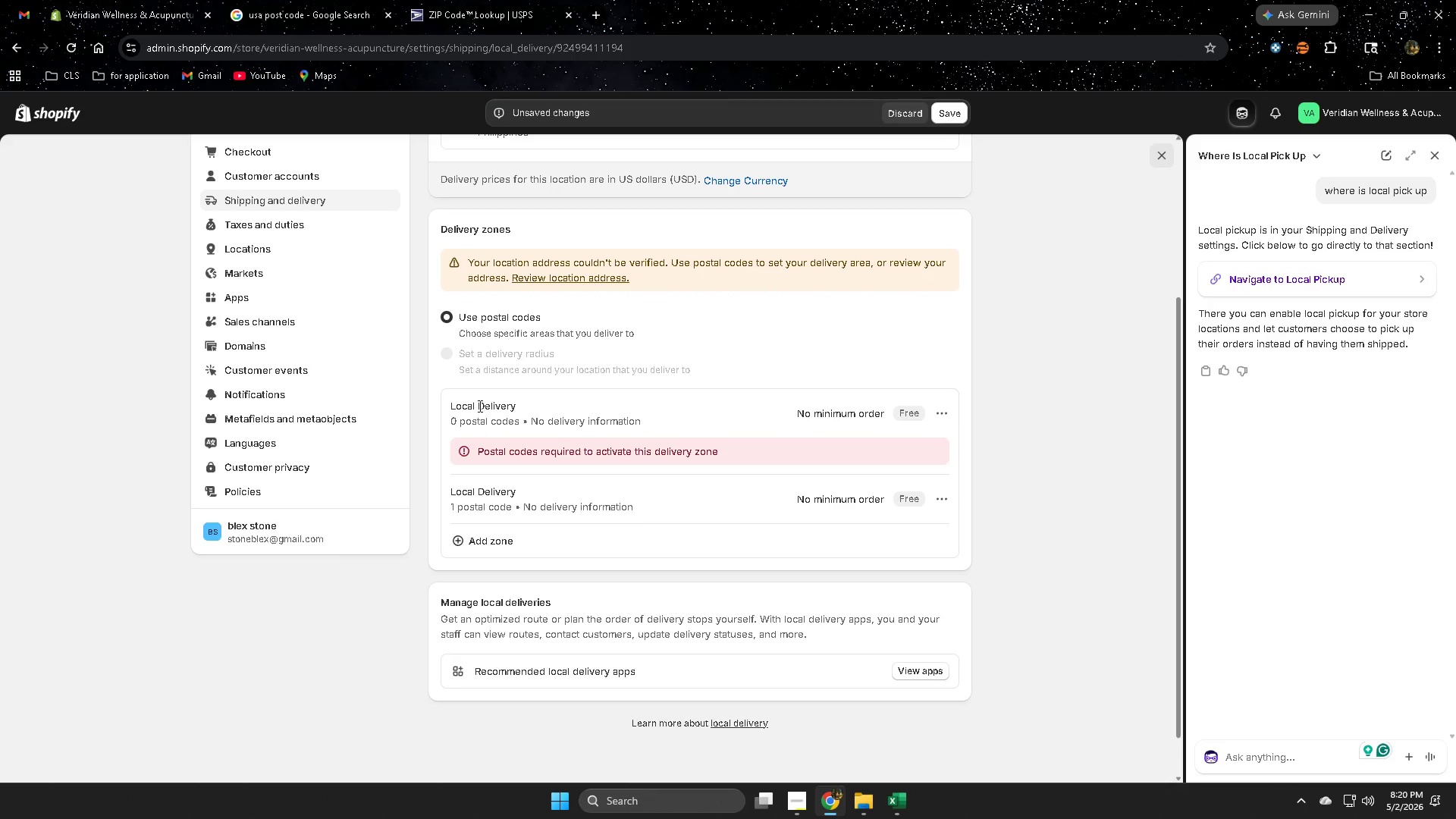 
wait(5.71)
 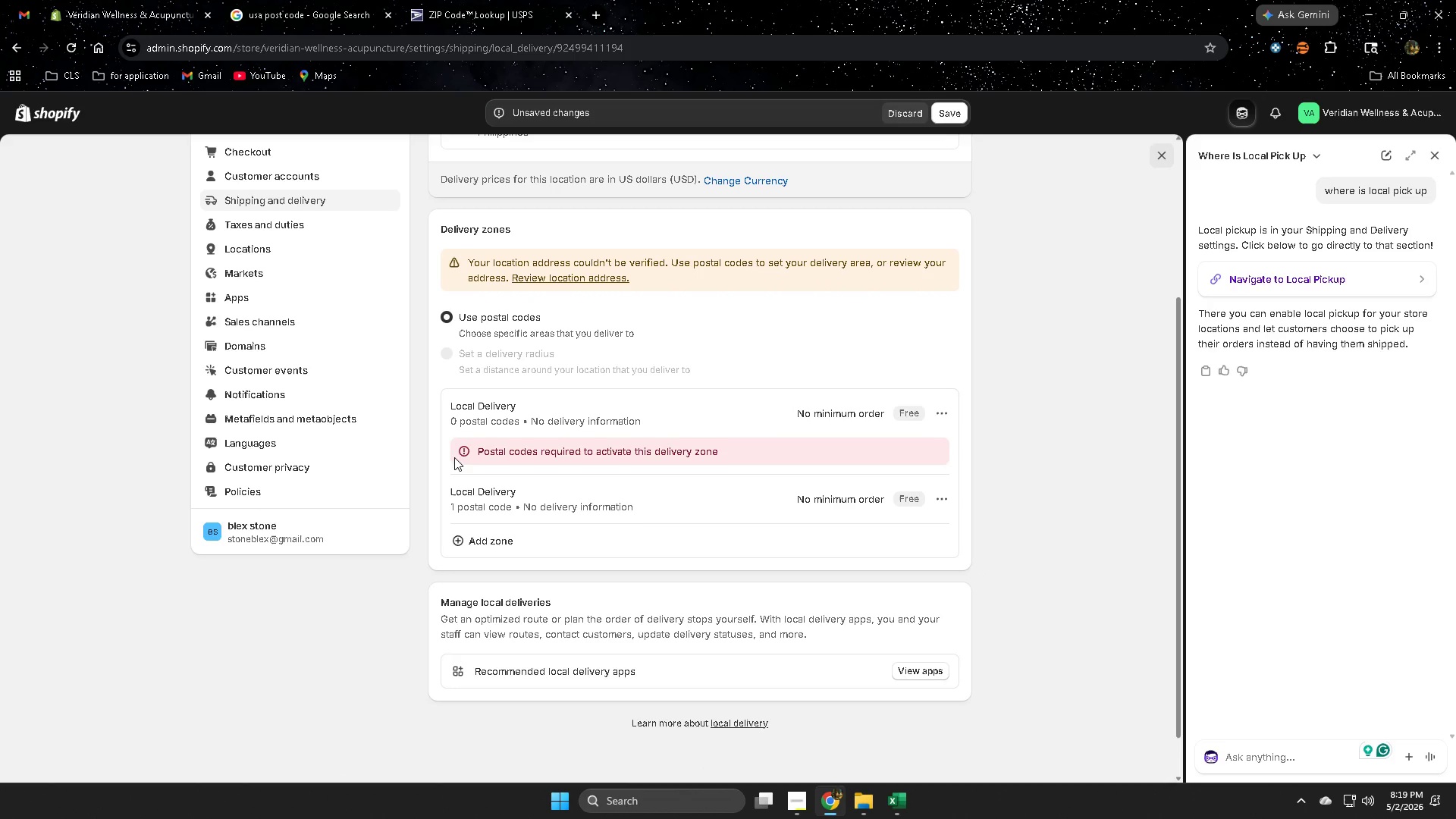 
left_click([453, 353])
 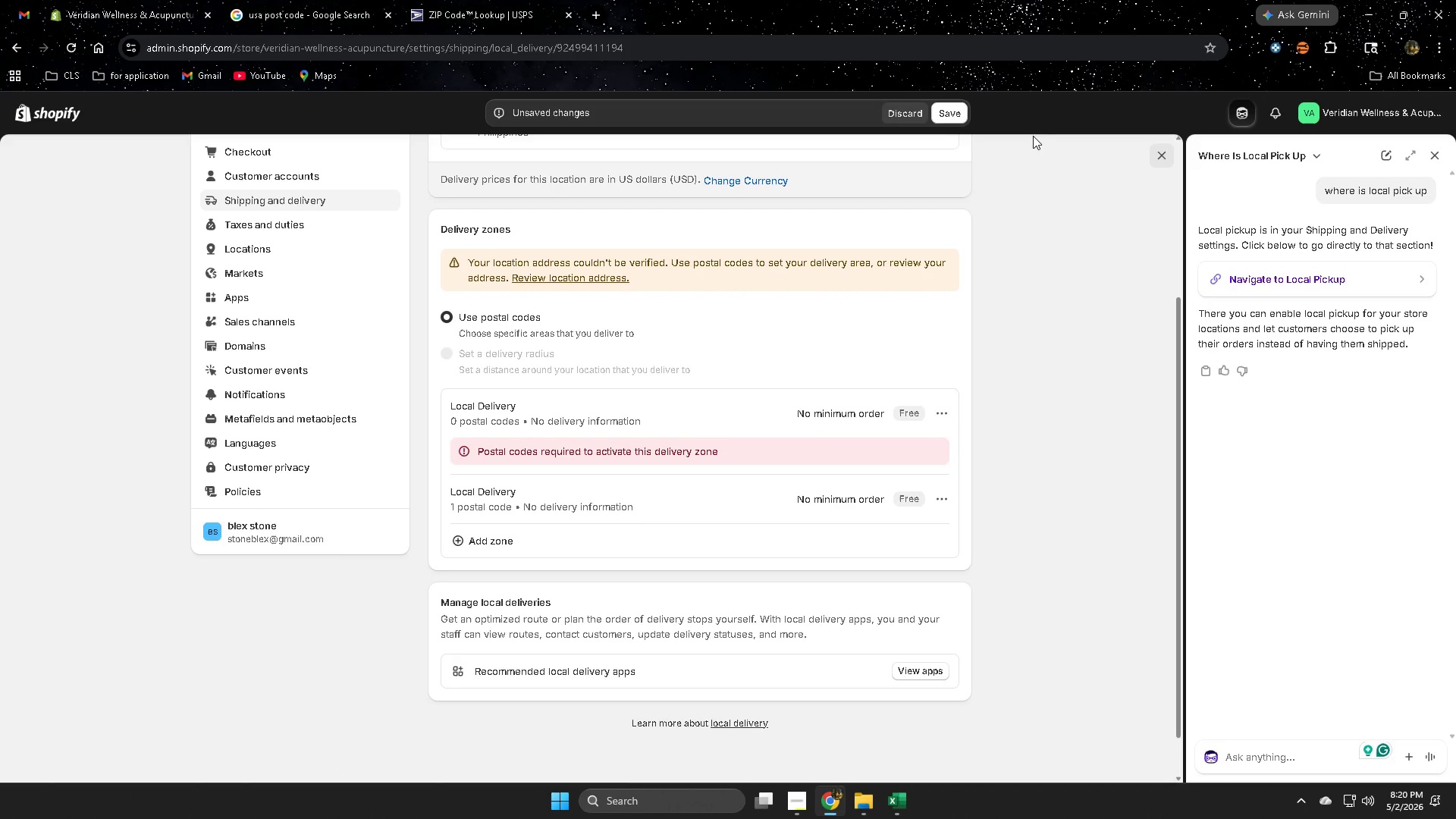 
wait(17.34)
 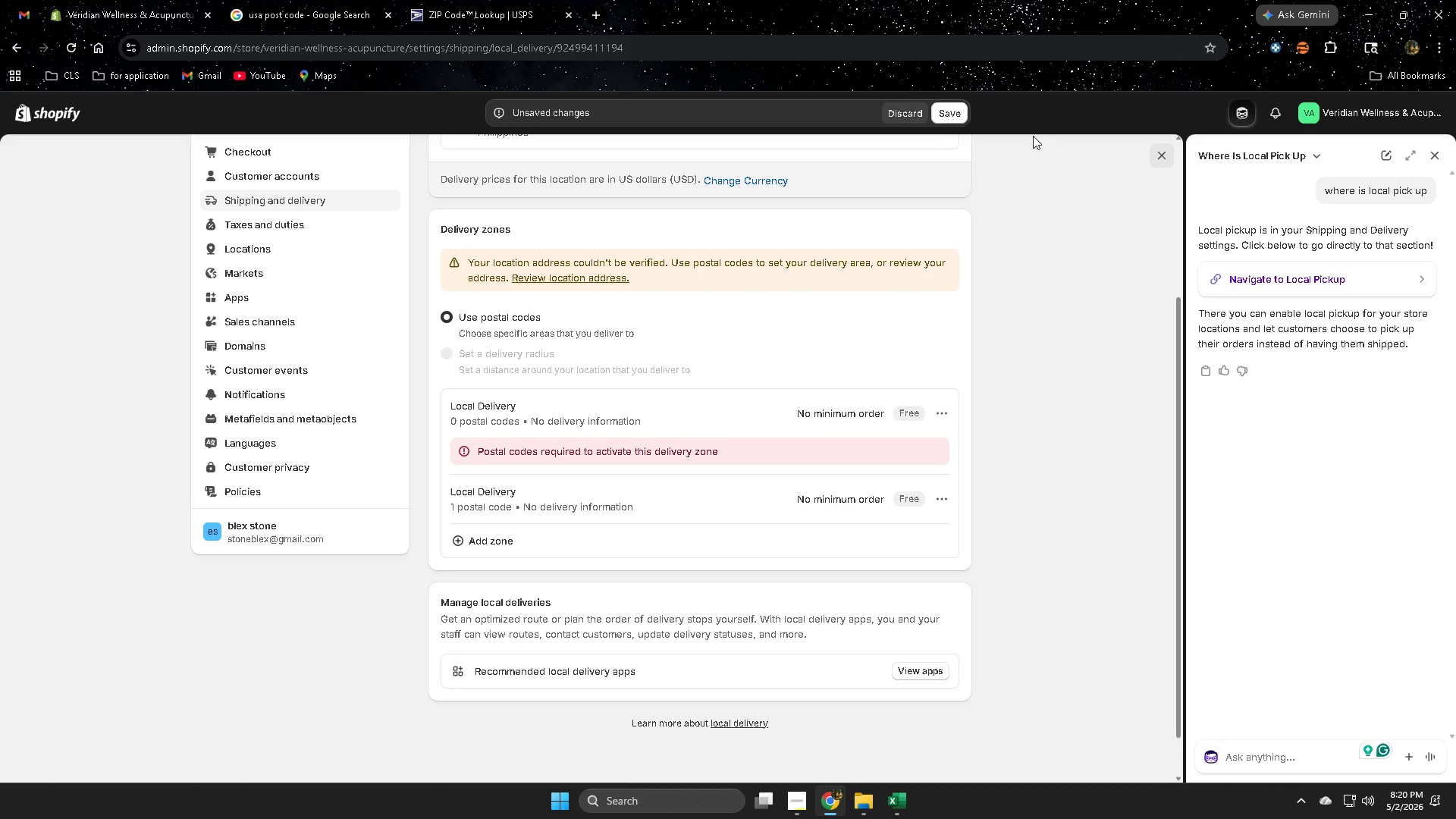 
left_click([941, 111])
 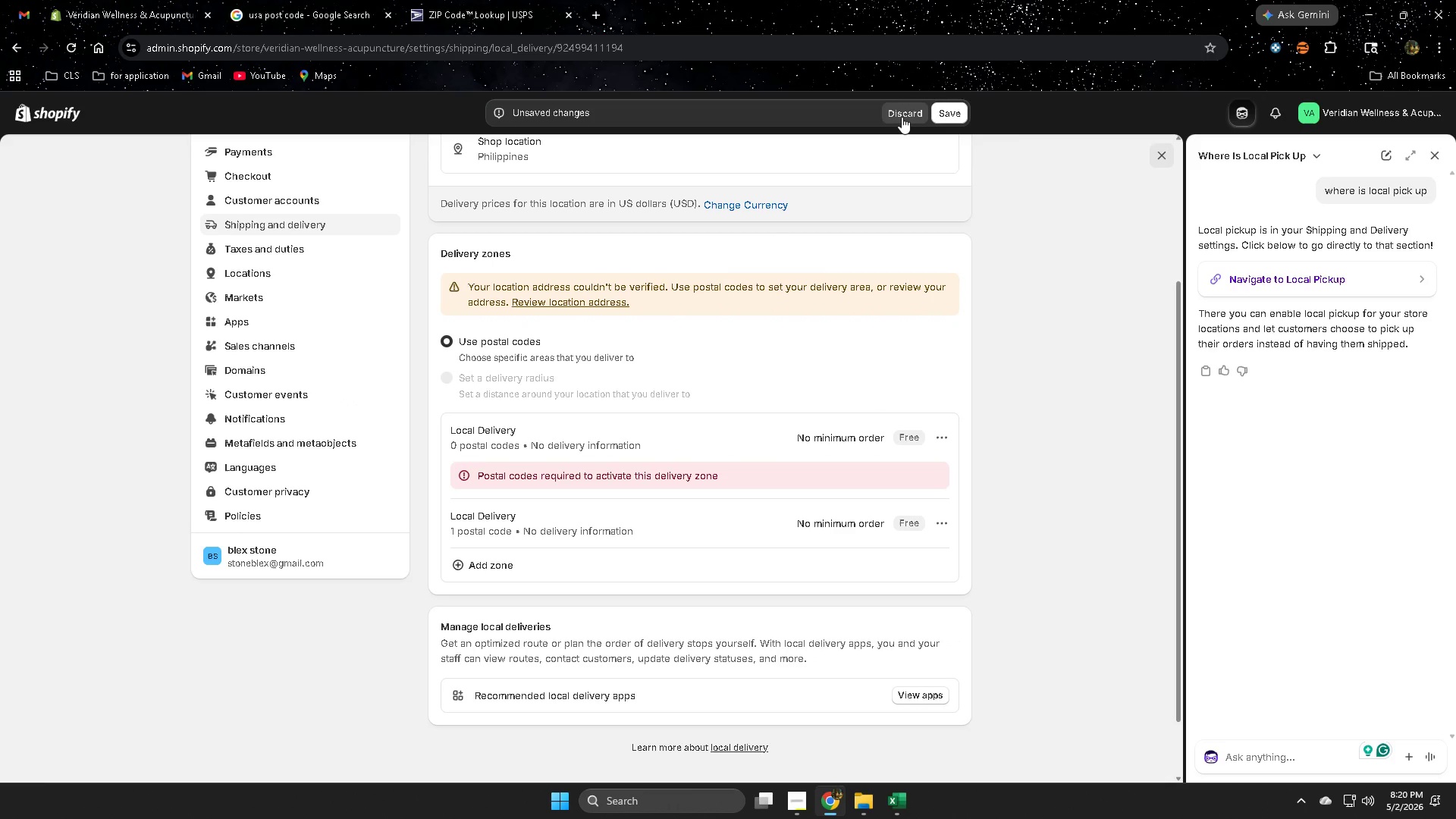 
left_click([902, 117])
 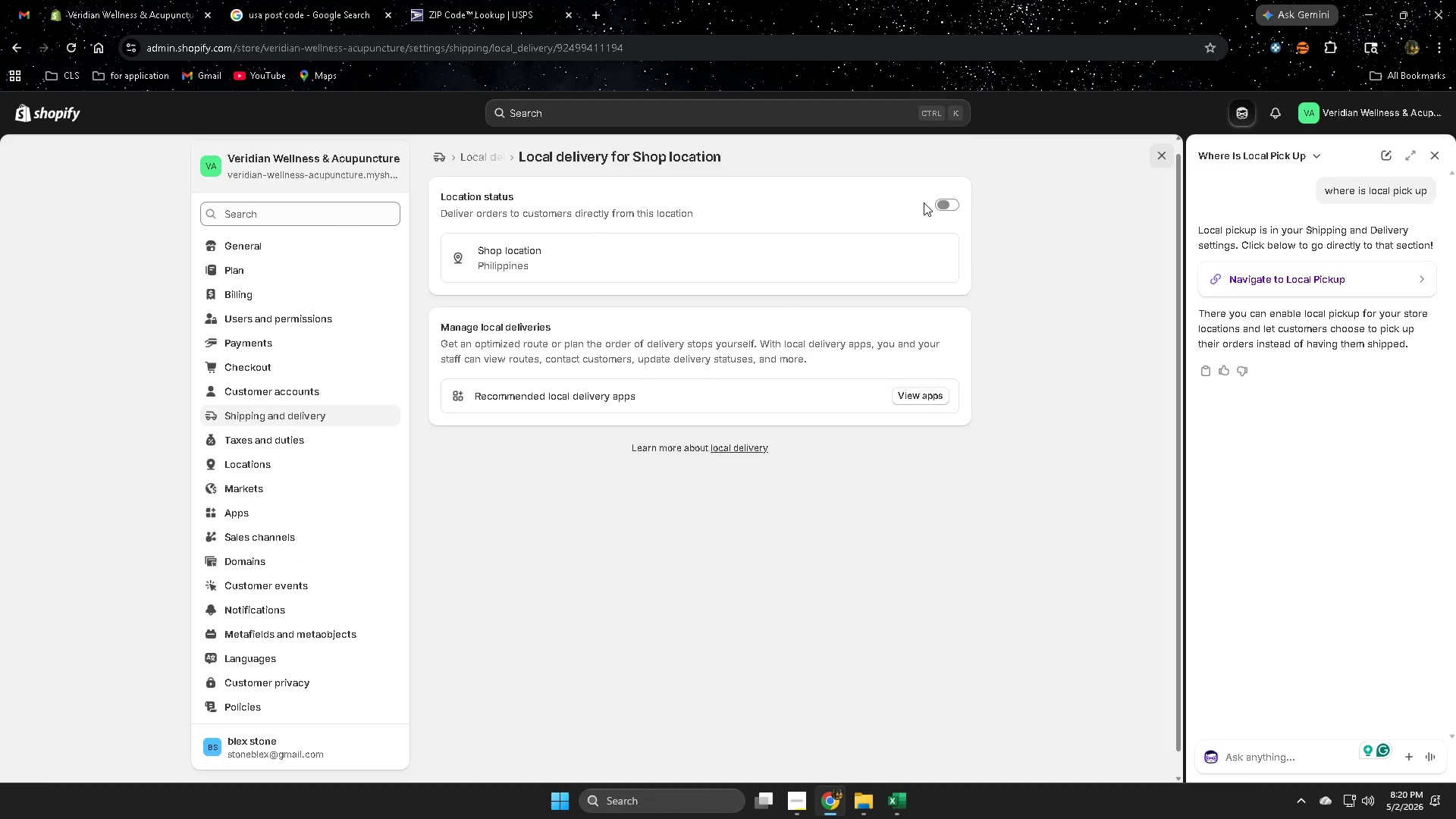 
wait(6.75)
 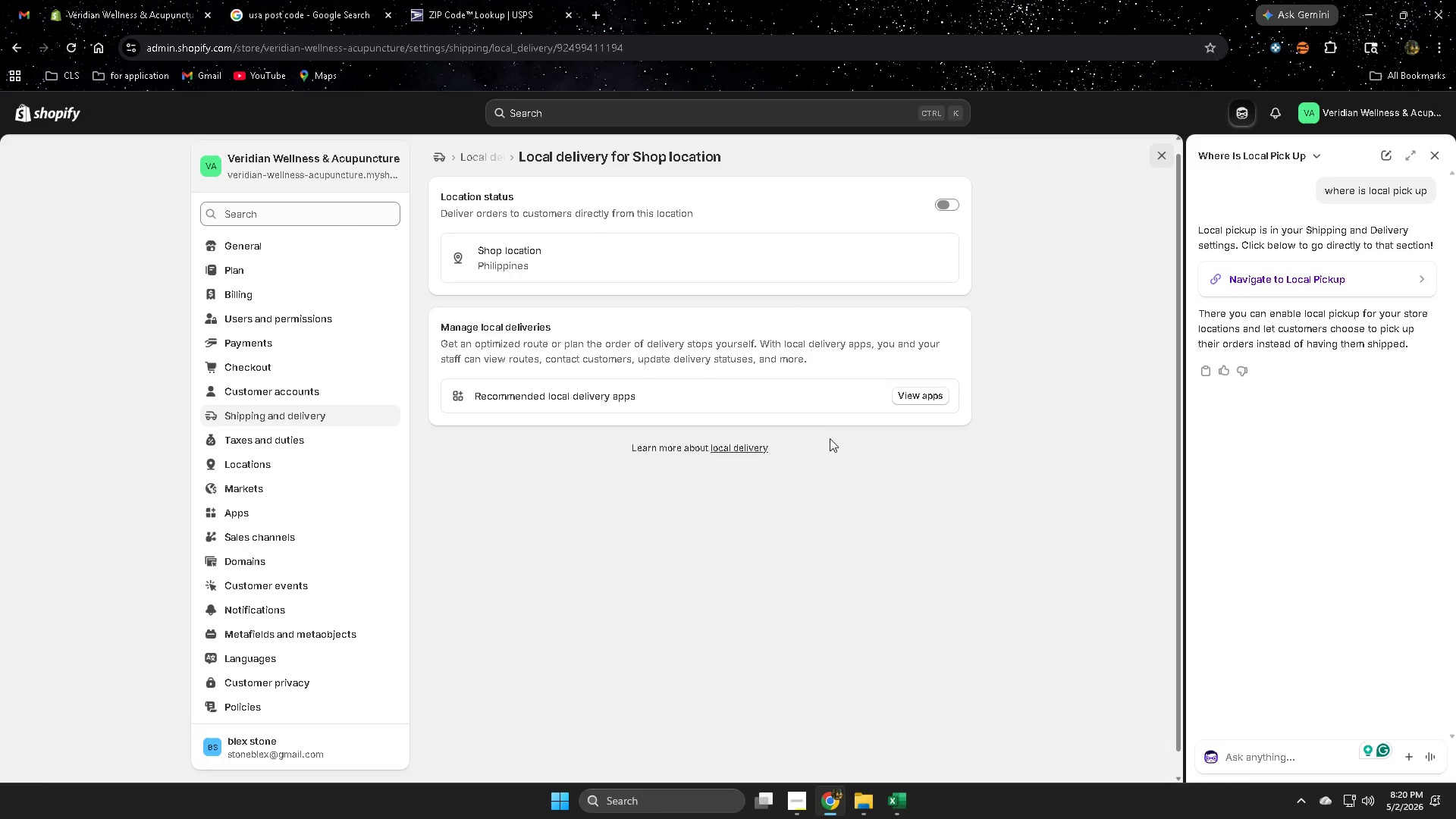 
left_click([938, 202])
 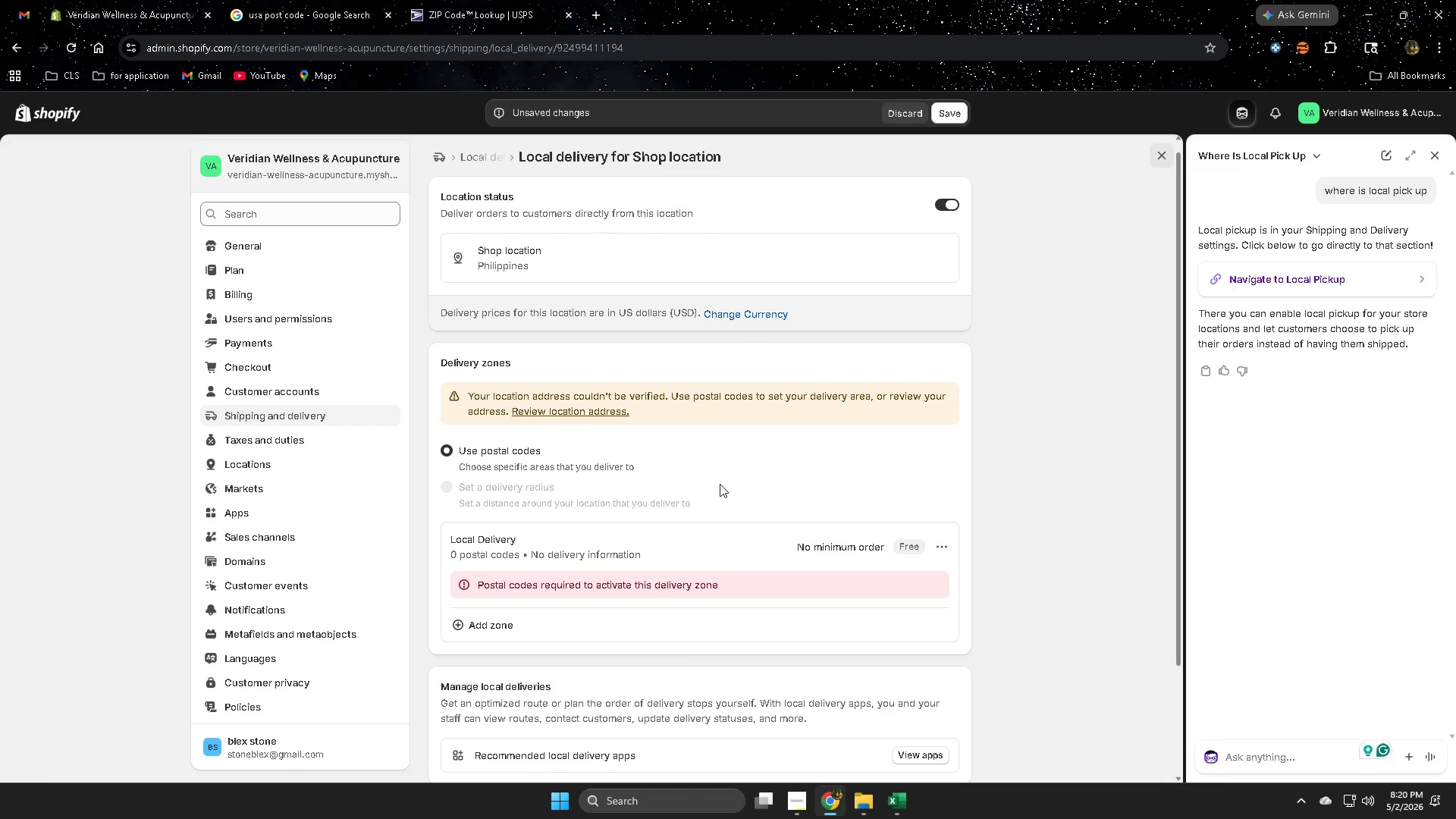 
scroll: coordinate [625, 538], scroll_direction: down, amount: 2.0
 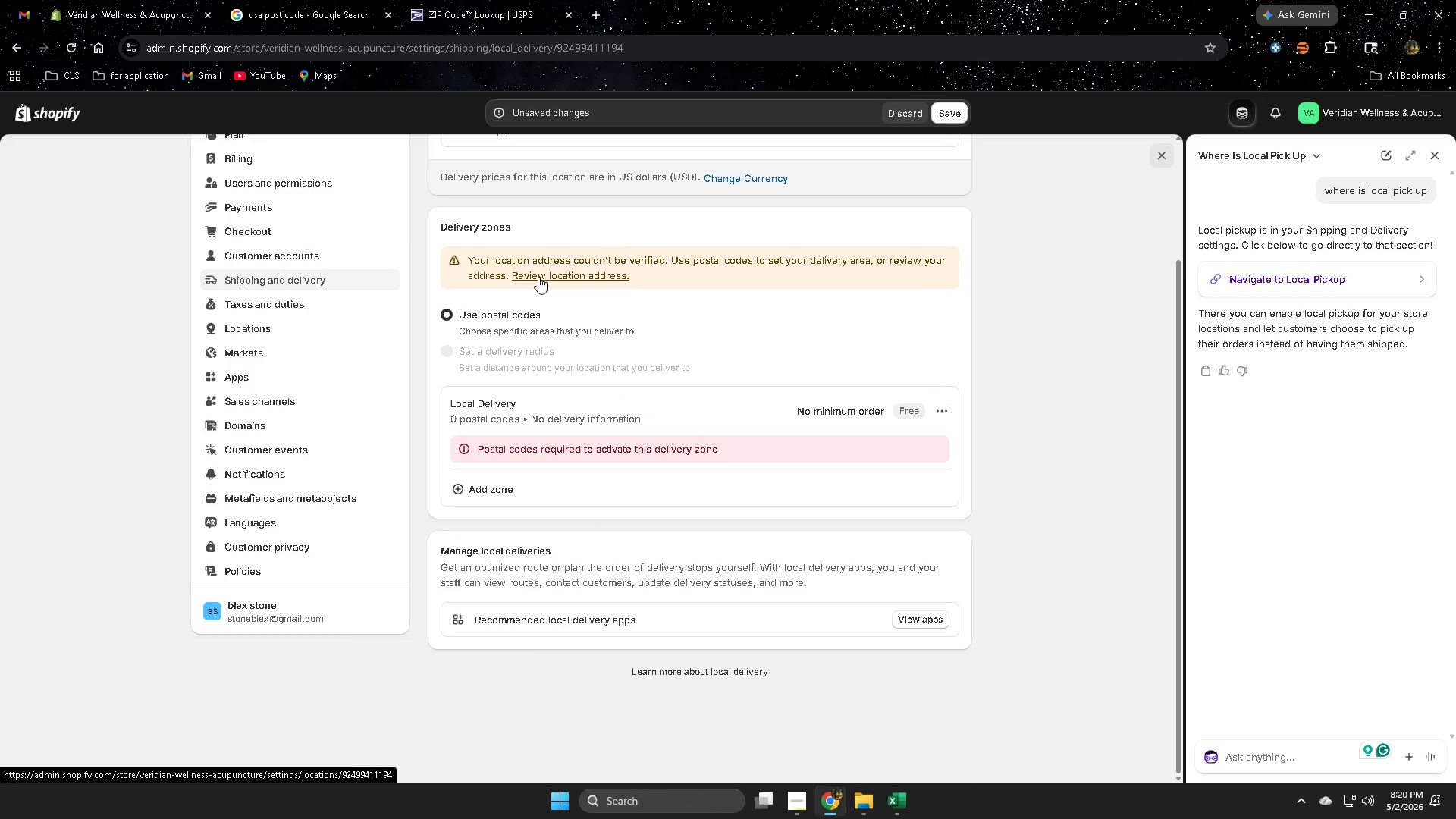 
left_click([541, 274])
 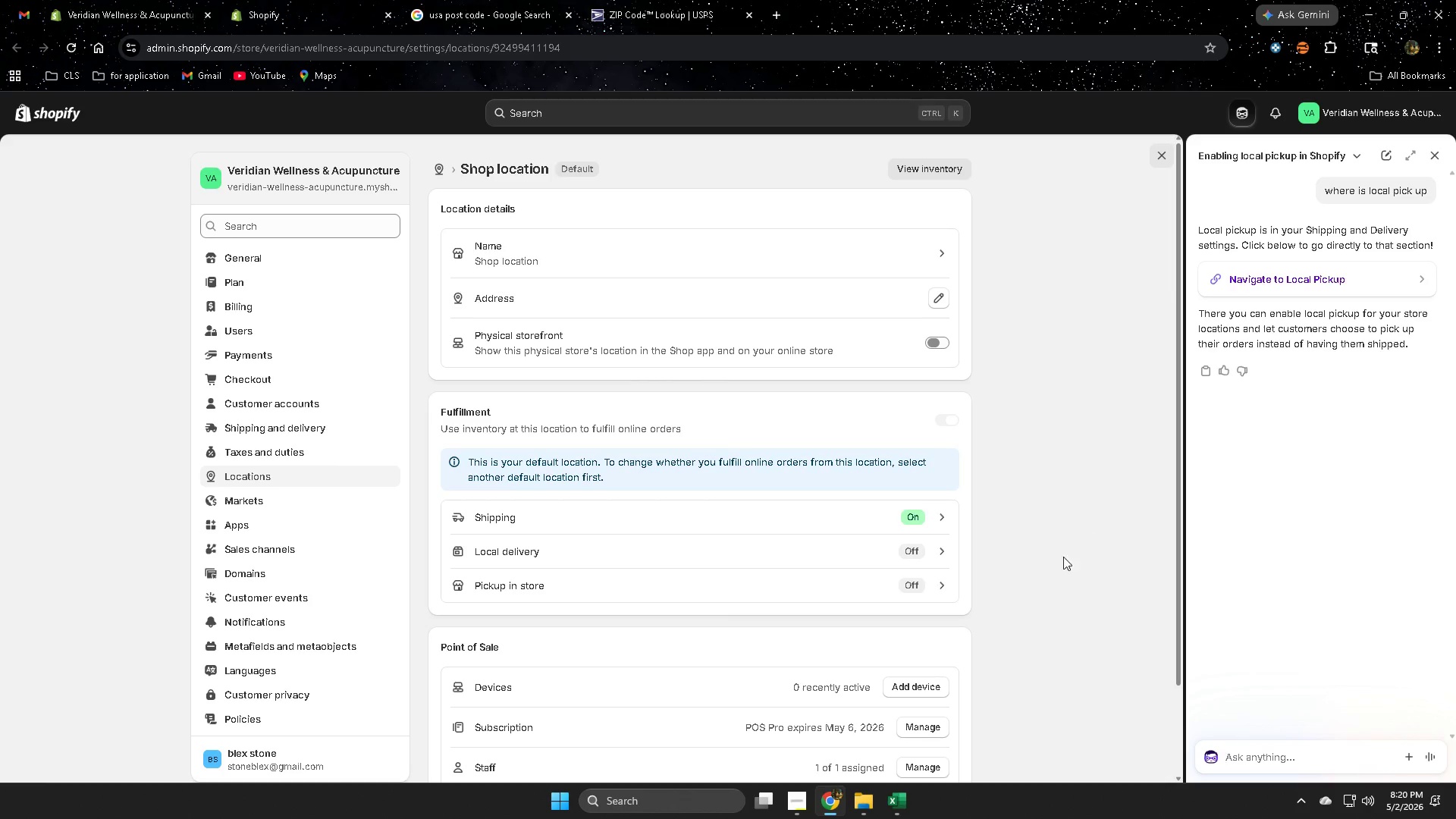 
wait(18.53)
 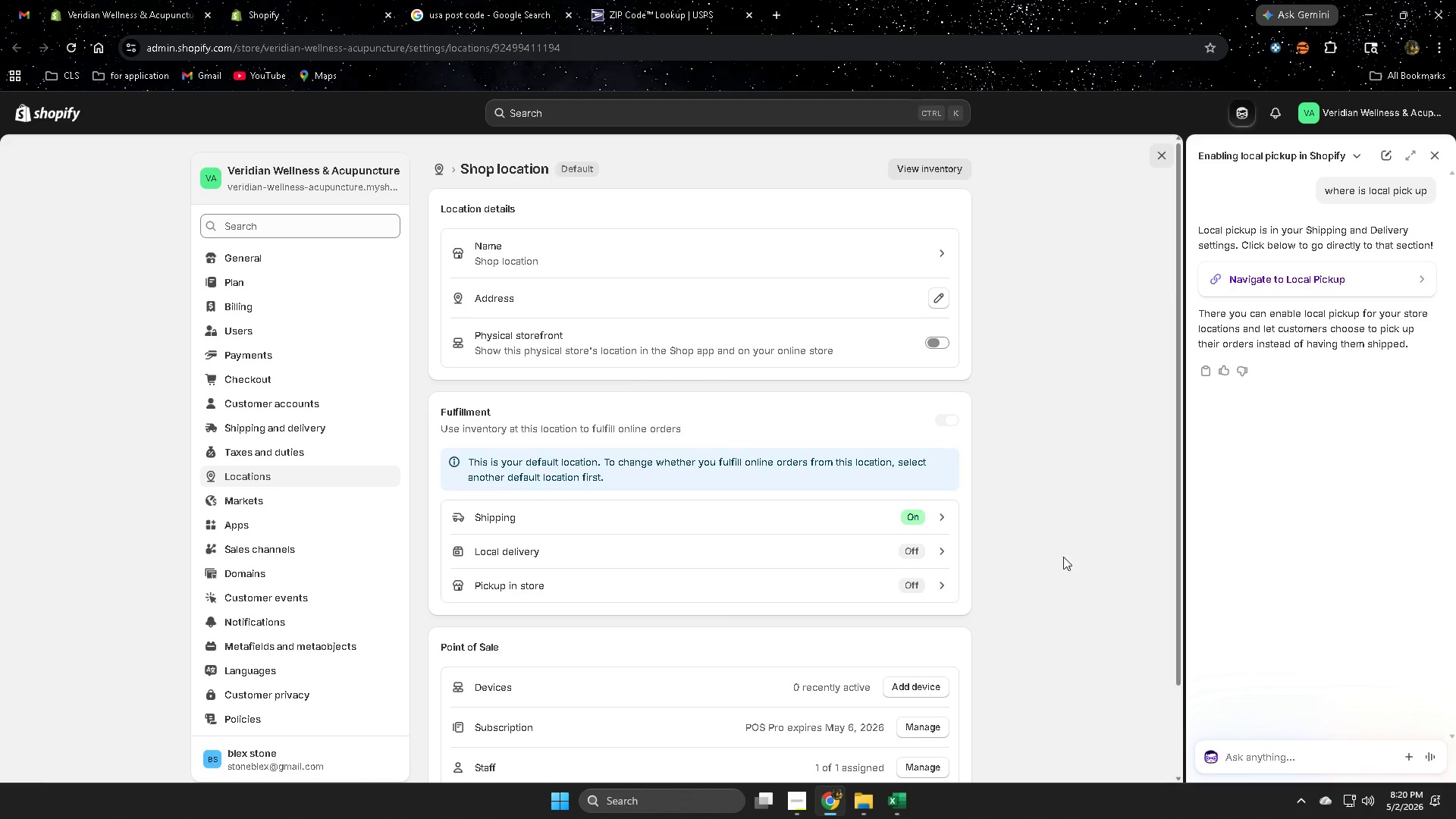 
scroll: coordinate [927, 577], scroll_direction: down, amount: 1.0
 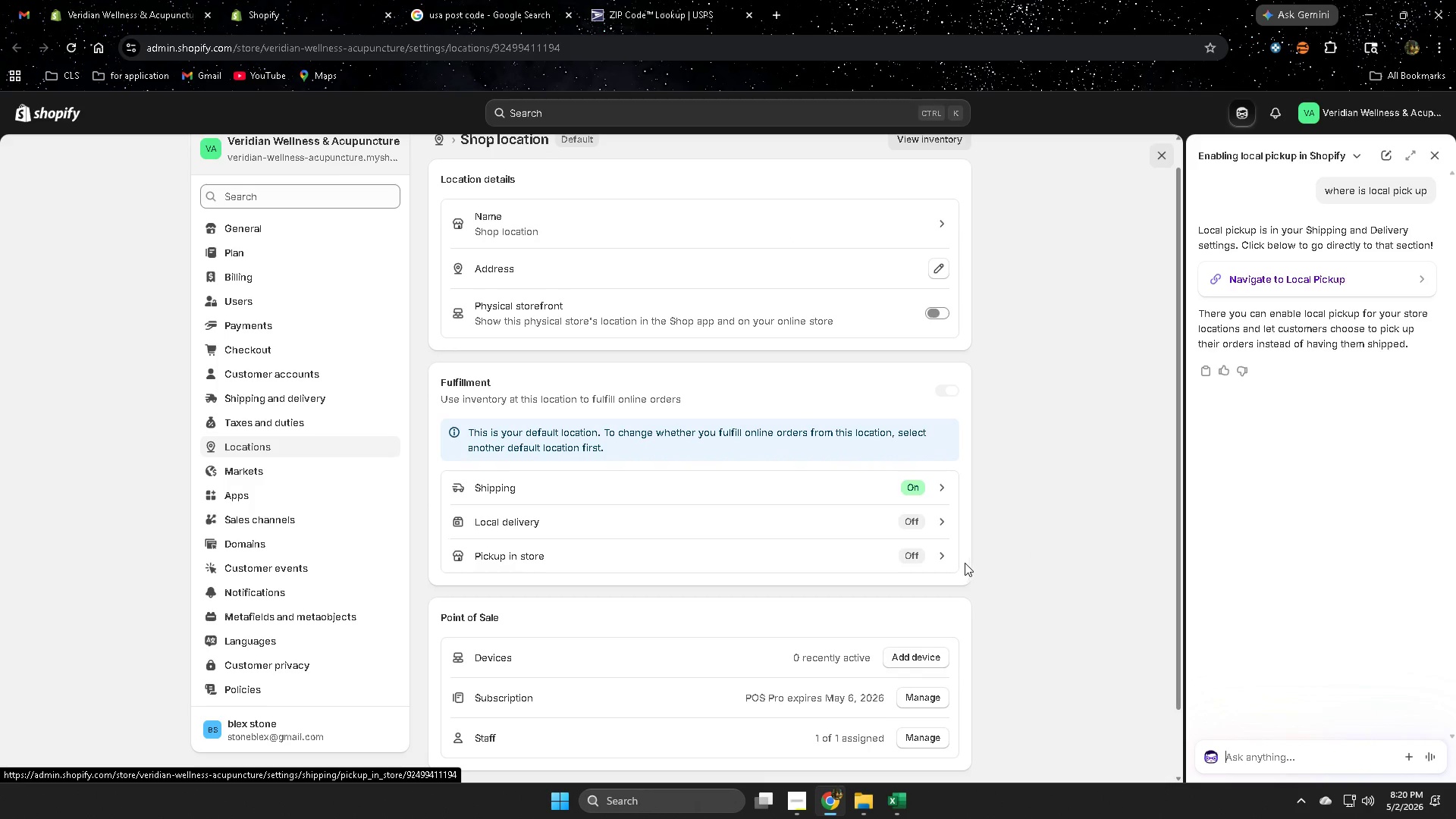 
scroll: coordinate [949, 526], scroll_direction: up, amount: 1.0
 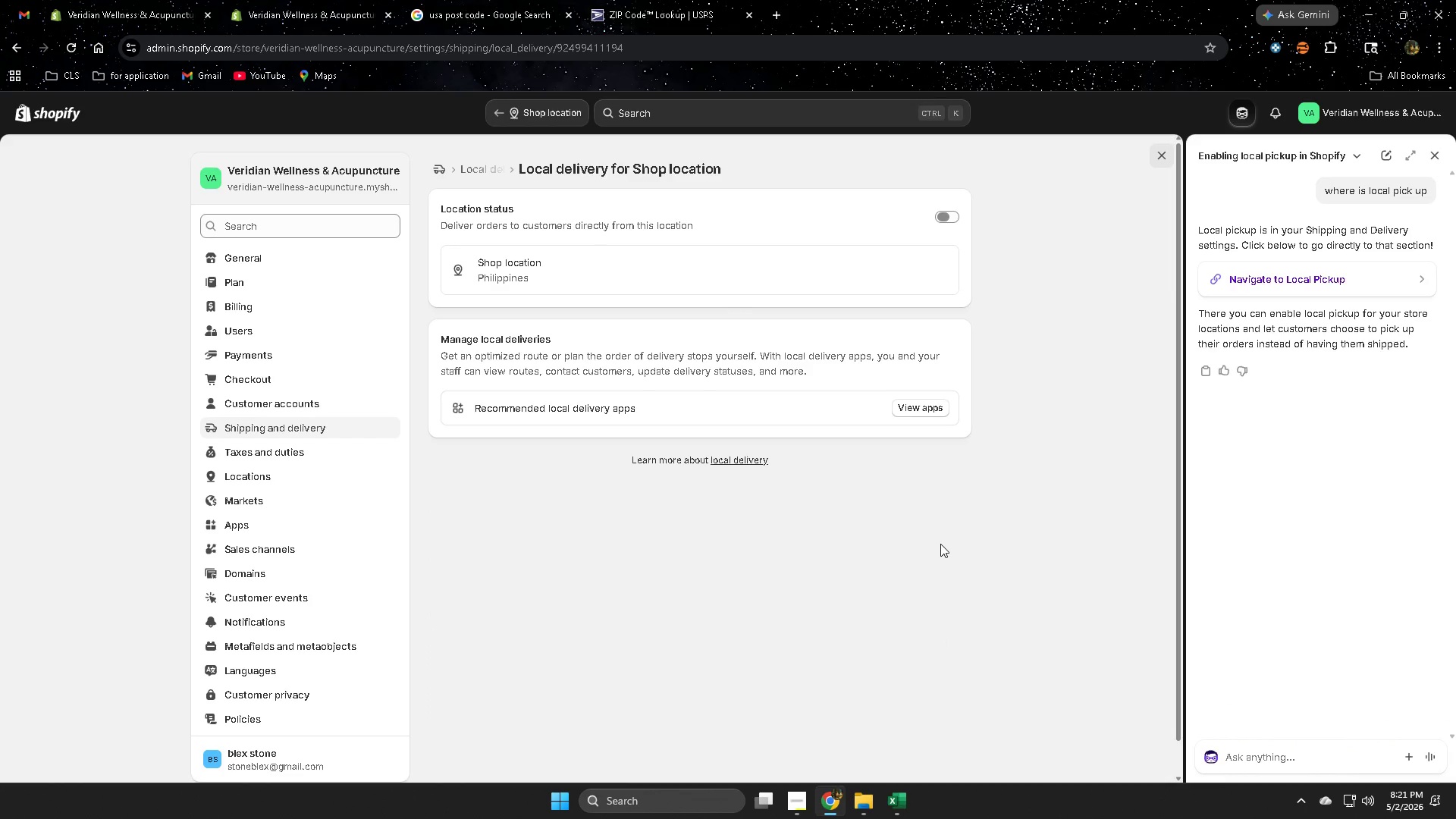 
wait(5.79)
 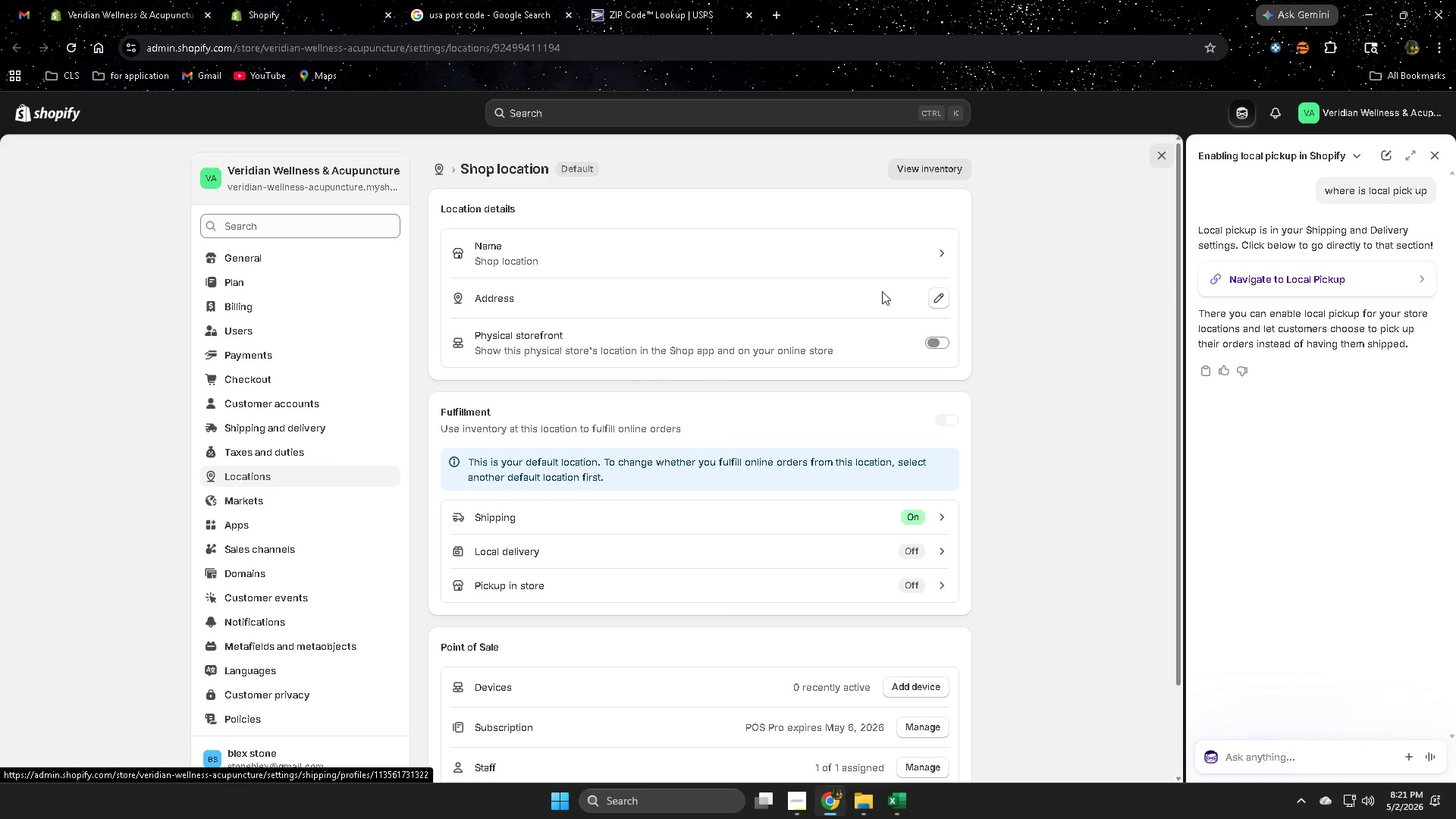 
left_click([939, 218])
 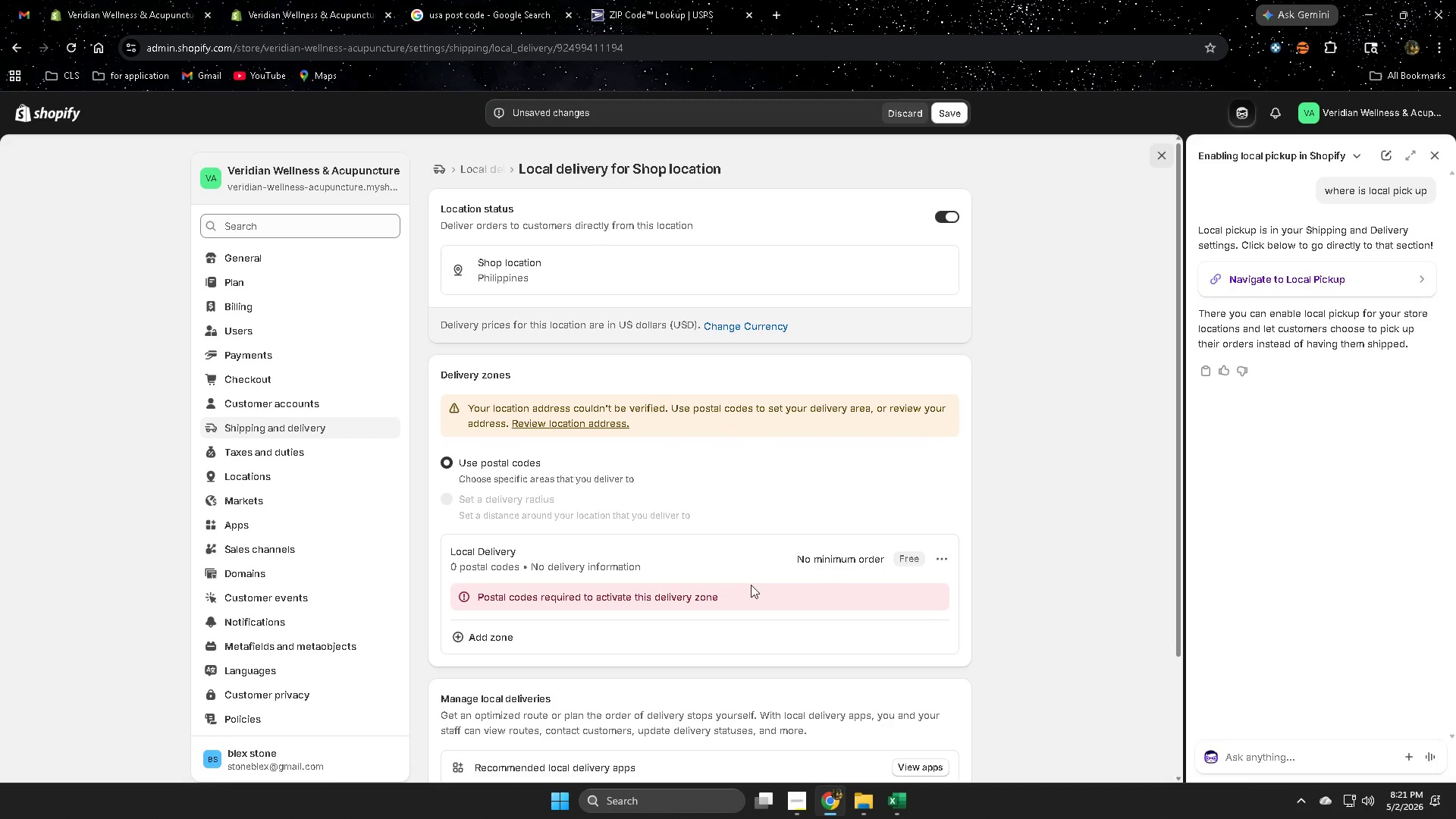 
wait(11.62)
 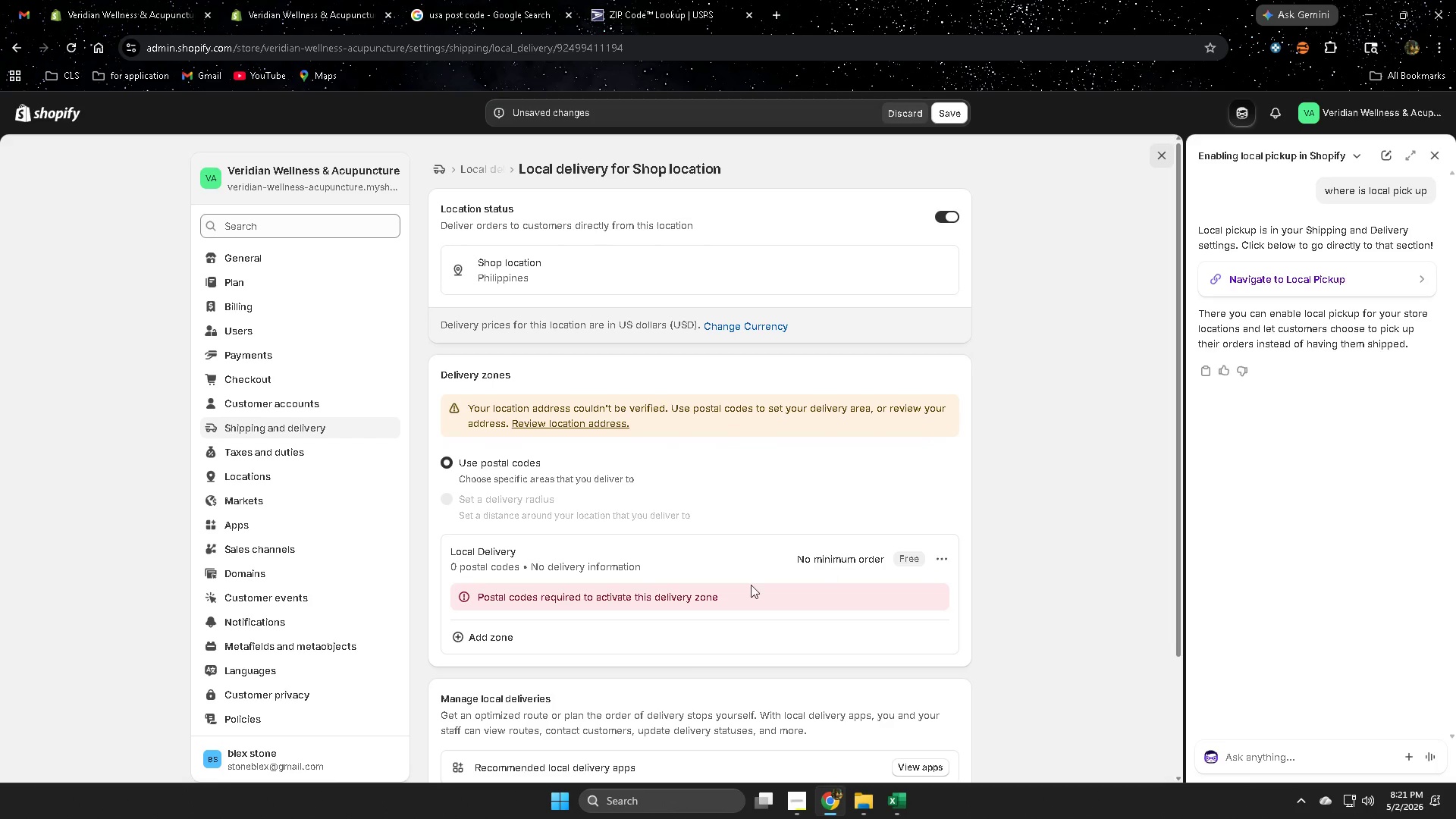 
scroll: coordinate [698, 576], scroll_direction: down, amount: 2.0
 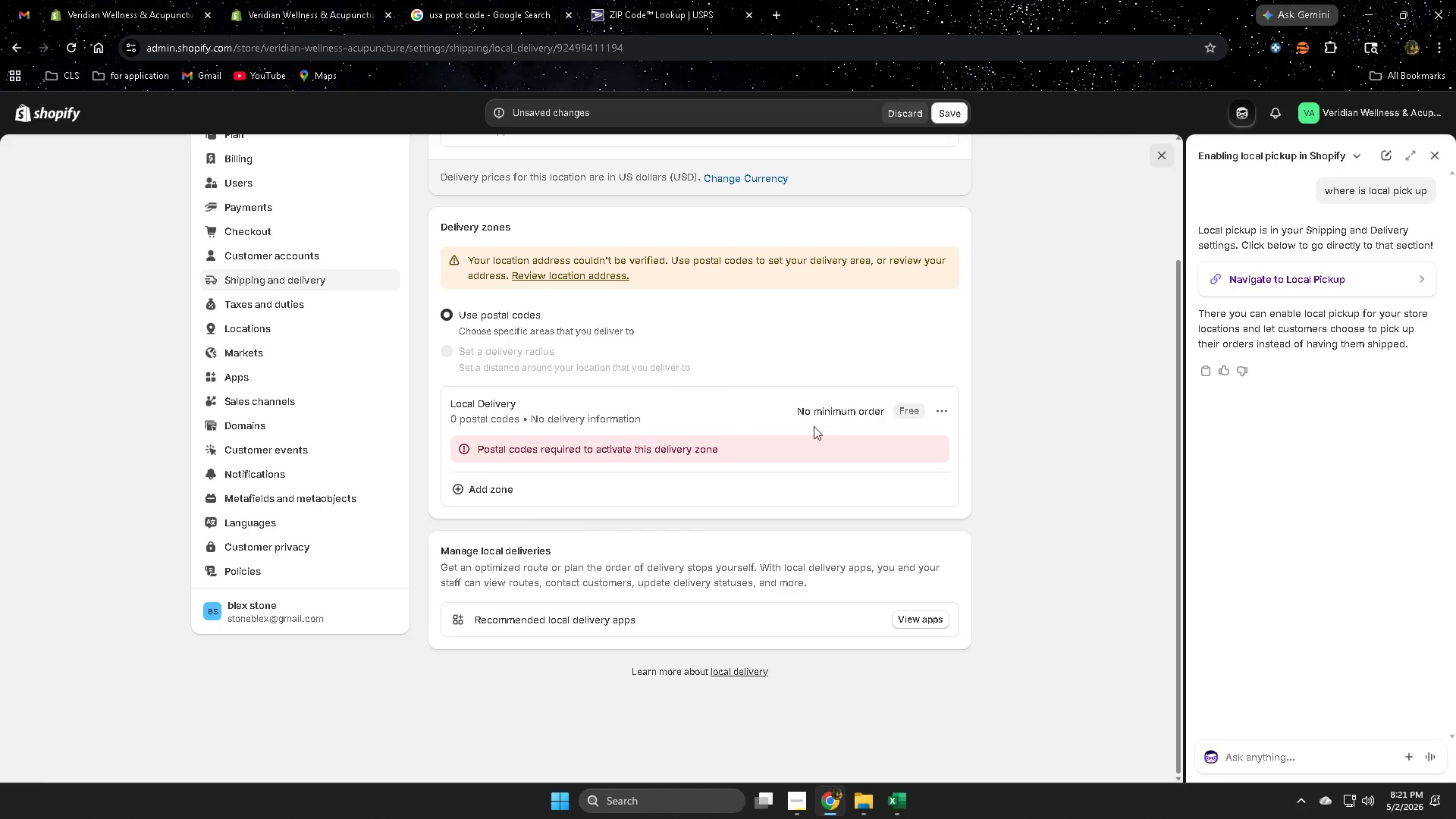 
left_click([514, 488])
 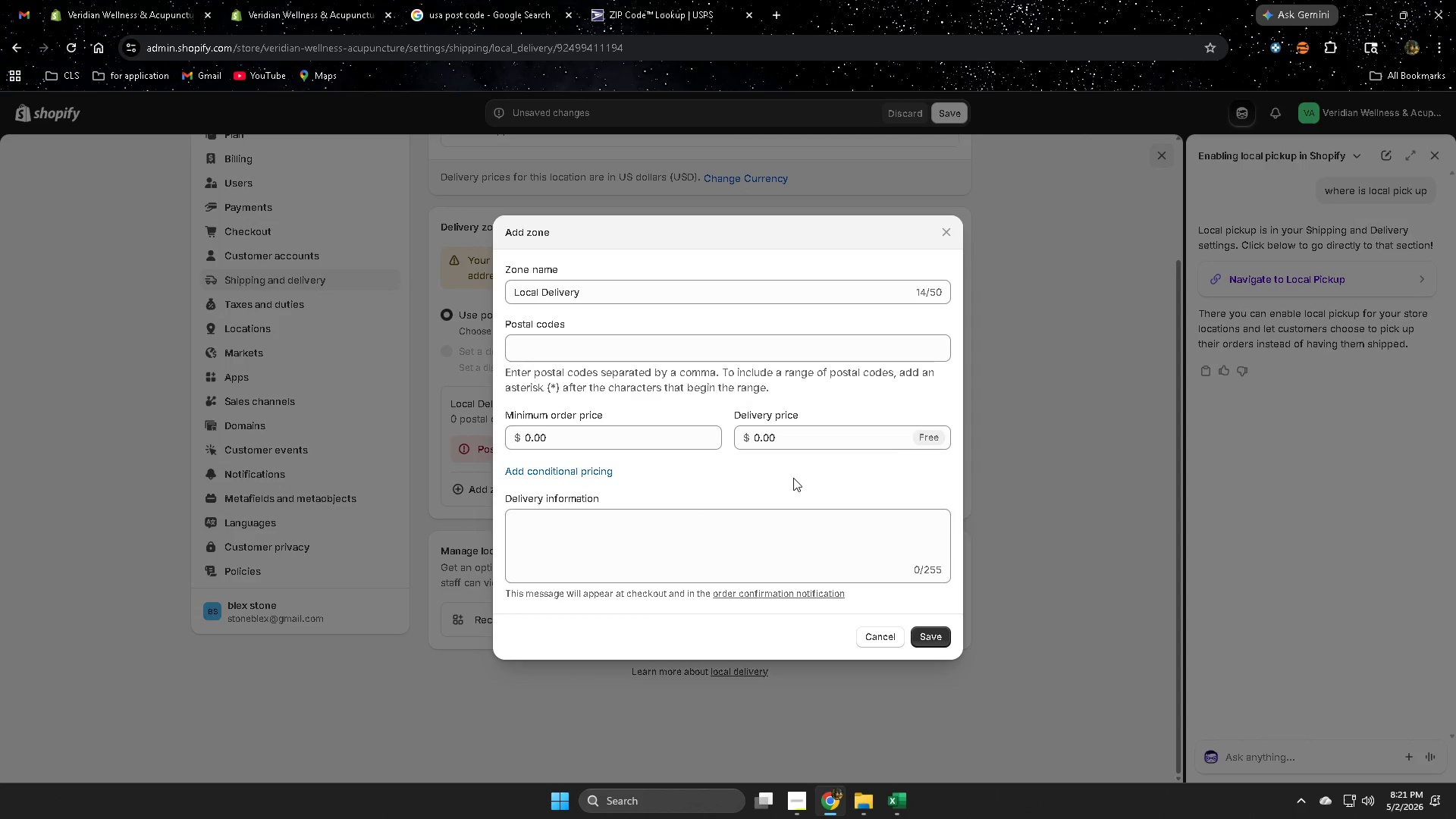 
left_click([648, 302])
 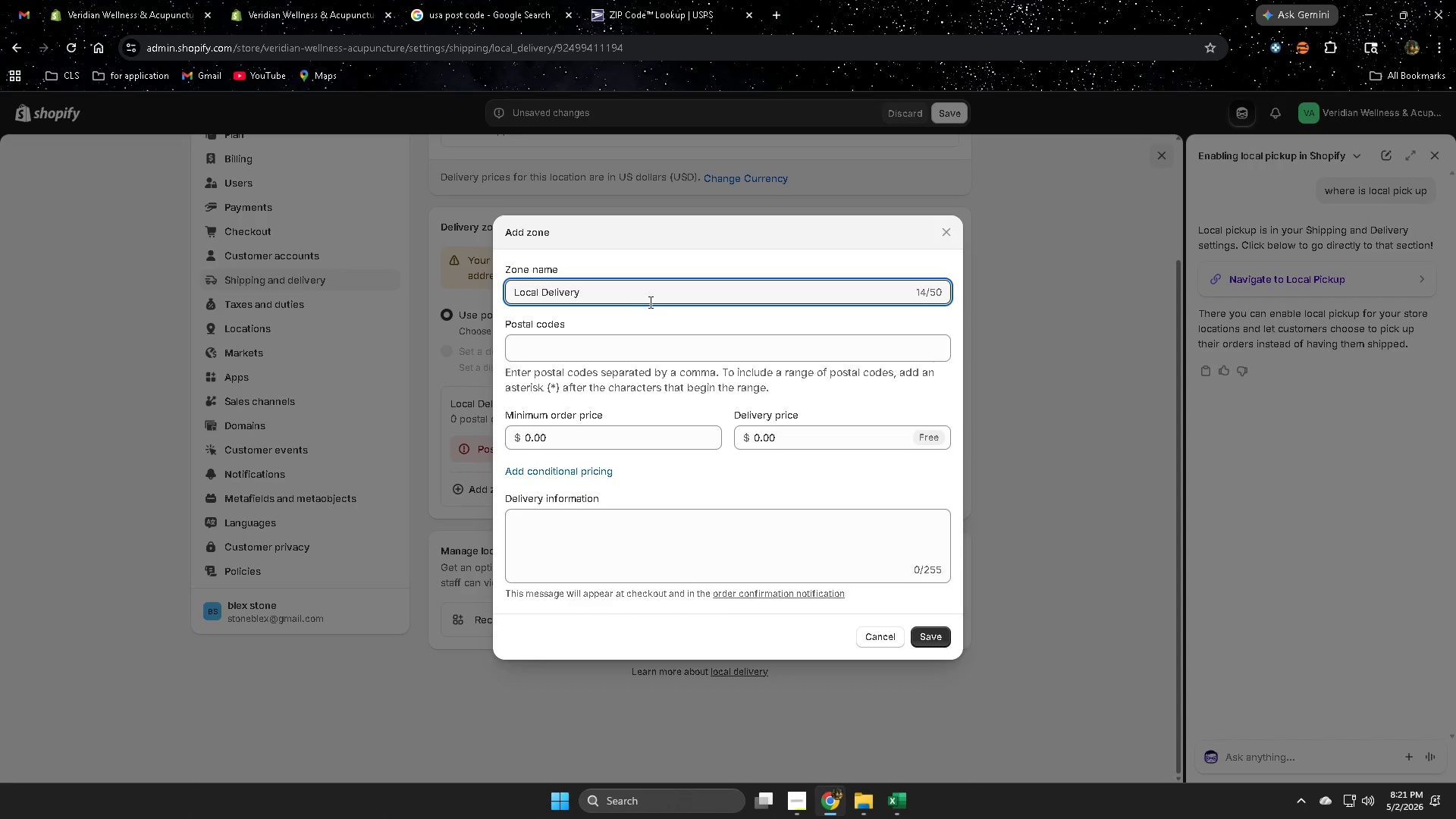 
wait(16.31)
 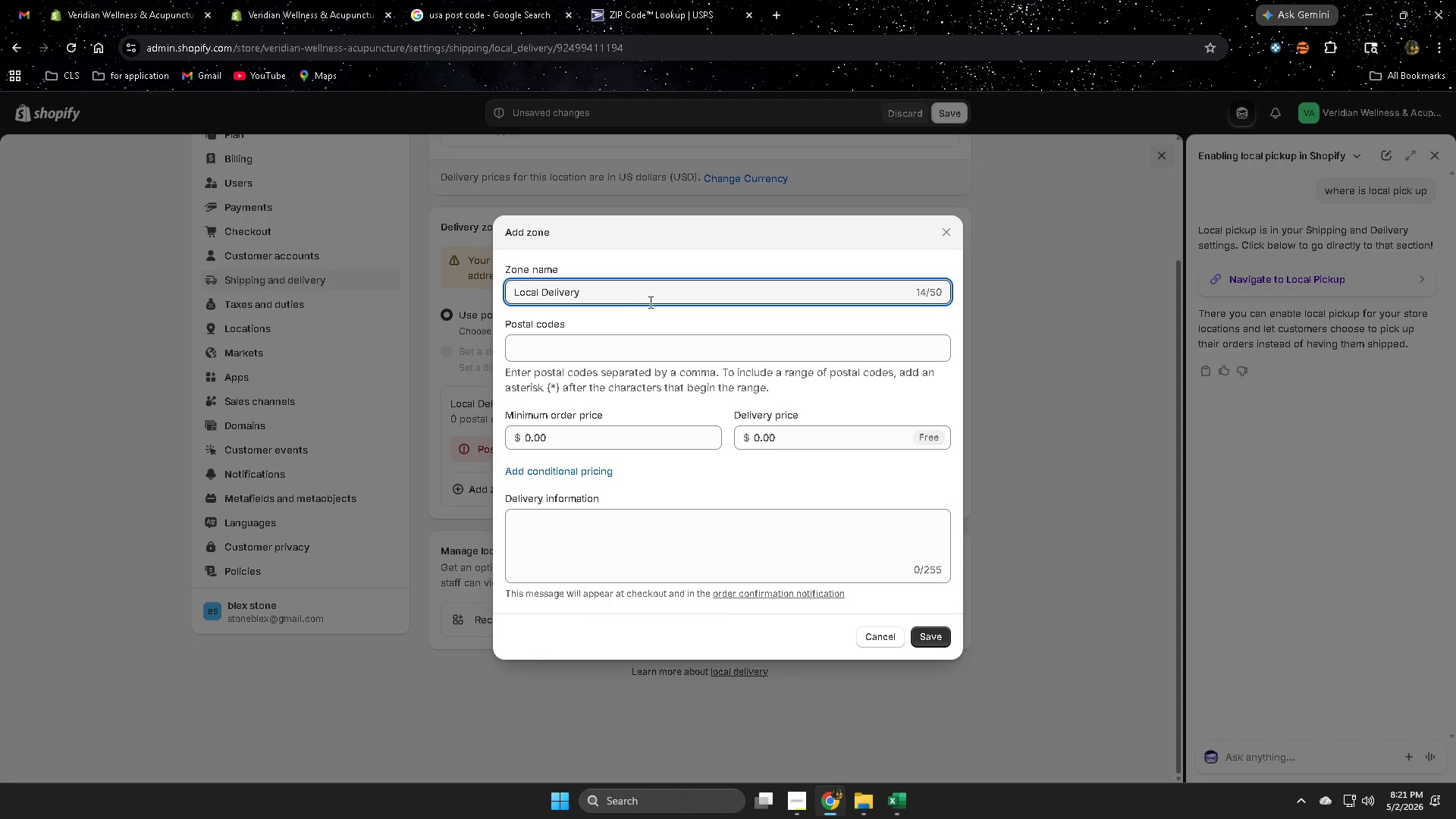 
key(Escape)
 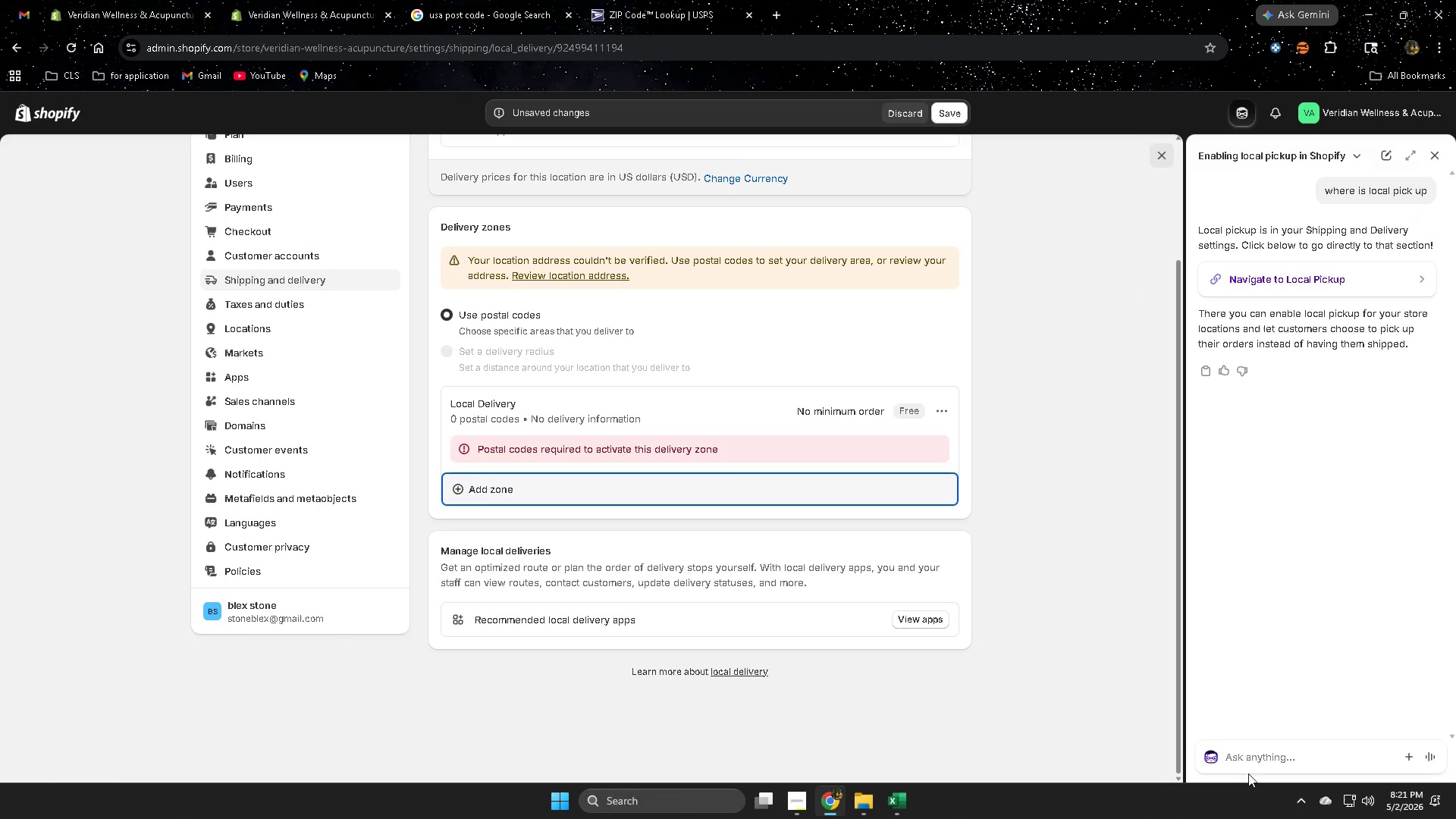 
type(can you give me mock address location)
 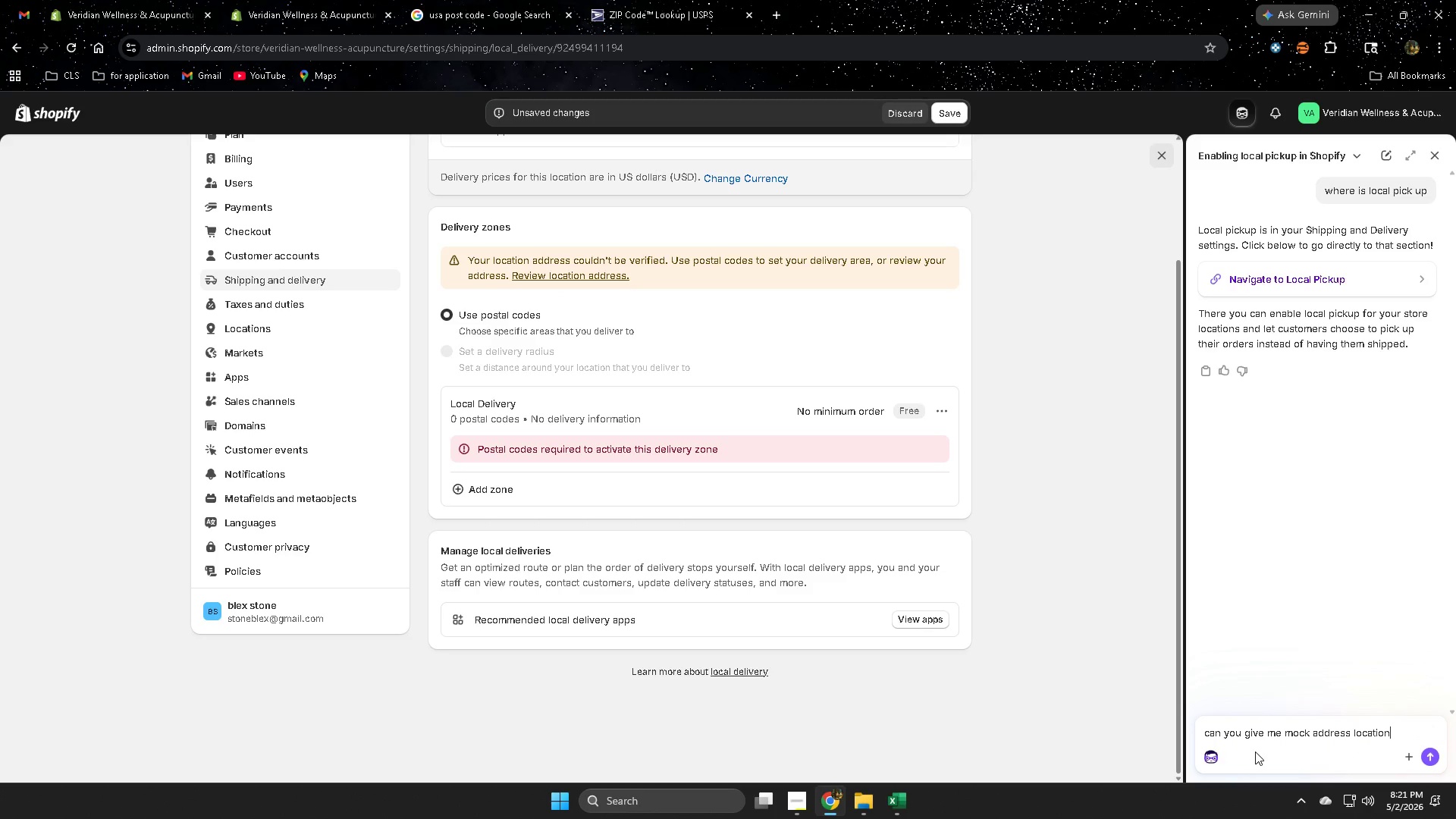 
key(Enter)
 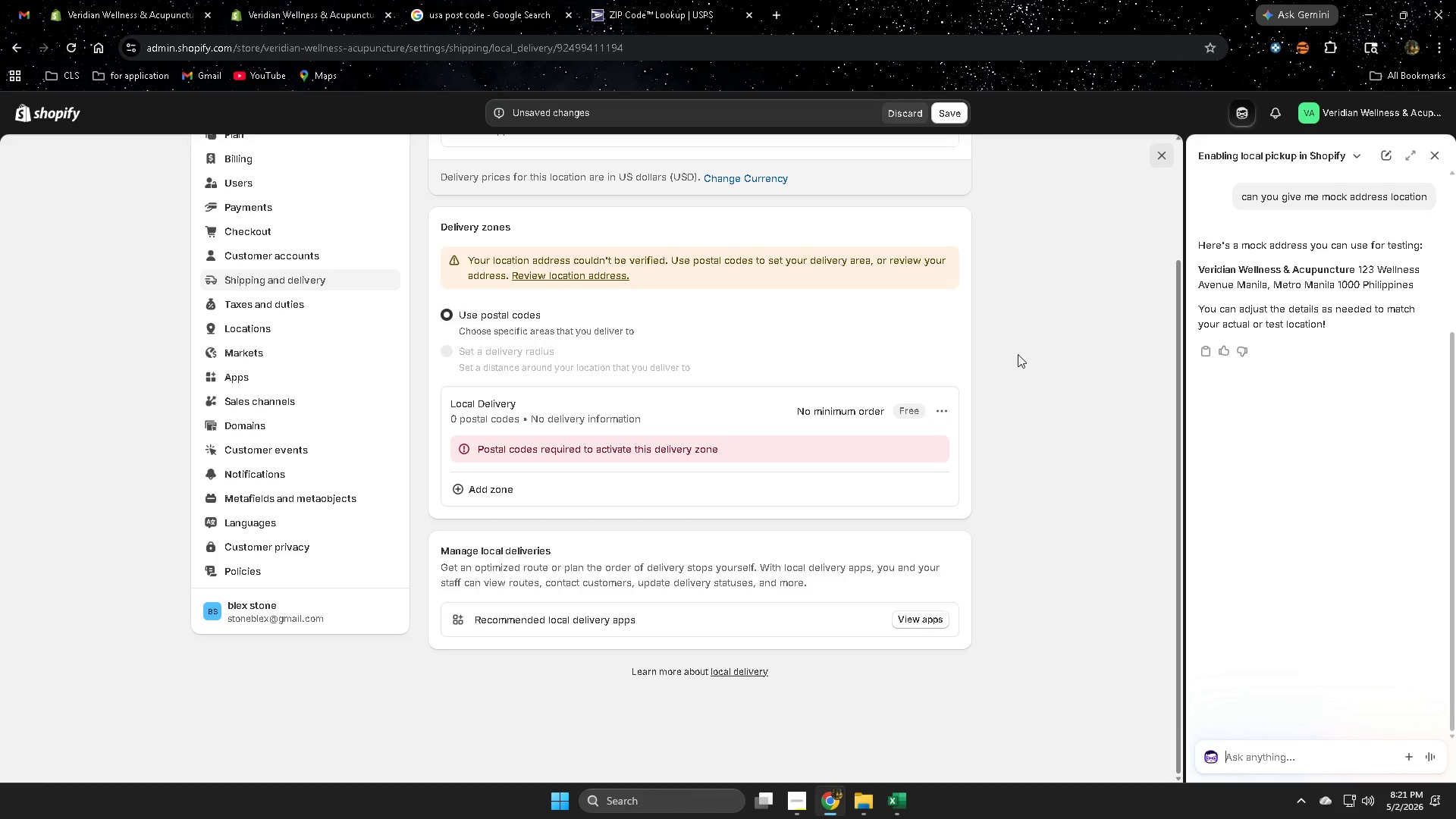 
wait(10.11)
 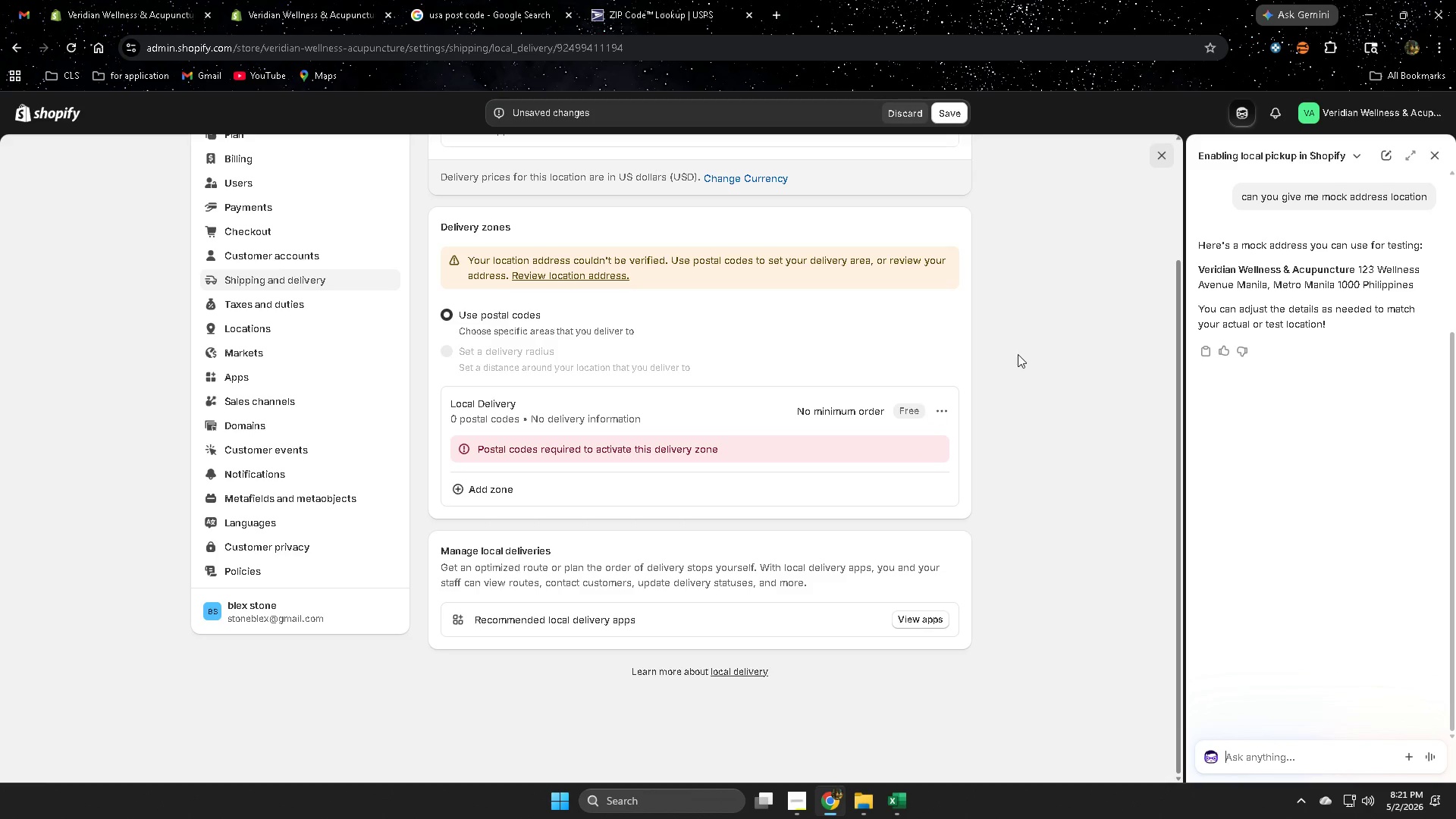 
left_click([1262, 747])
 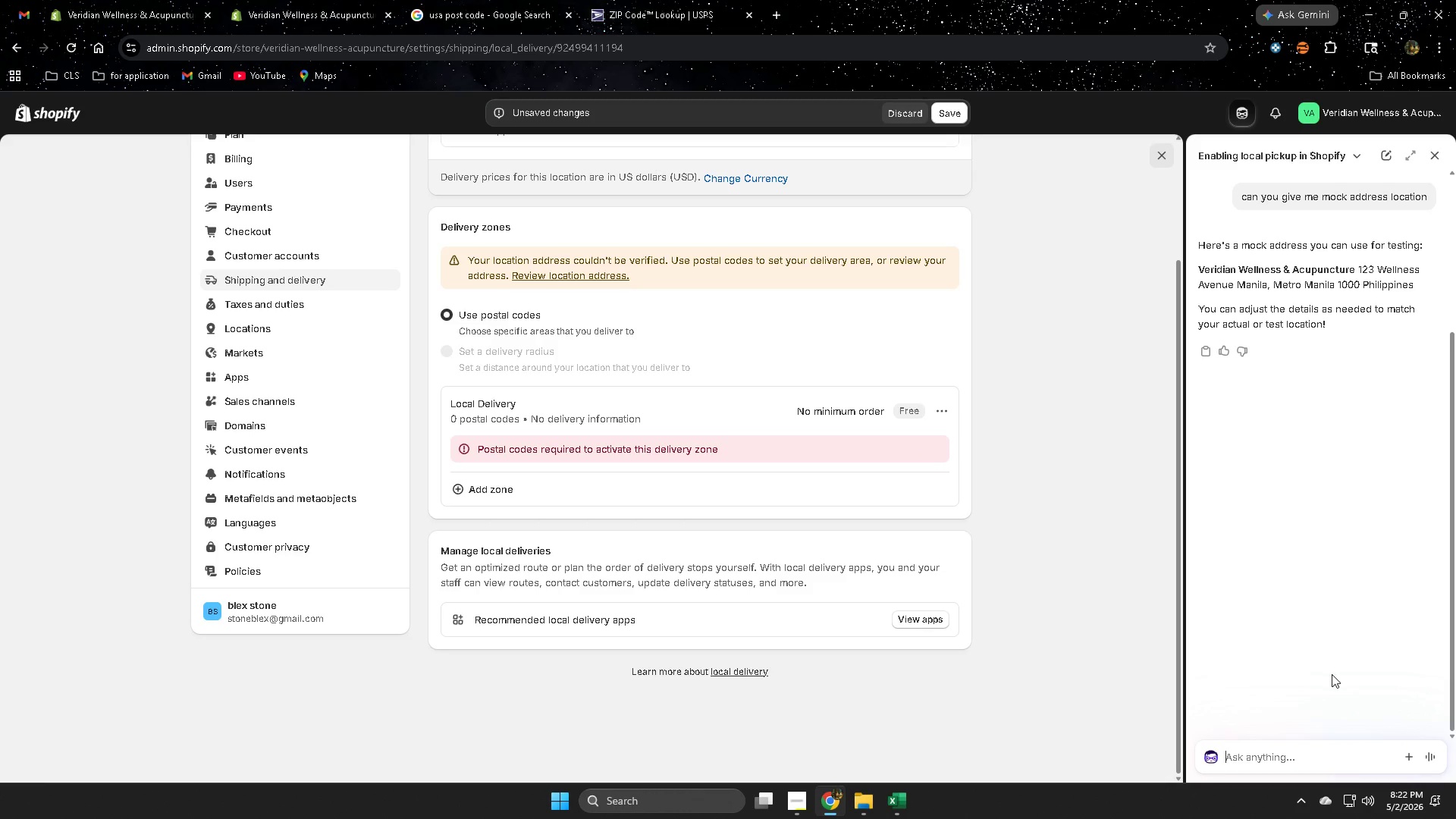 
type(in usa)
 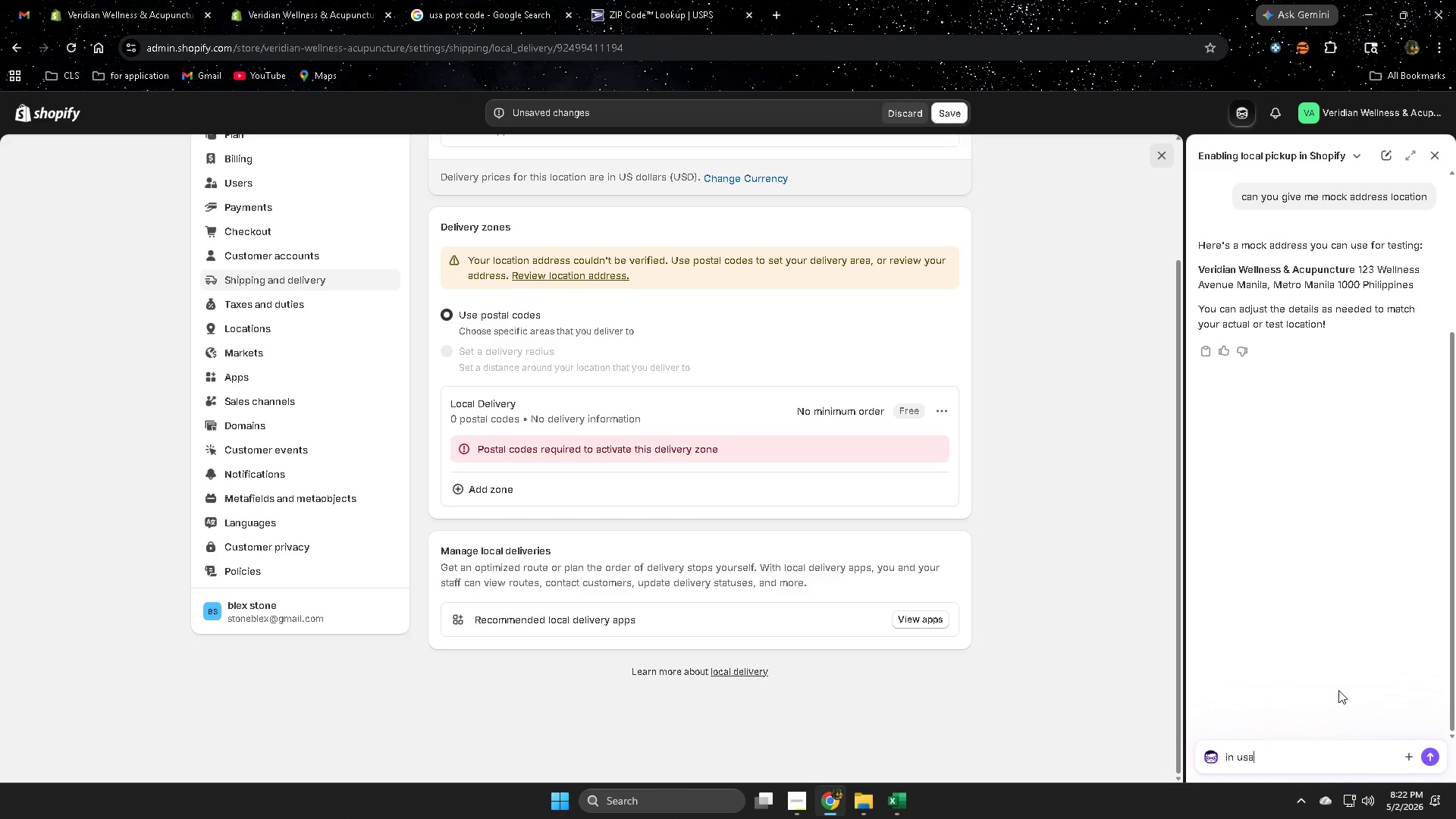 
key(Enter)
 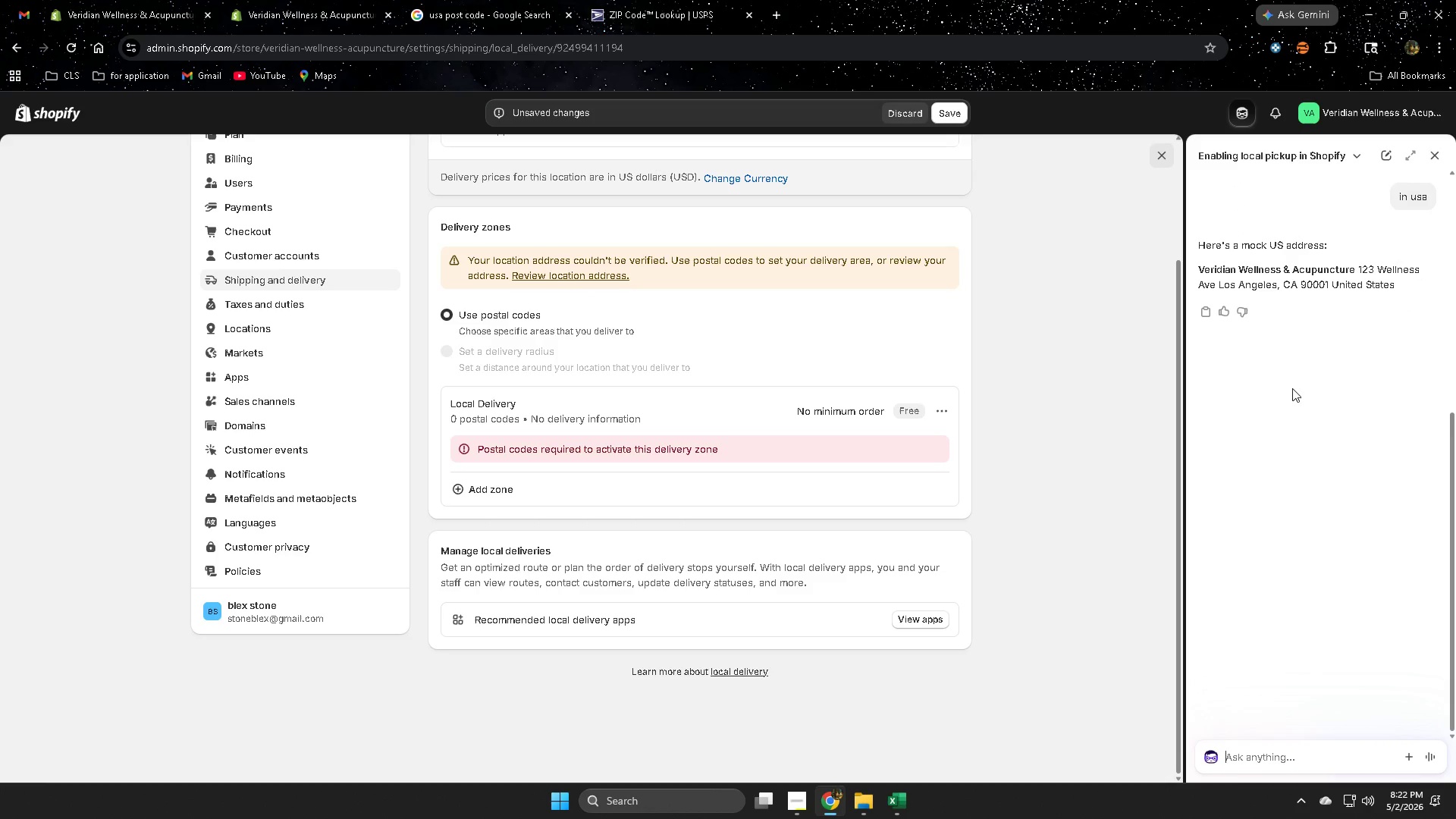 
left_click([1211, 271])
 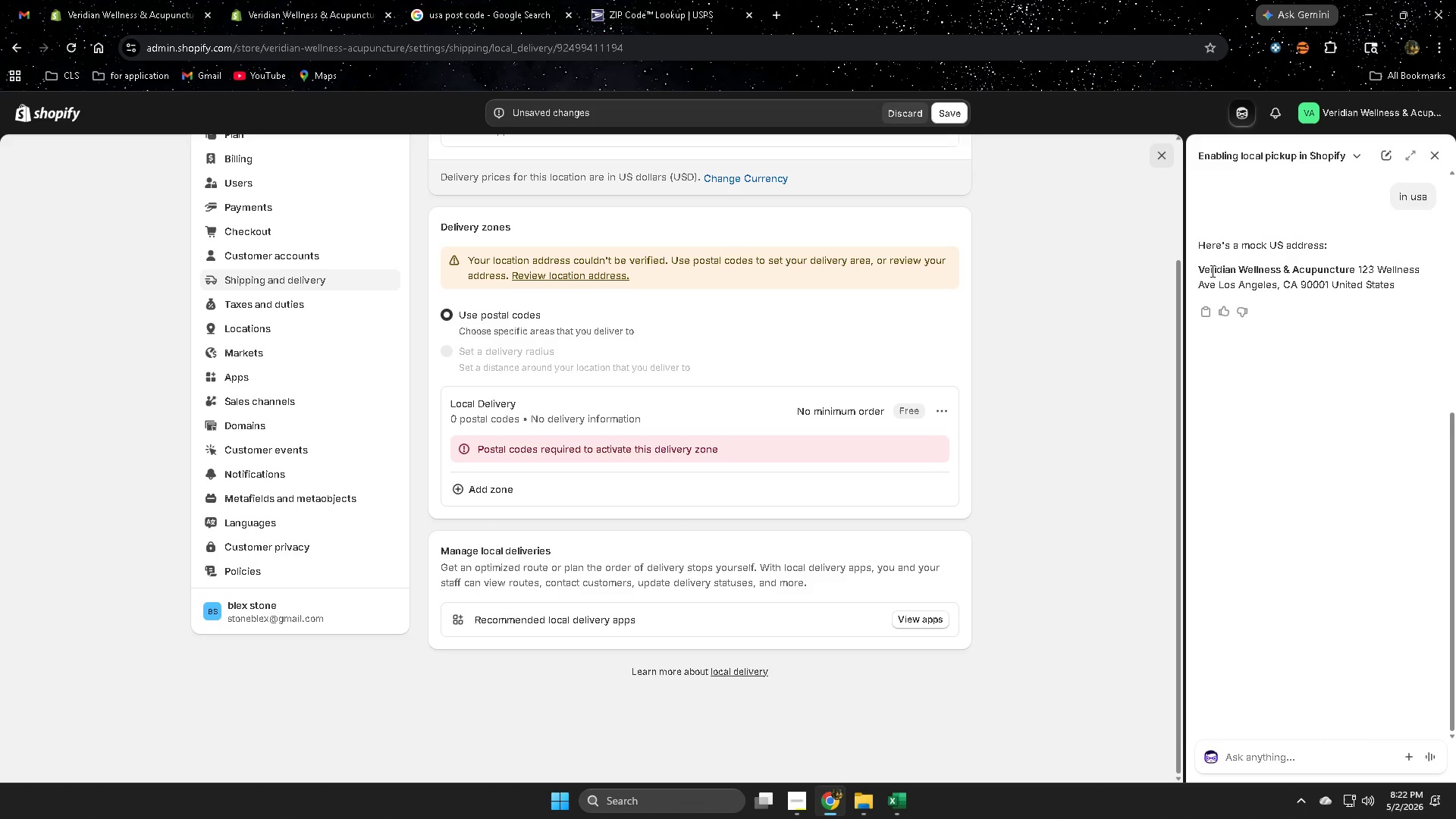 
left_click_drag(start_coordinate=[1211, 271], to_coordinate=[1385, 282])
 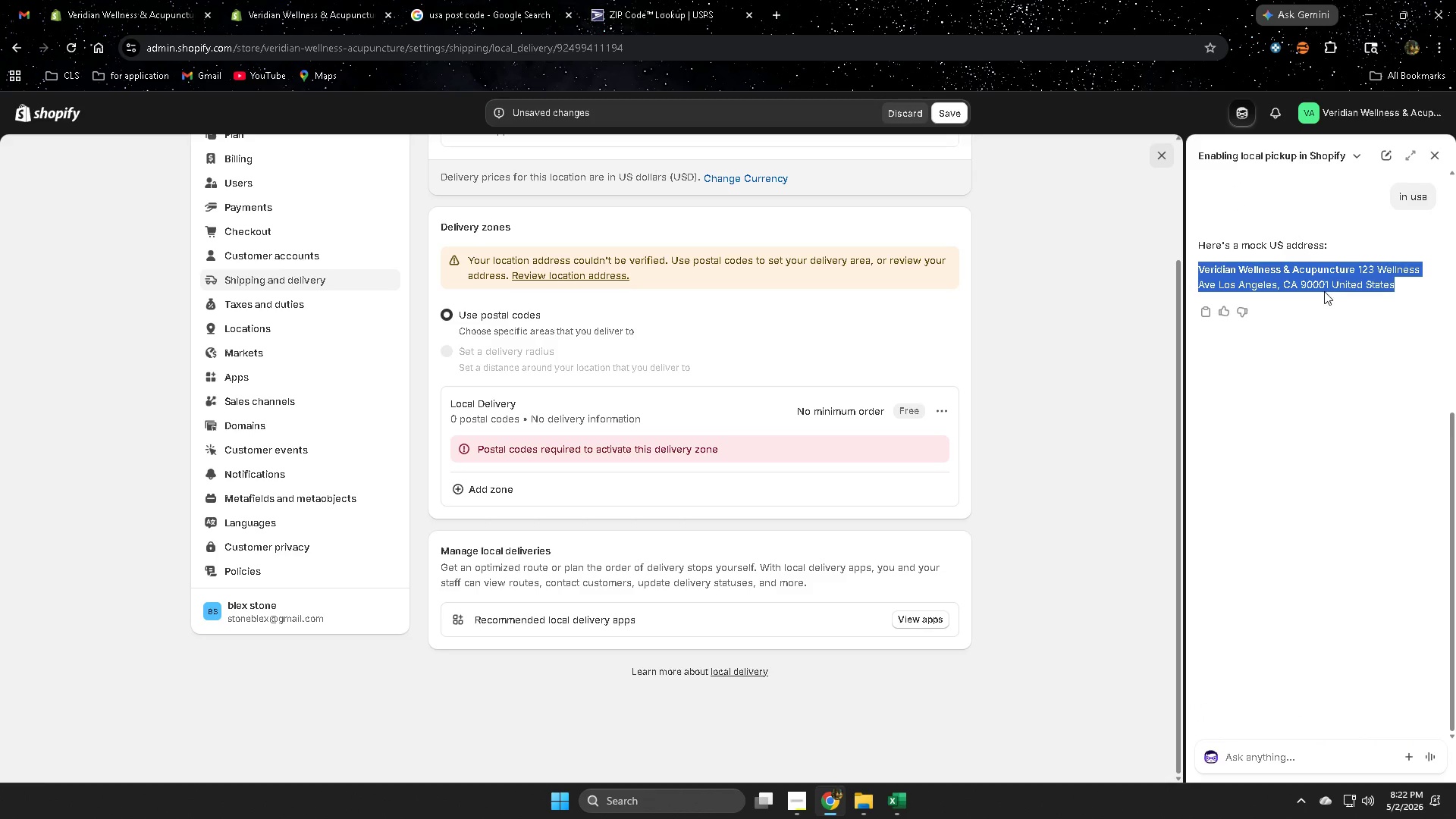 
left_click([1317, 285])
 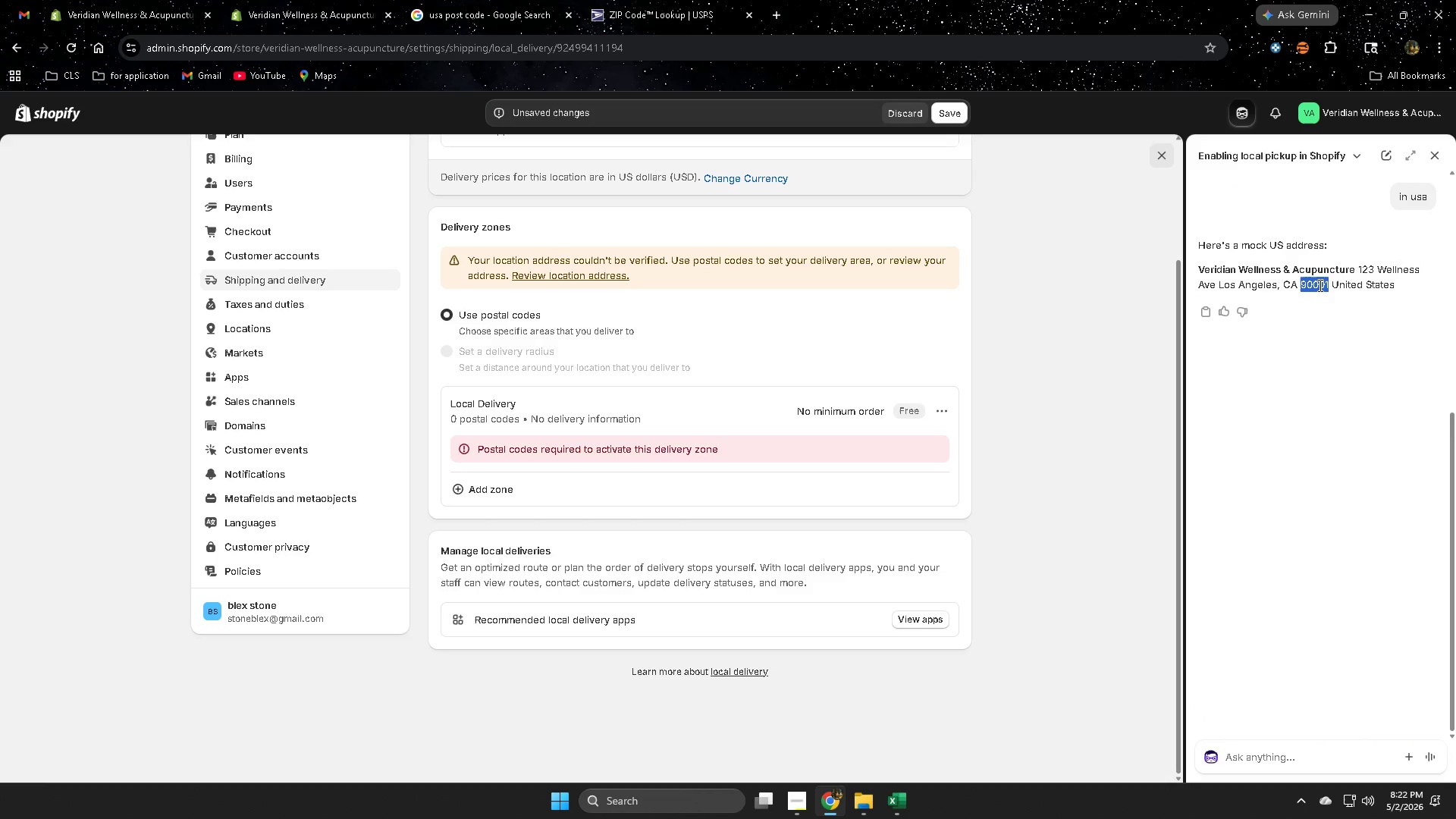 
key(Control+C)
 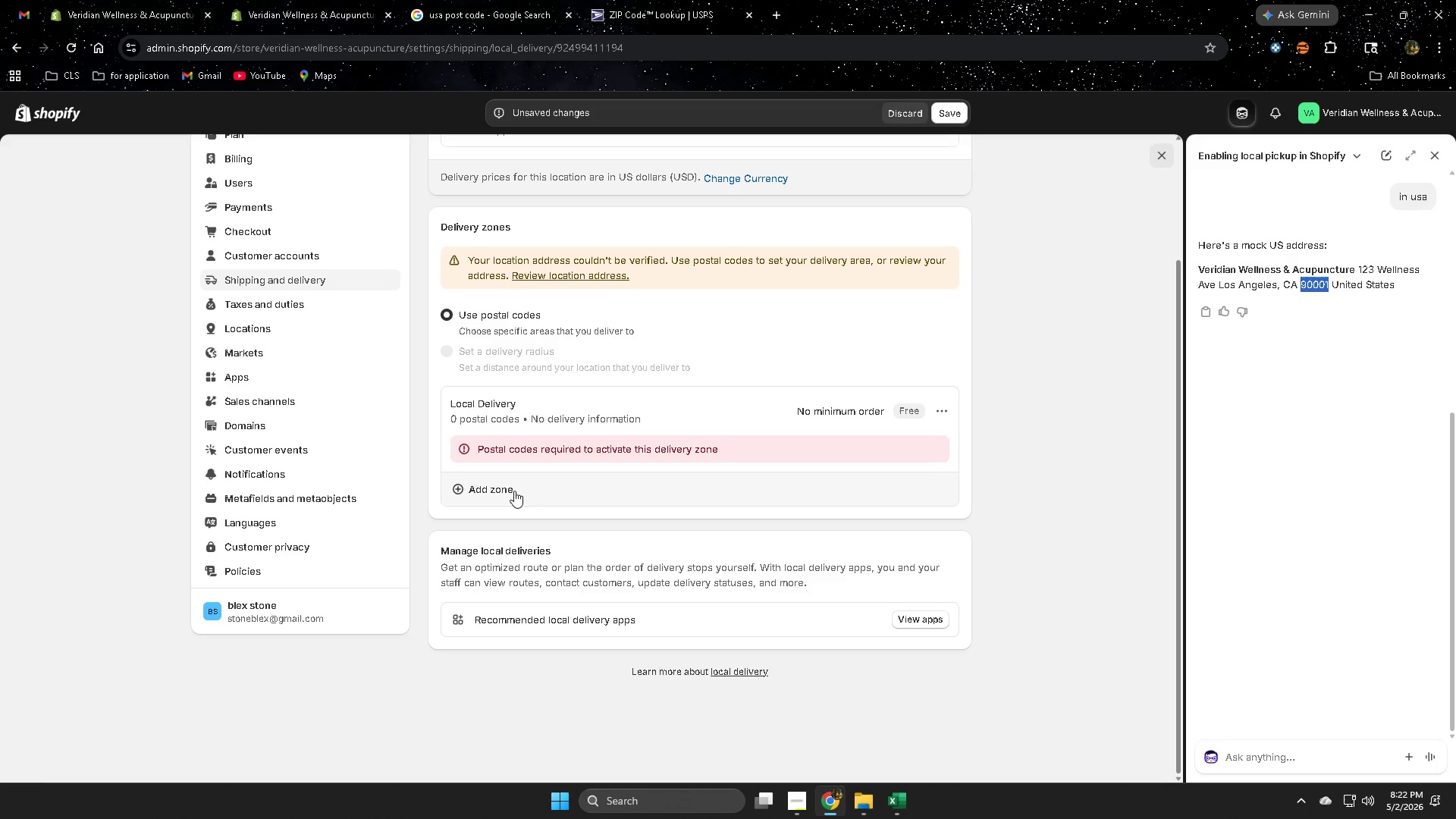 
left_click([575, 494])
 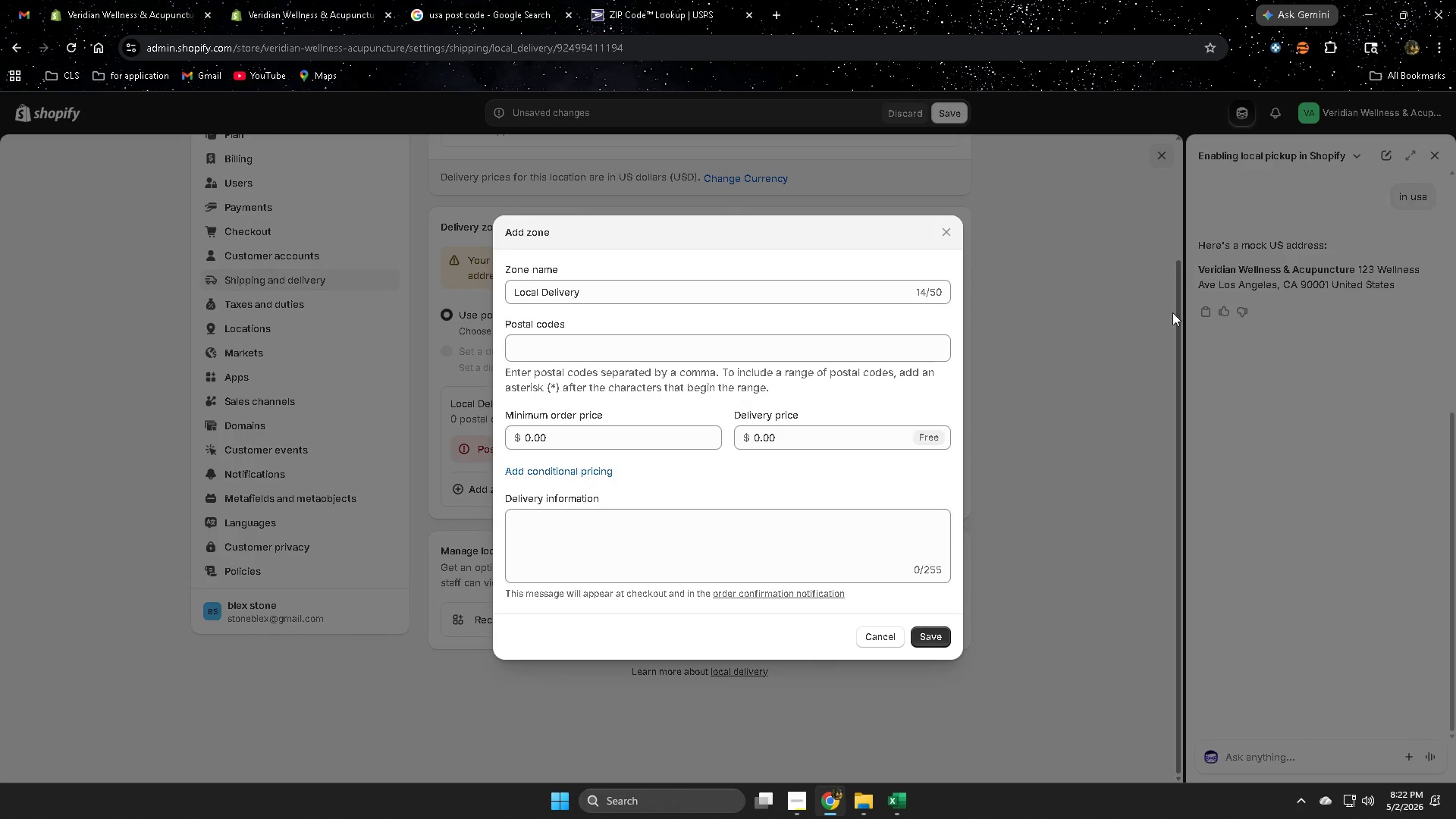 
left_click([597, 346])
 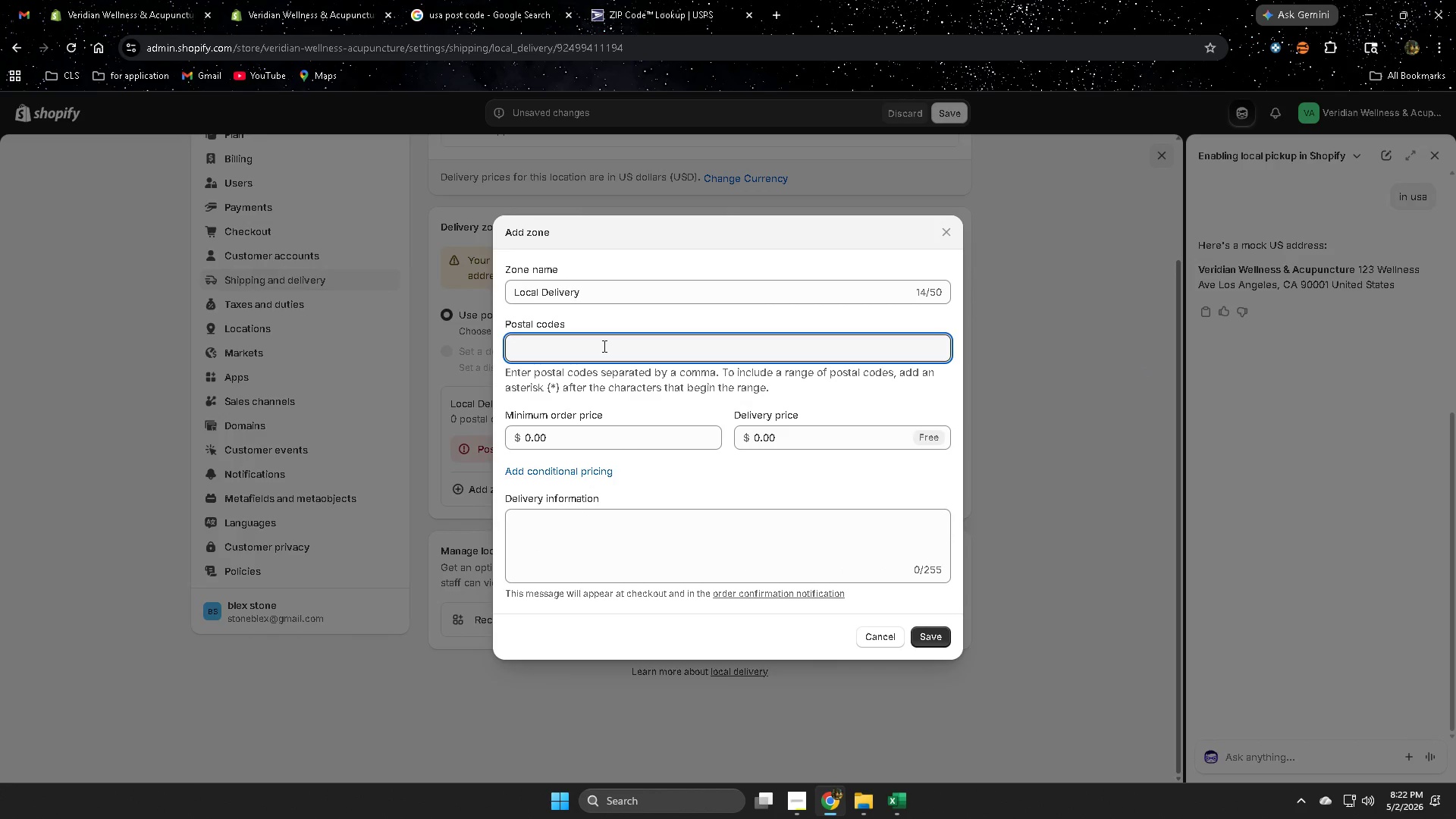 
key(Numpad9)
 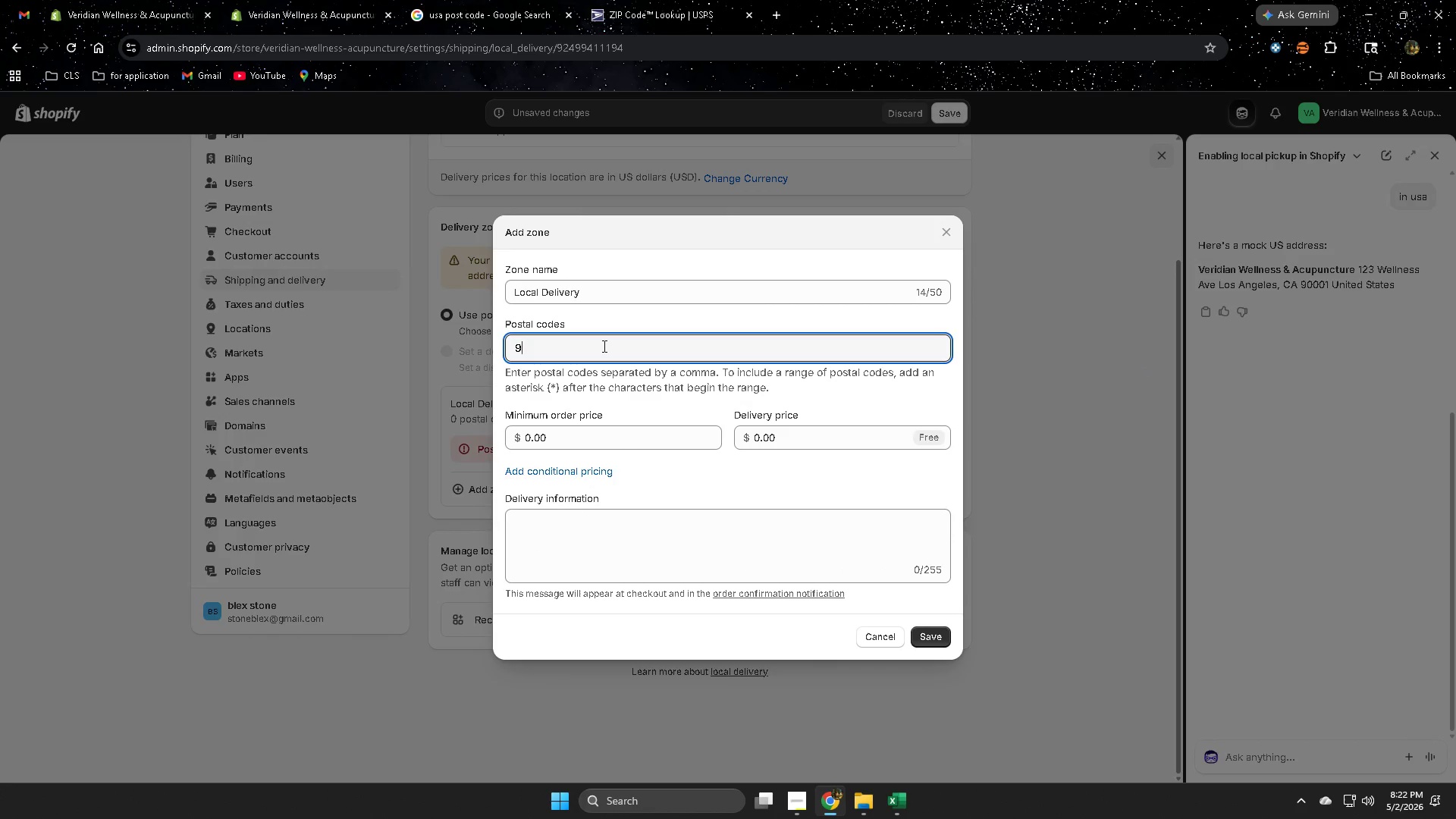 
key(Numpad0)
 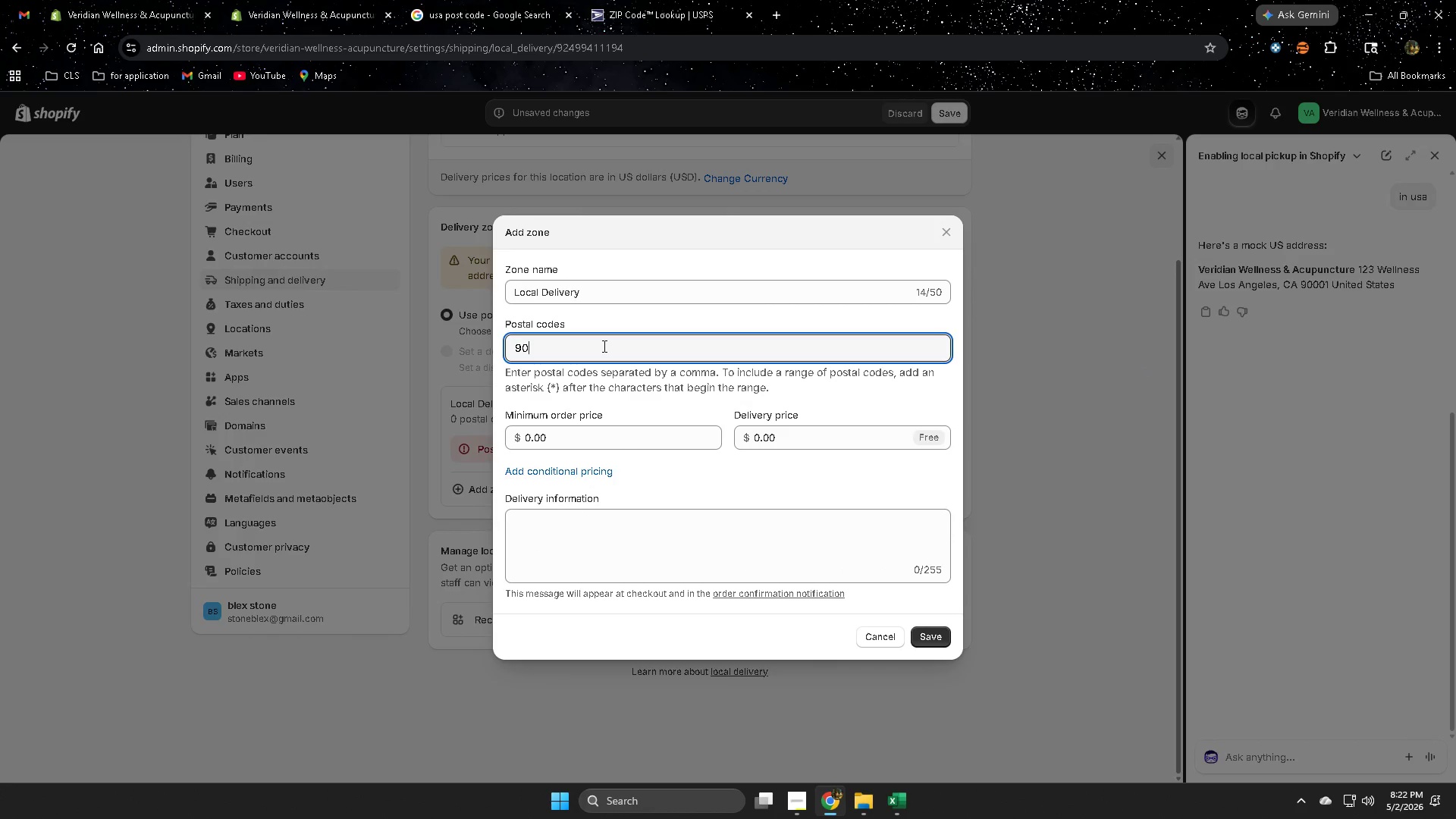 
key(Numpad0)
 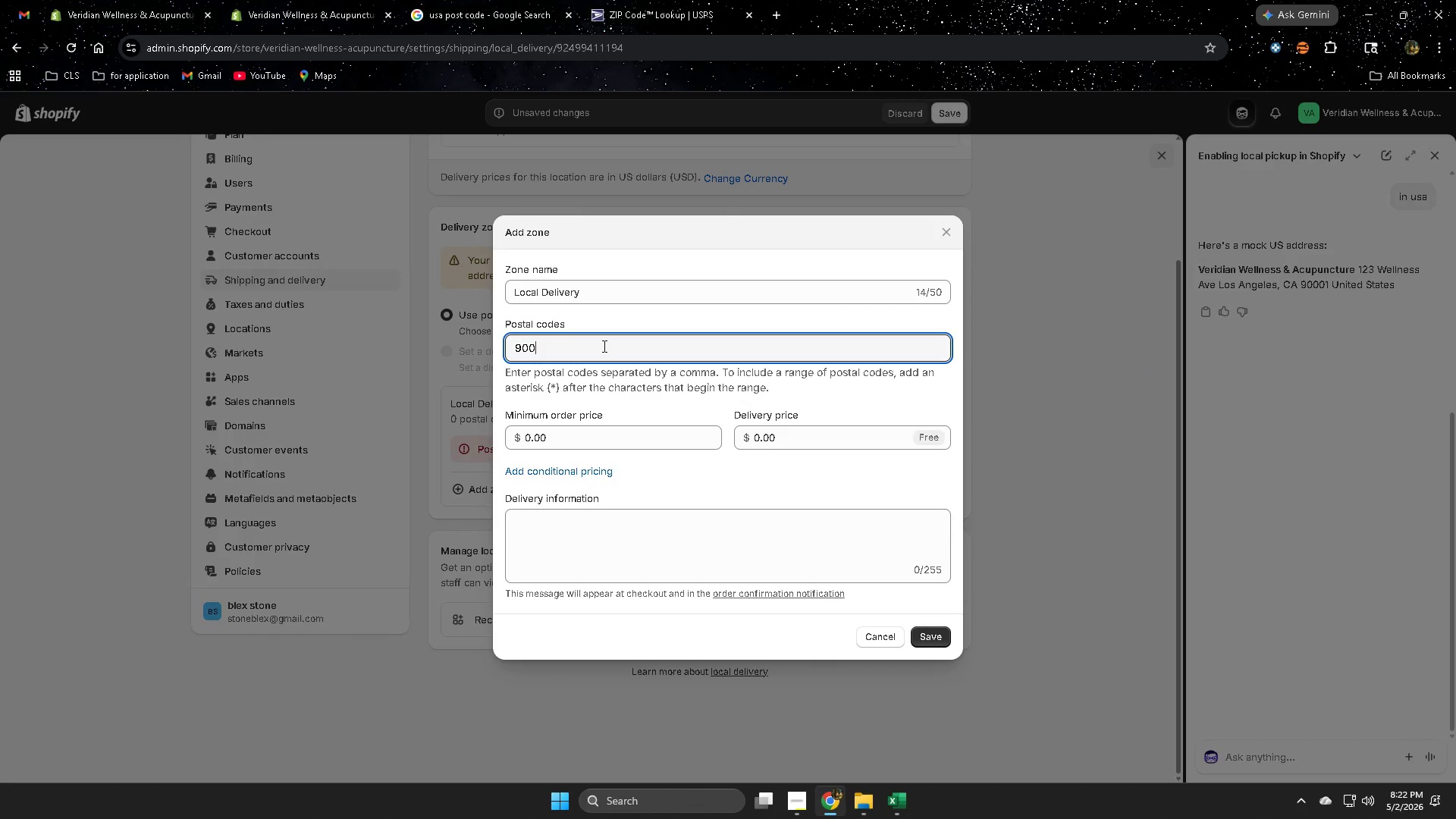 
key(Numpad0)
 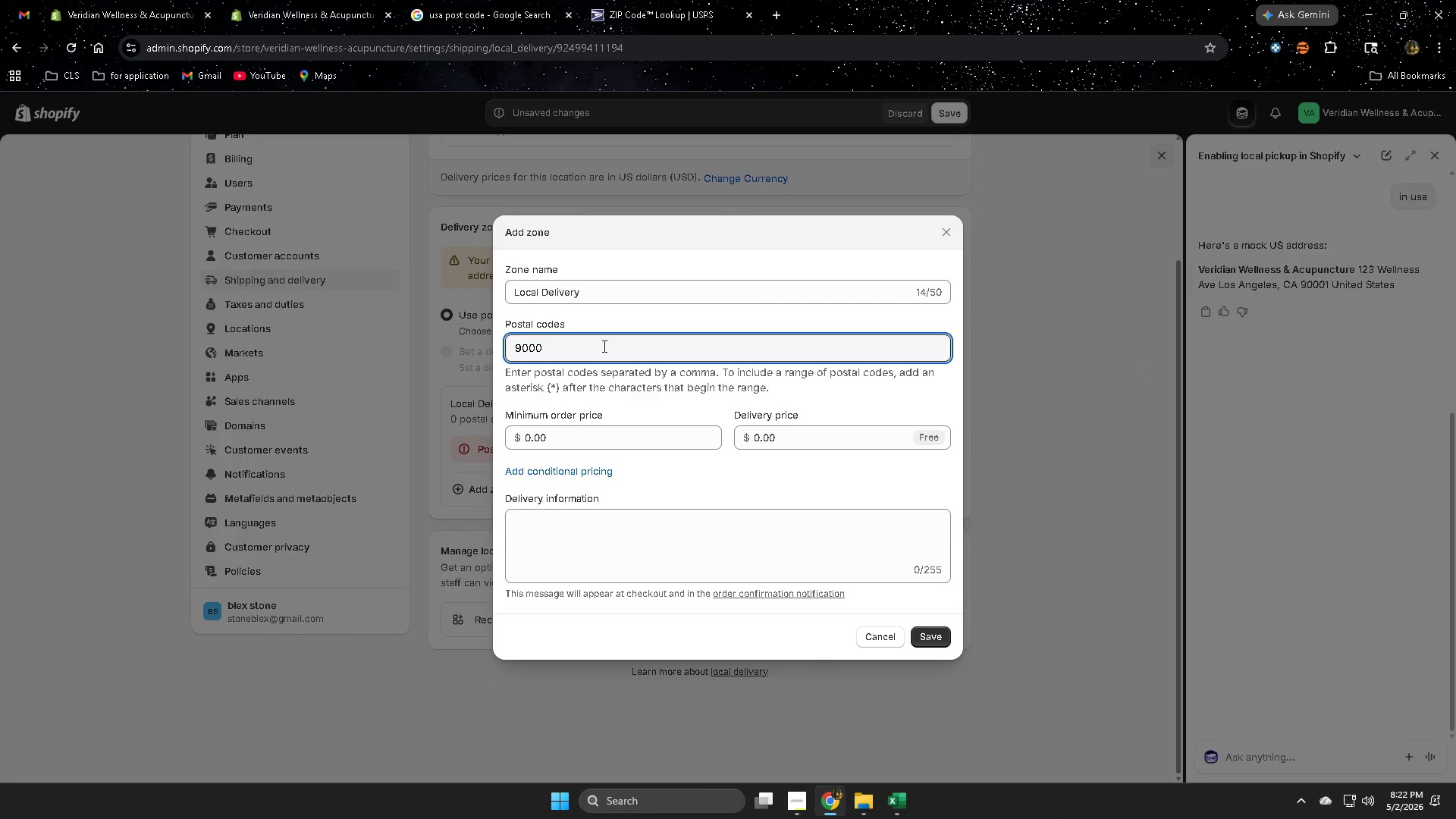 
key(Numpad1)
 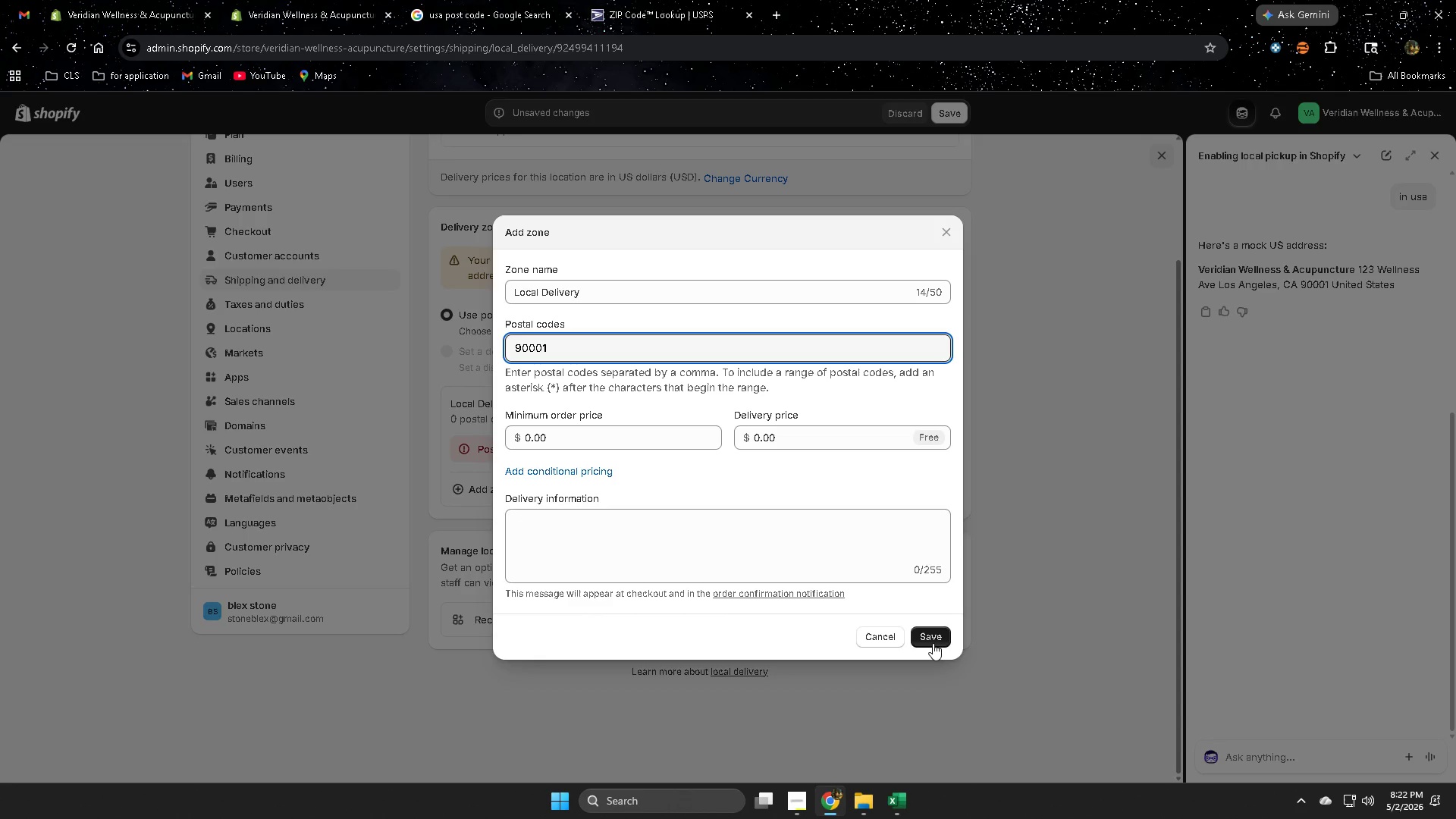 
wait(11.98)
 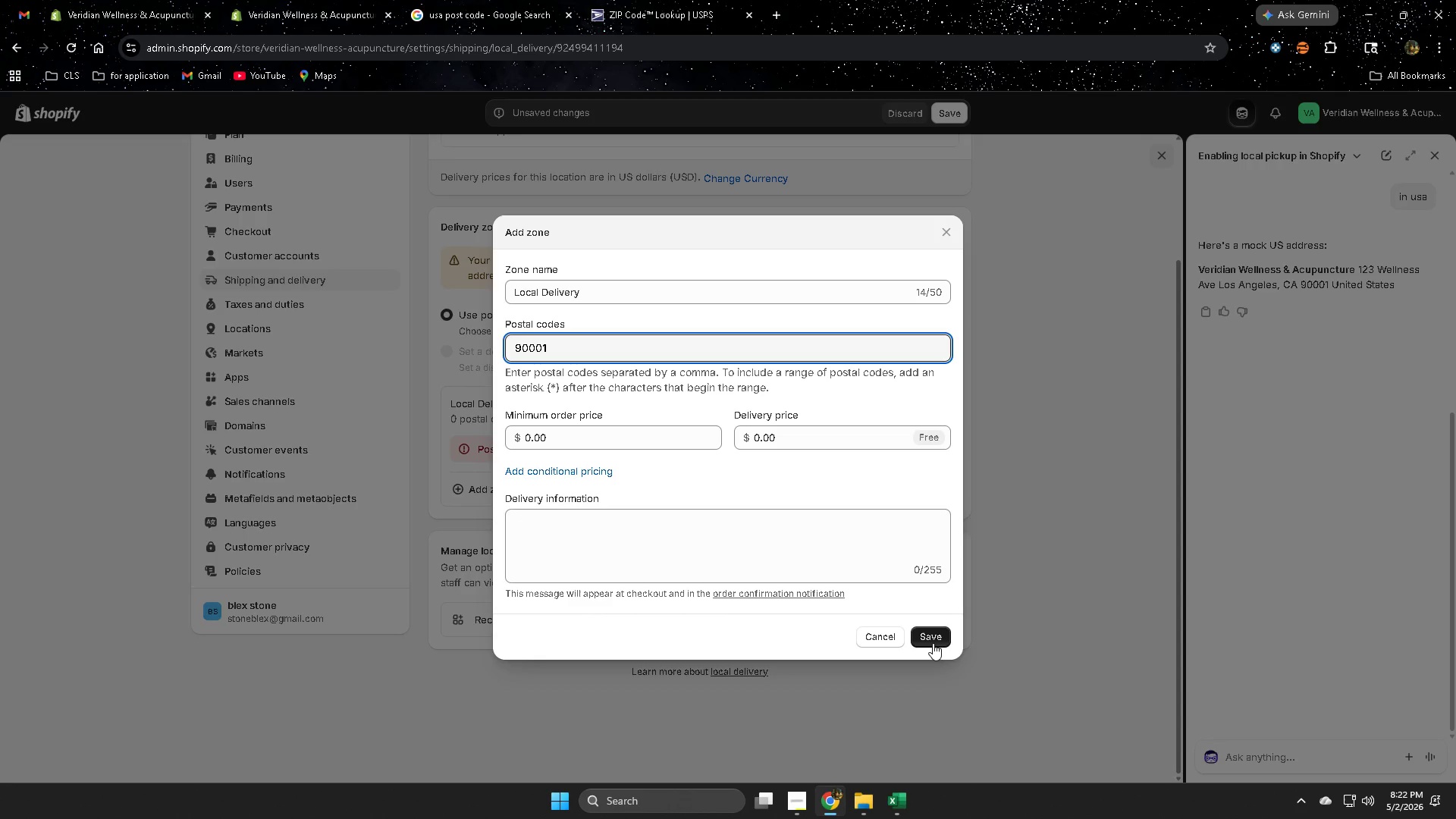 
left_click([709, 282])
 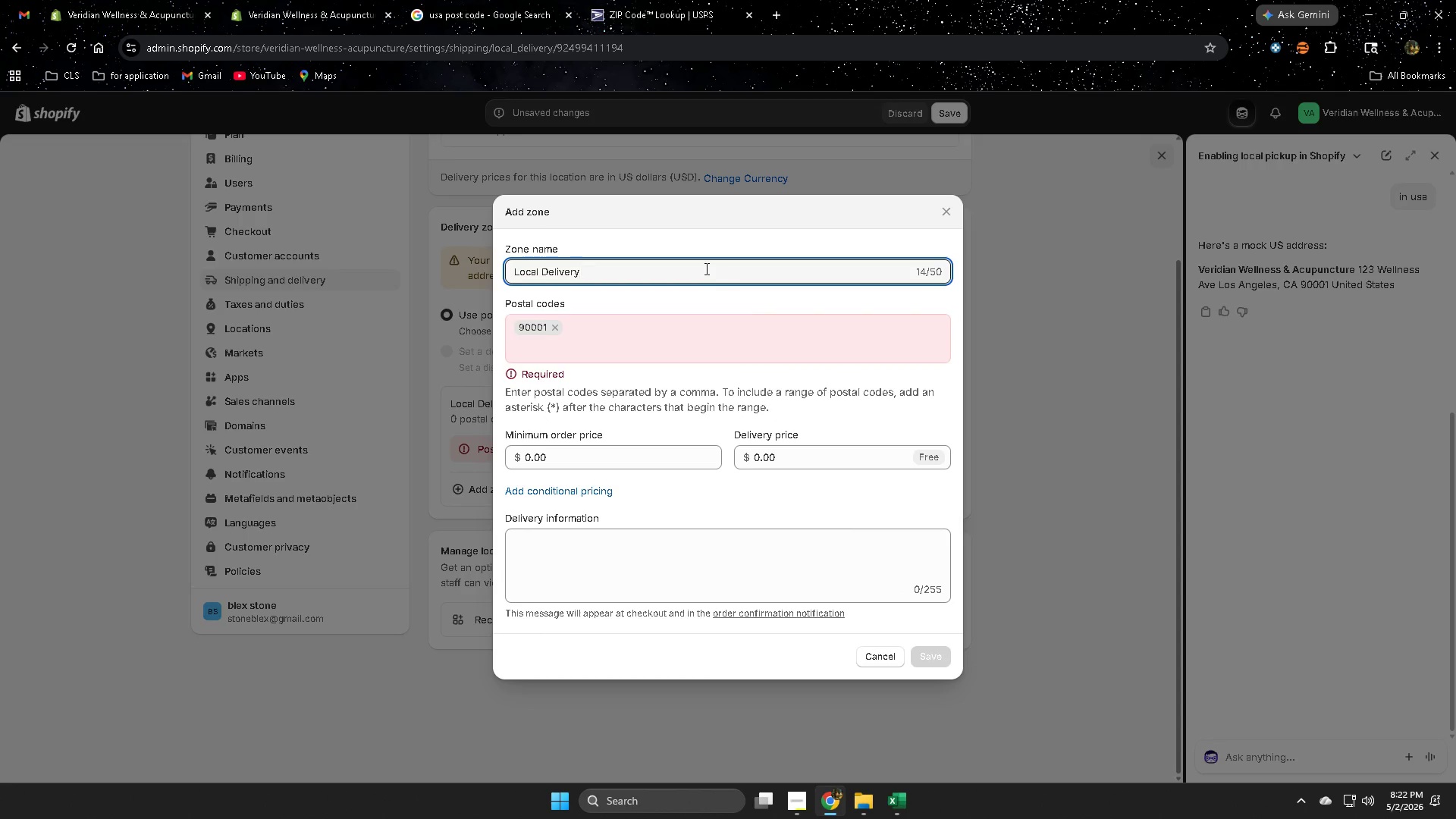 
left_click([705, 268])
 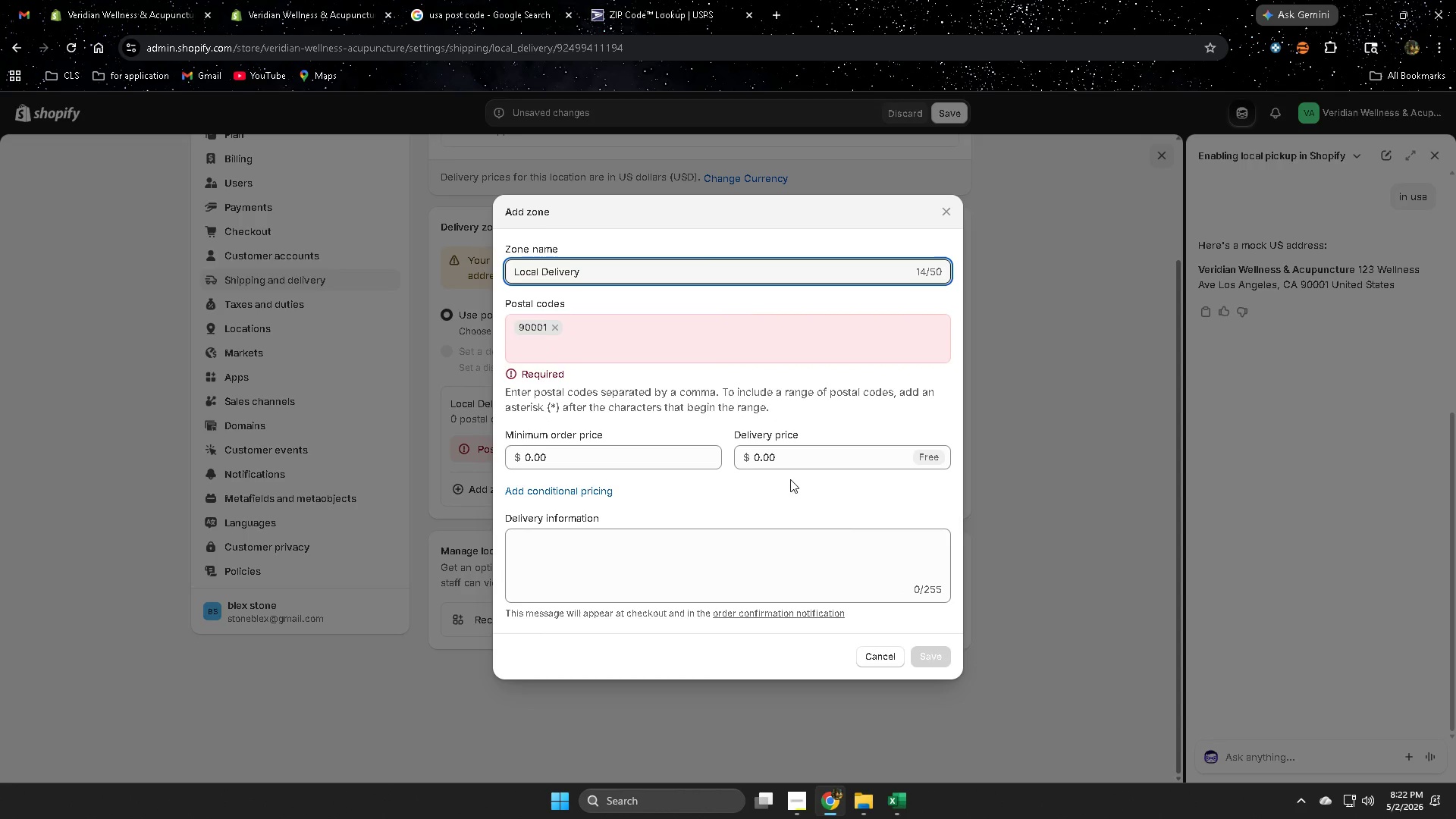 
left_click([798, 517])
 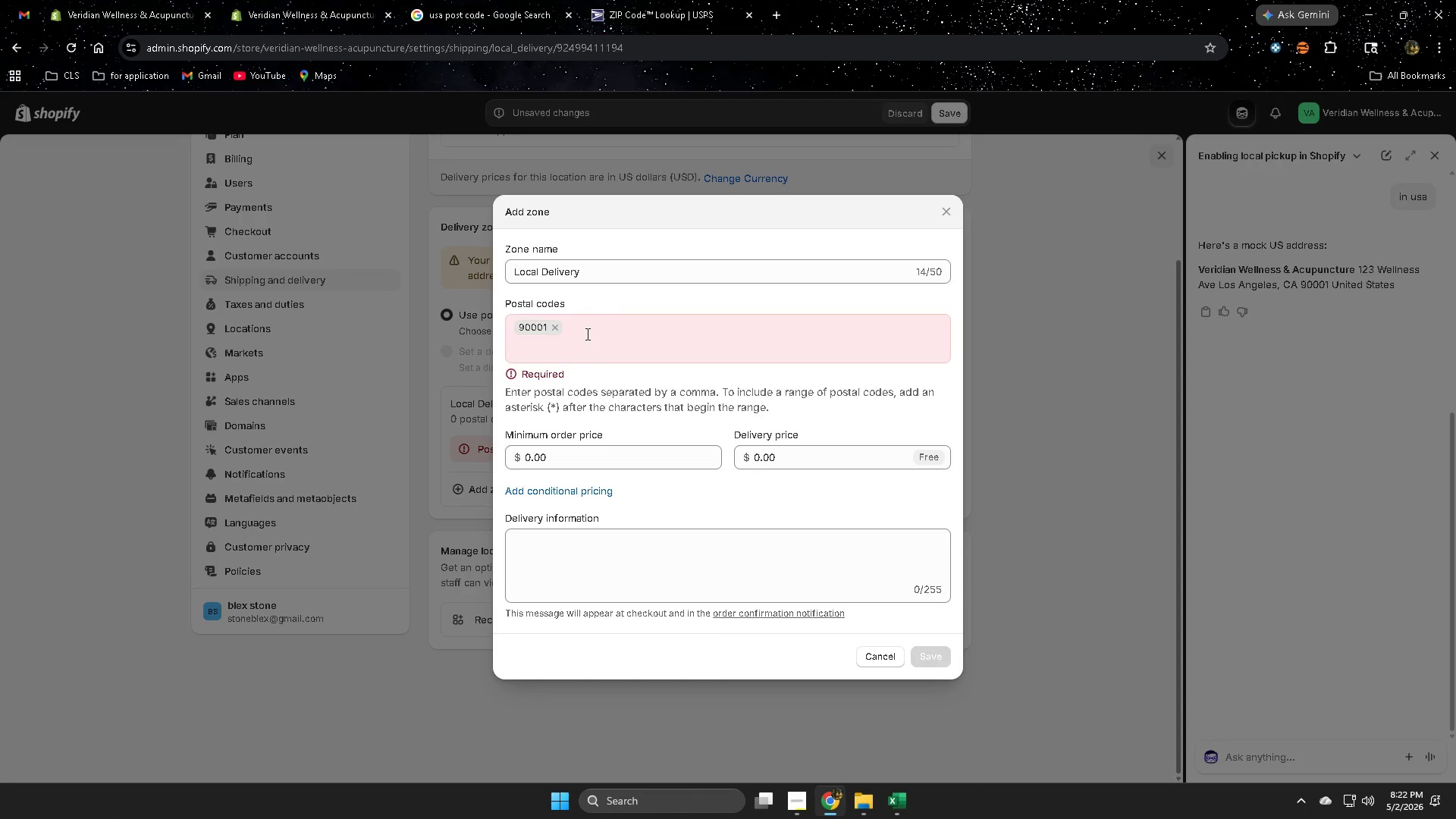 
double_click([586, 334])
 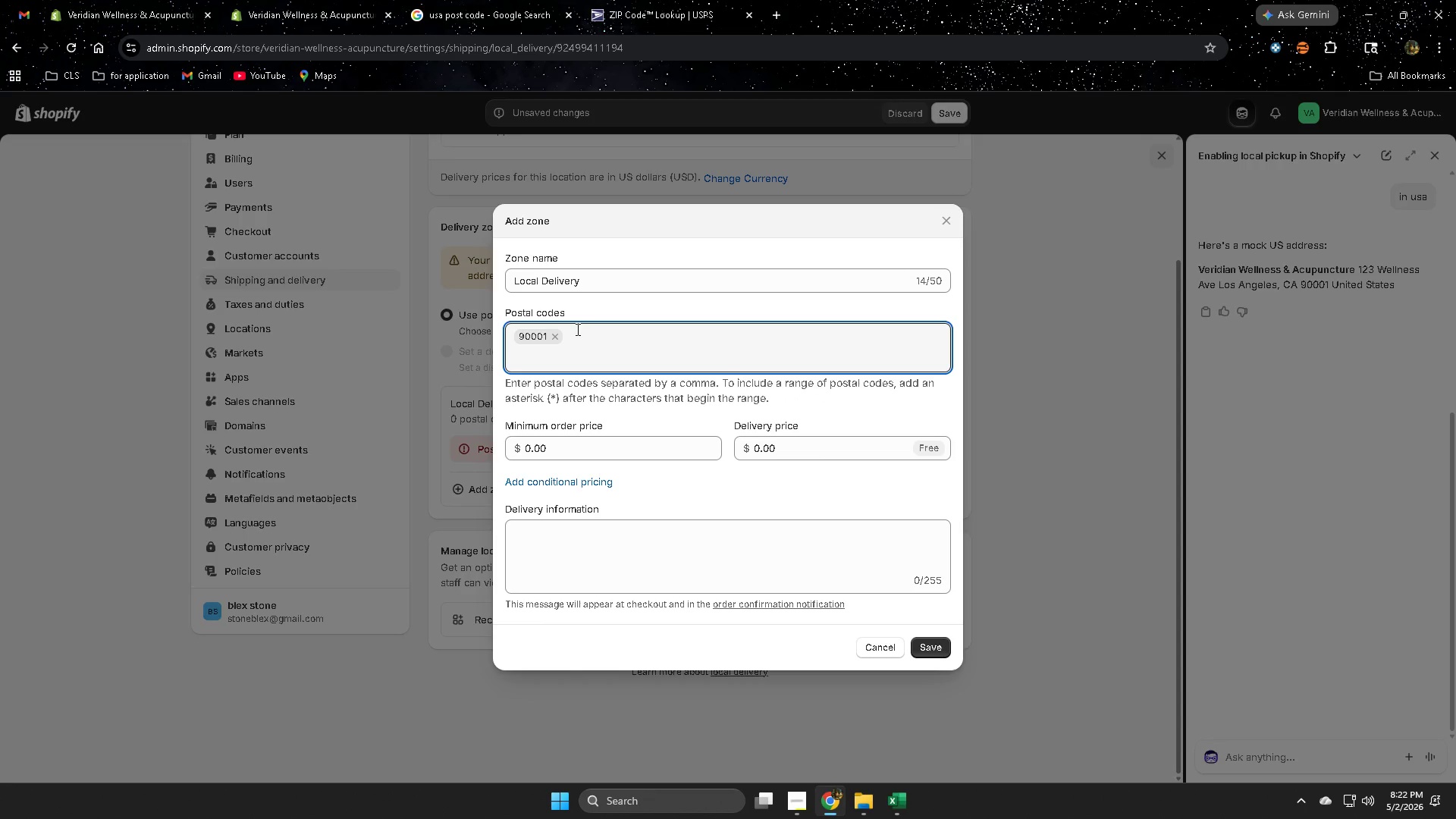 
left_click([576, 329])
 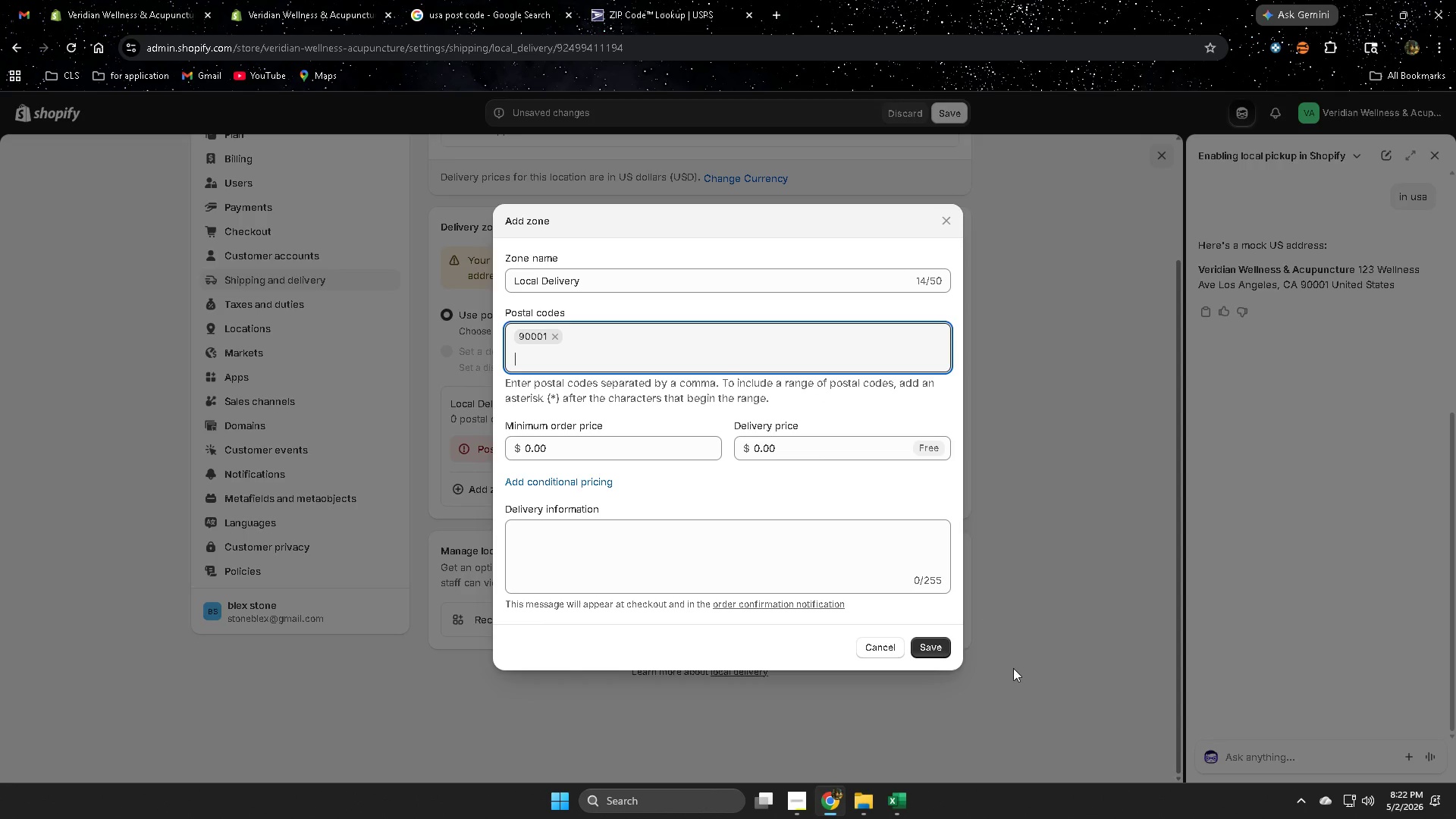 
left_click([940, 651])
 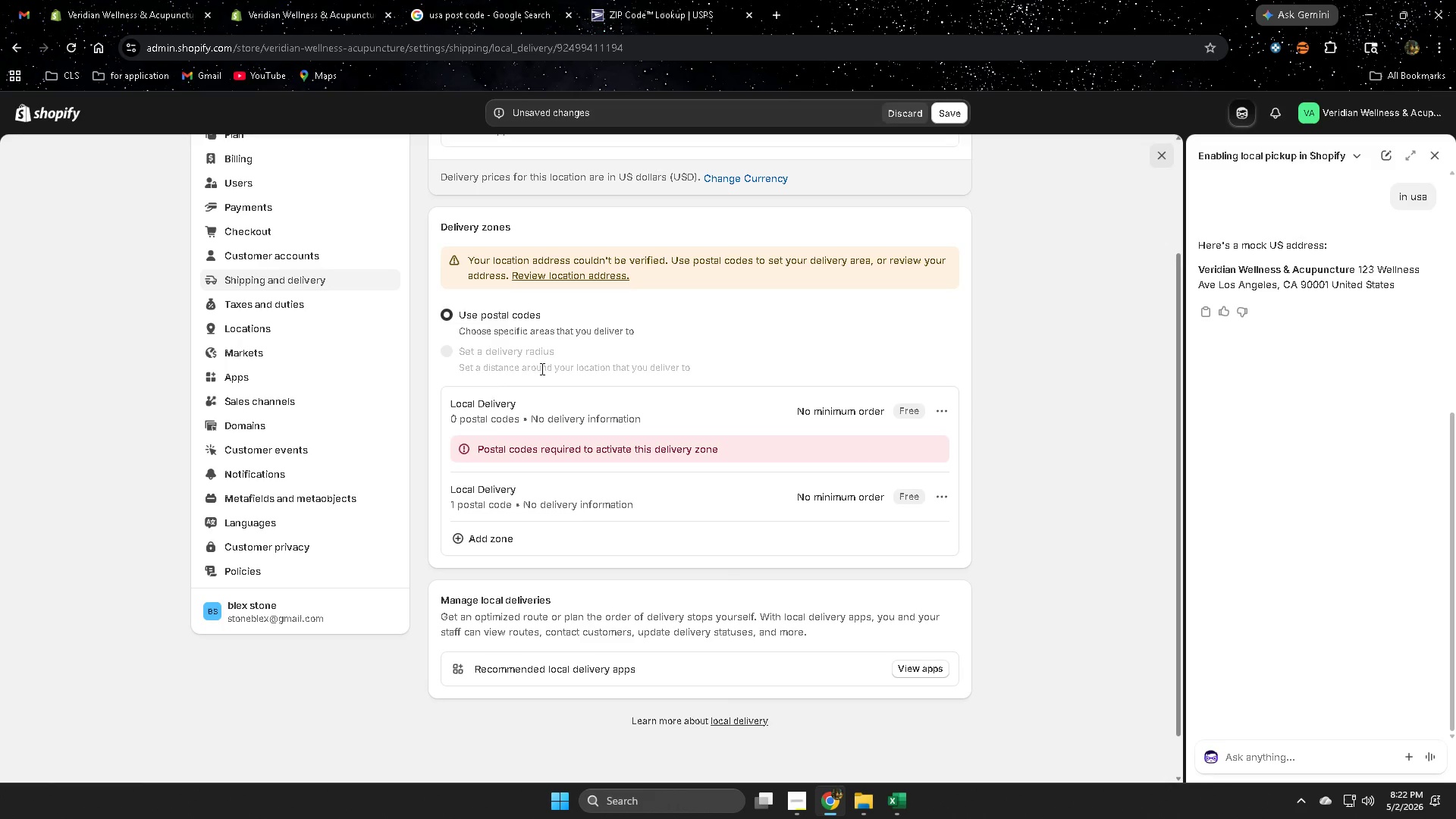 
scroll: coordinate [726, 629], scroll_direction: down, amount: 3.0
 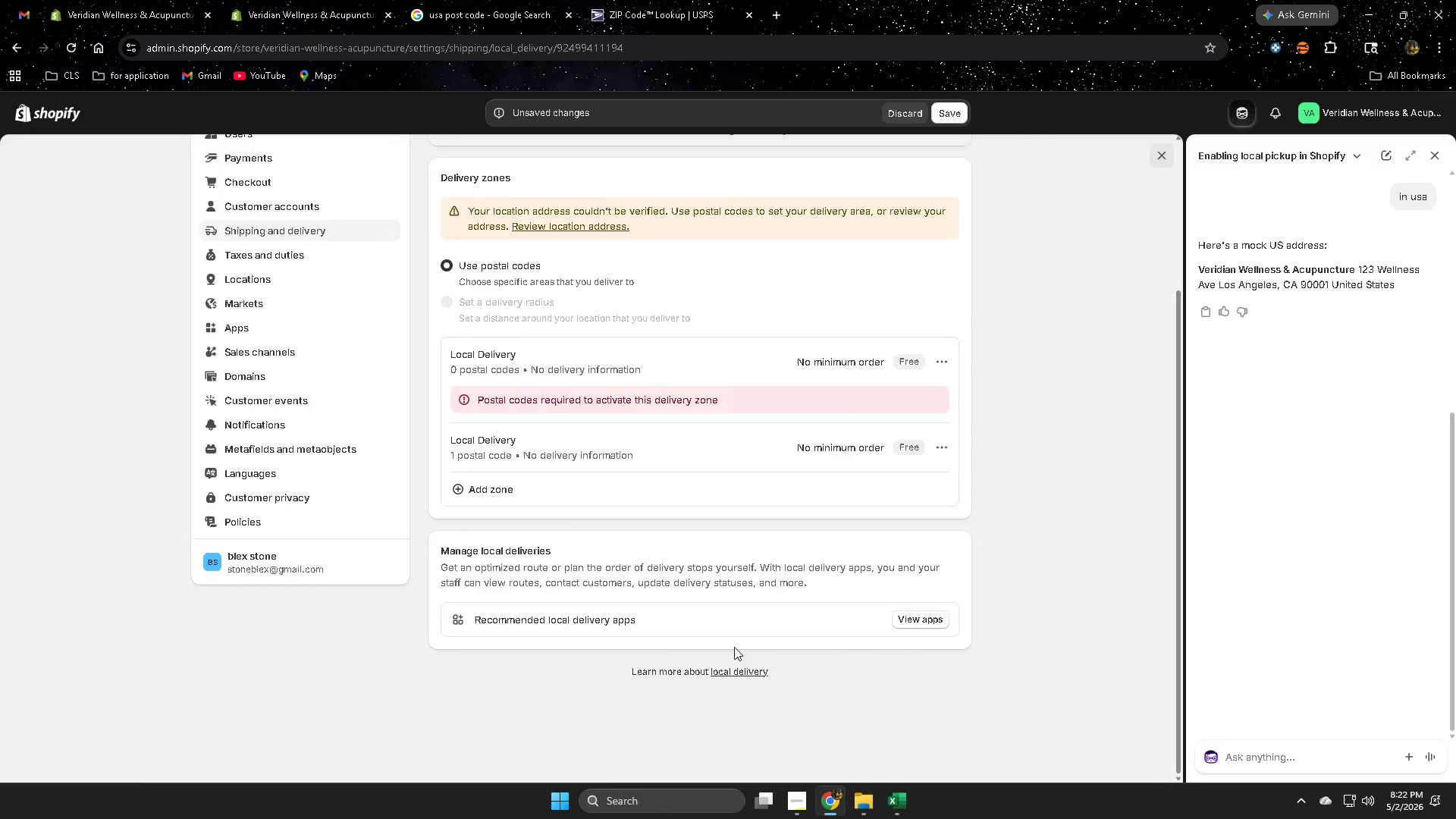 
scroll: coordinate [735, 647], scroll_direction: up, amount: 2.0
 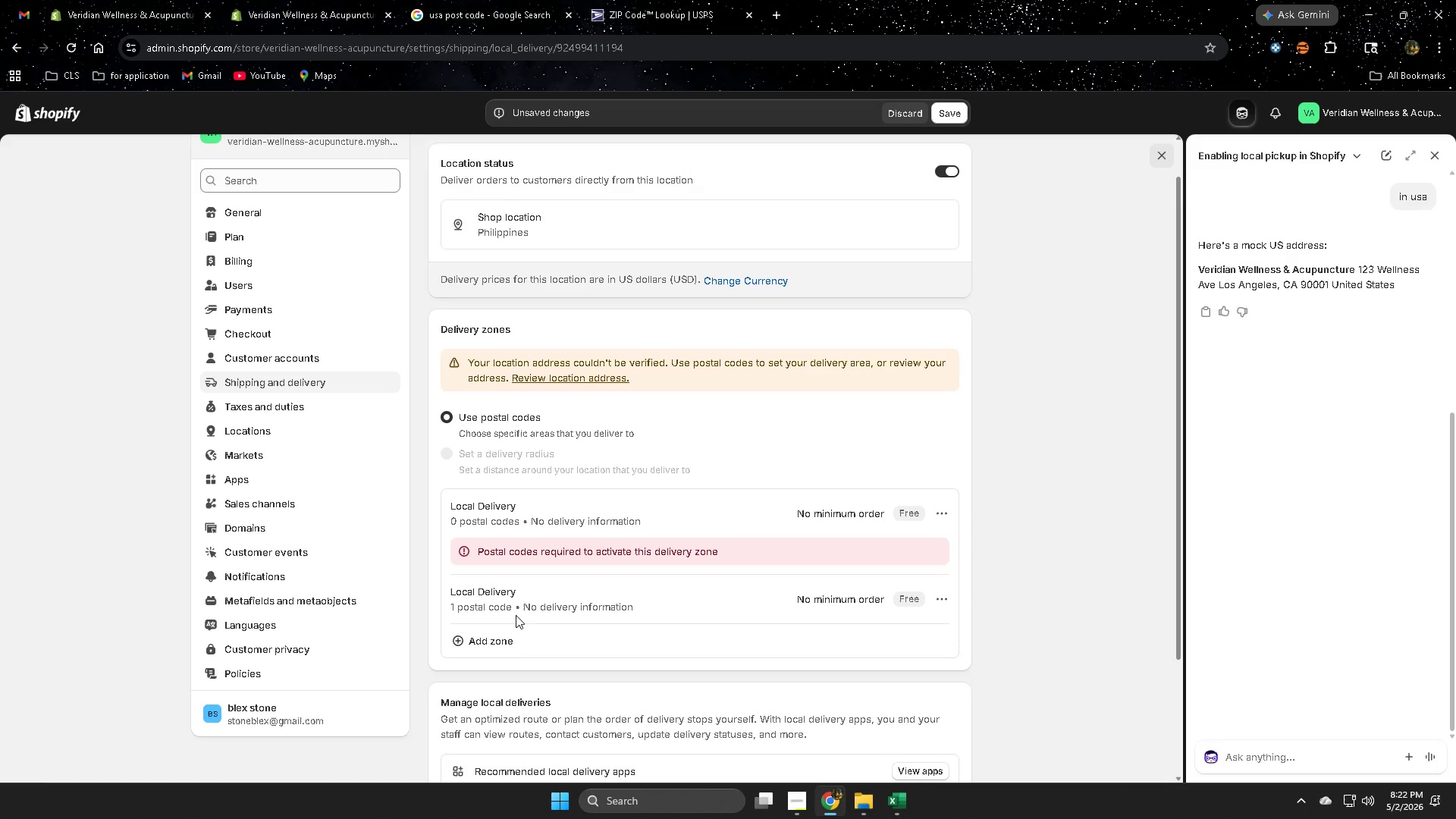 
wait(8.14)
 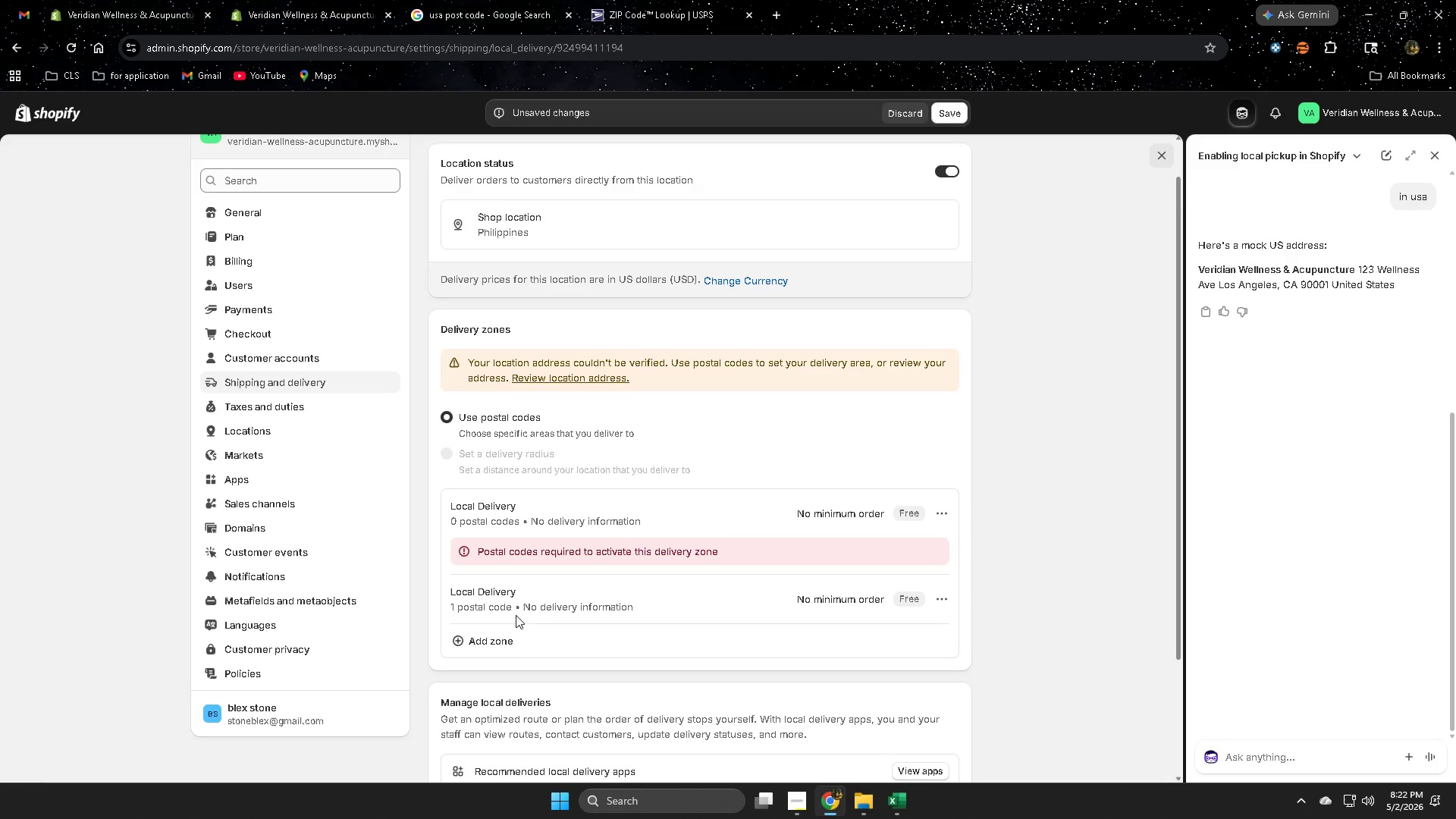 
left_click([941, 598])
 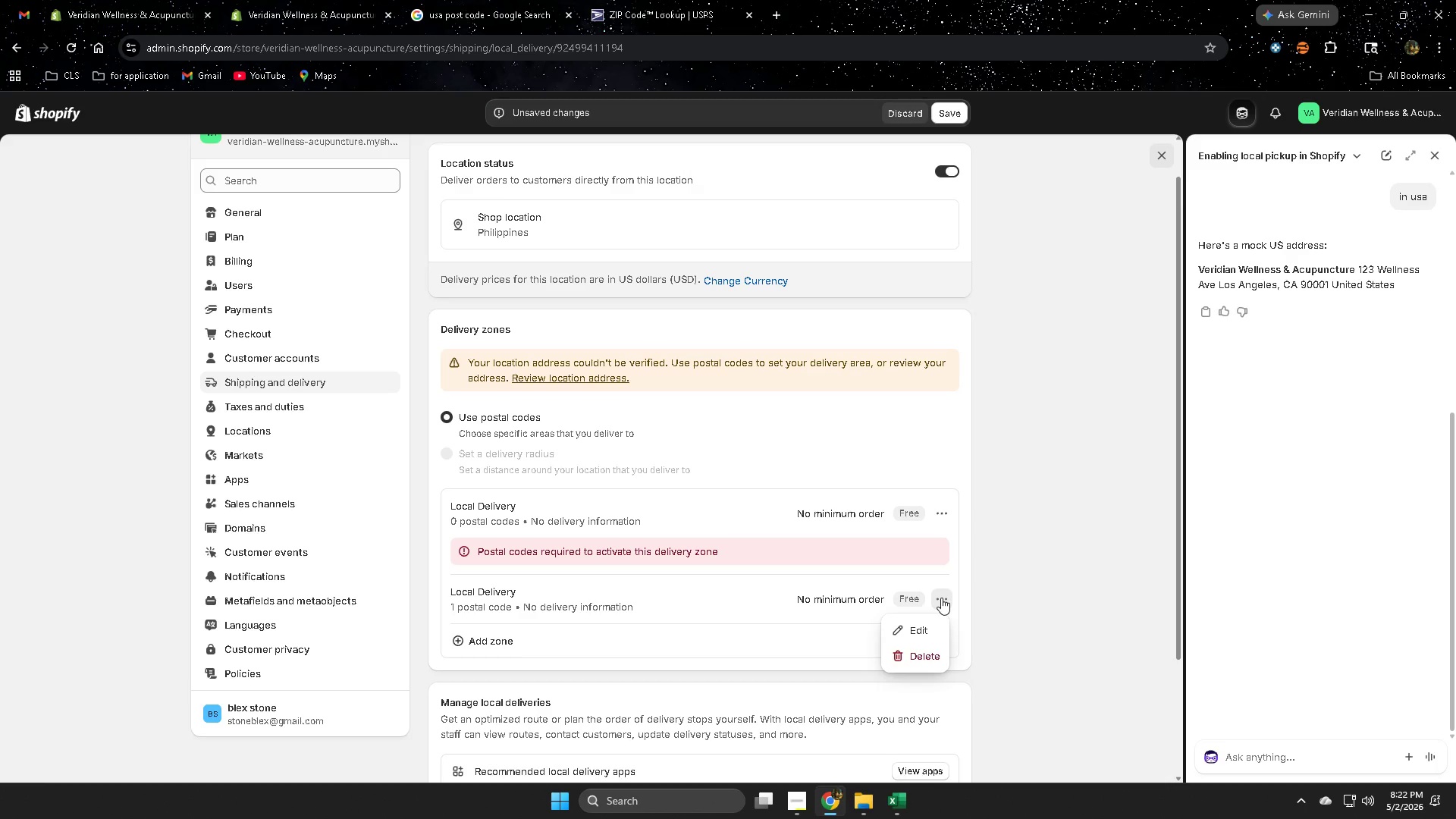 
left_click([941, 598])
 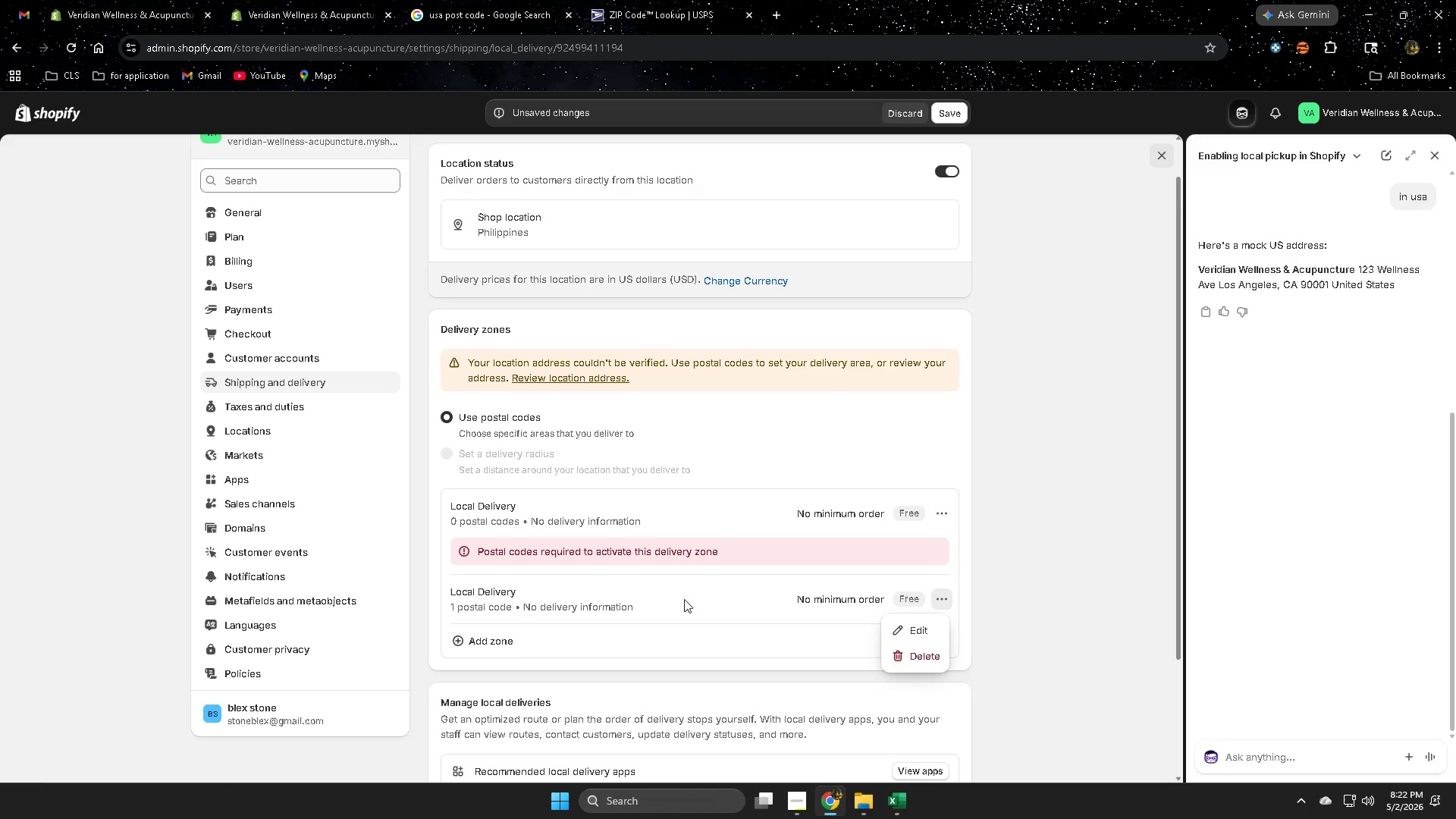 
left_click([708, 602])
 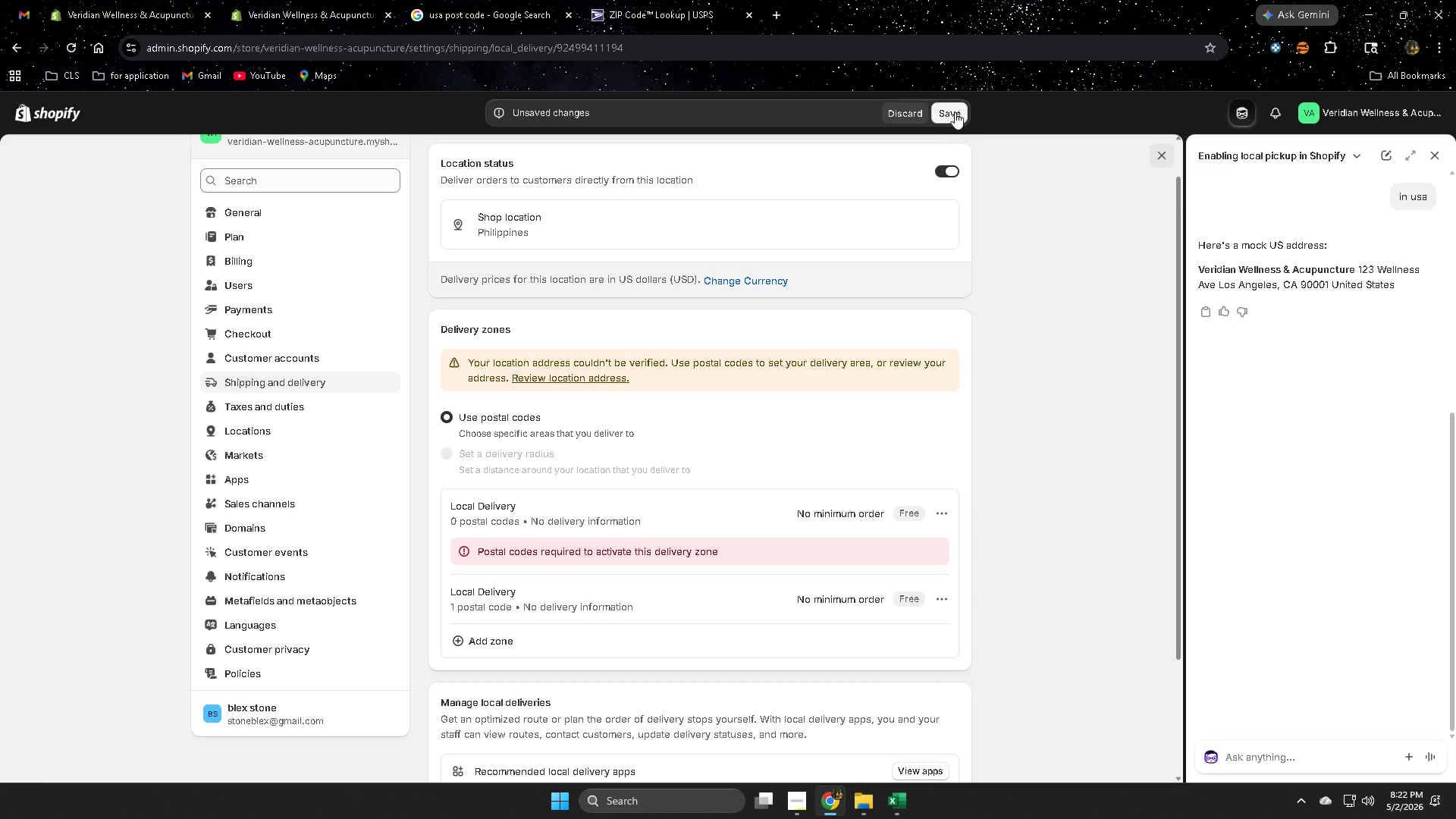 
left_click([955, 112])
 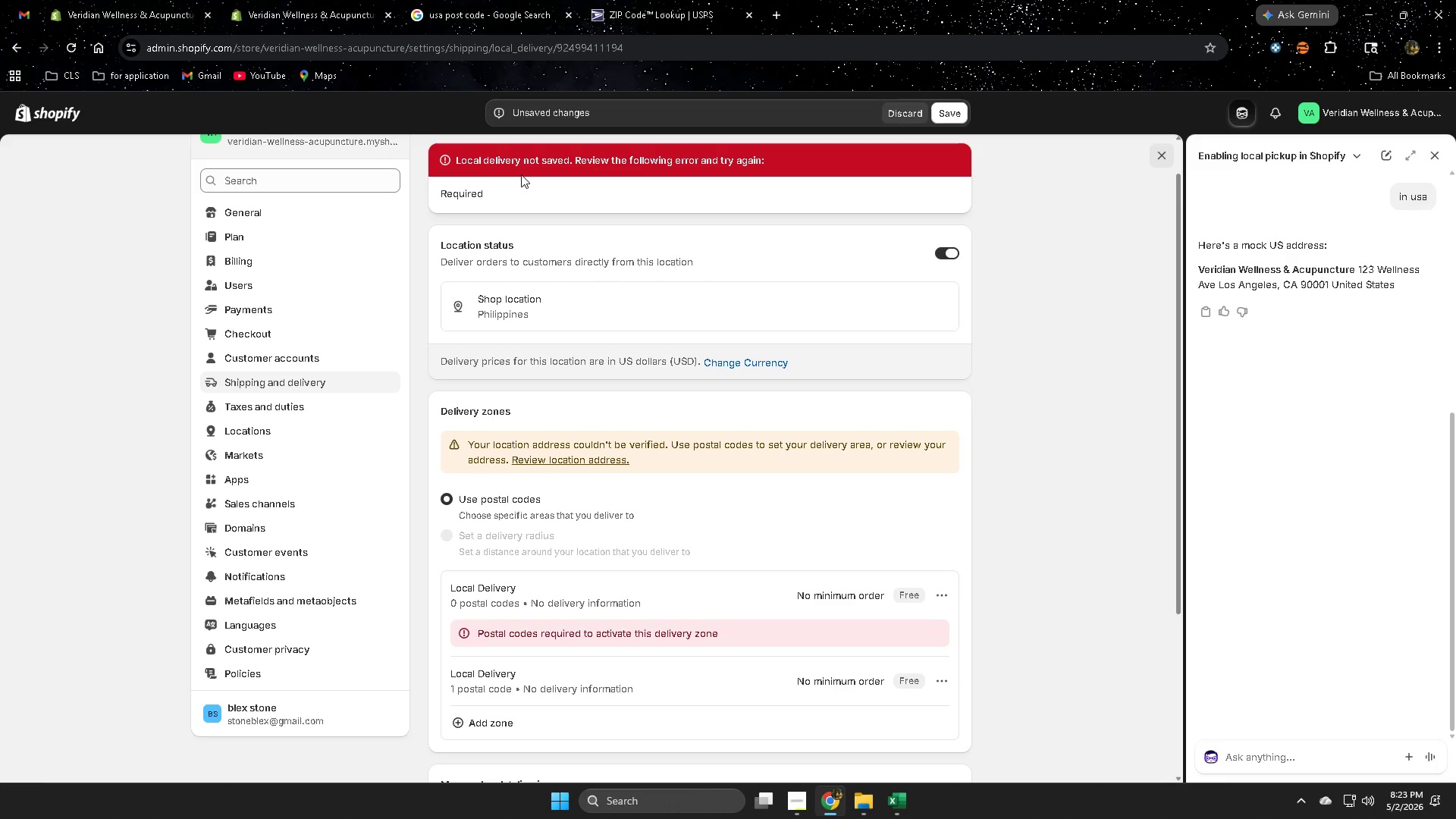 
left_click([558, 303])
 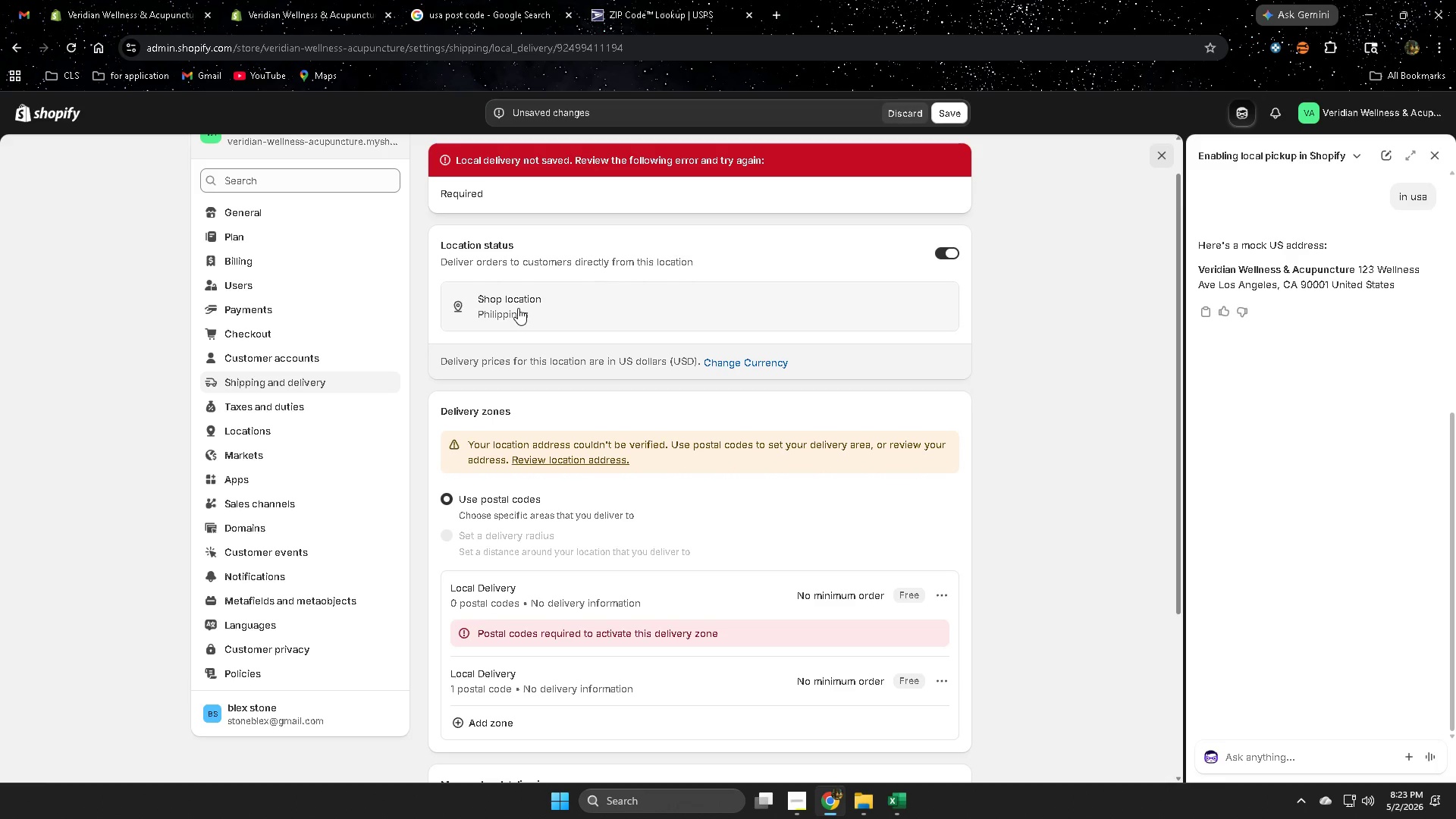 
left_click([507, 308])
 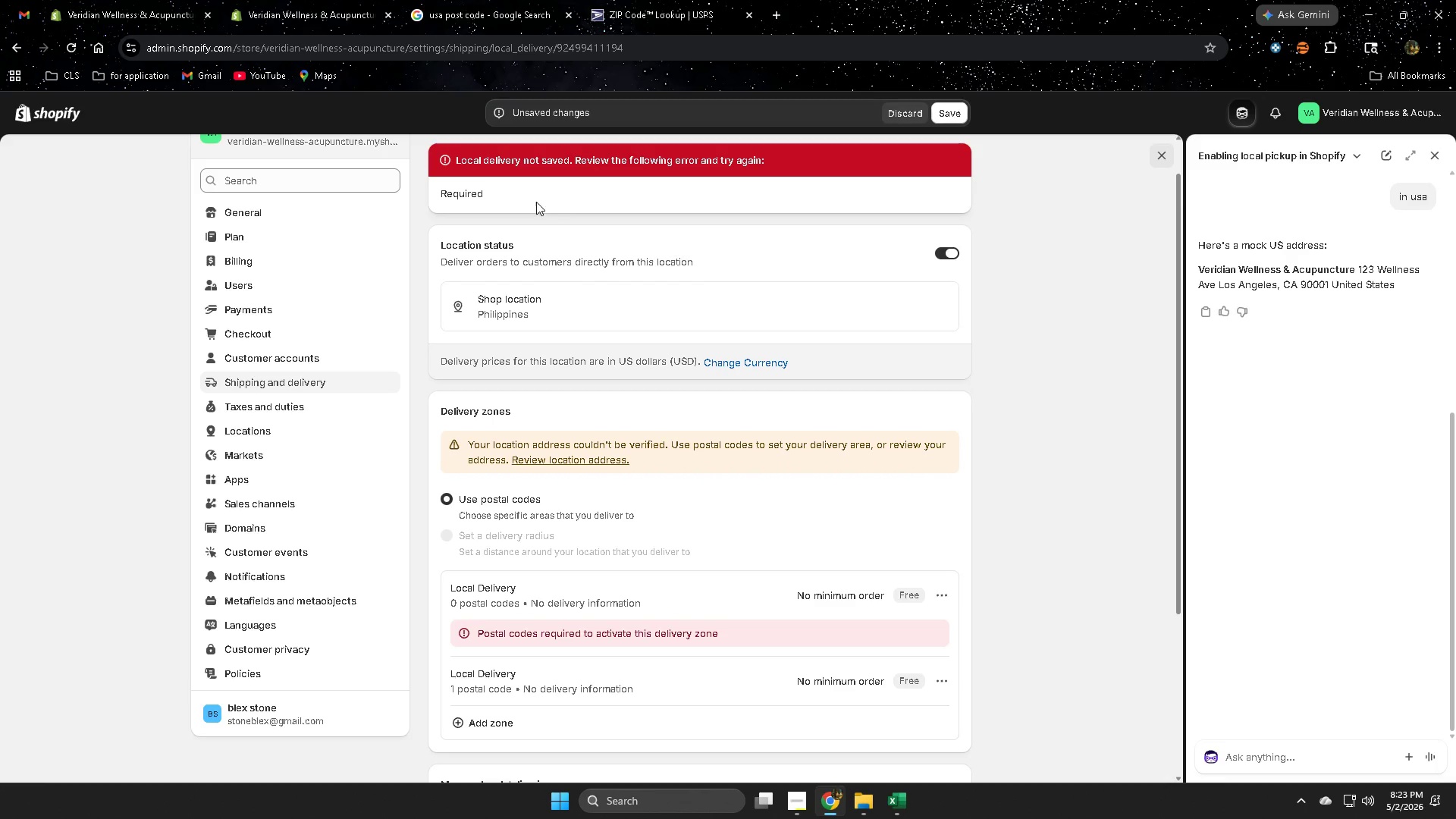 
left_click_drag(start_coordinate=[502, 158], to_coordinate=[631, 167])
 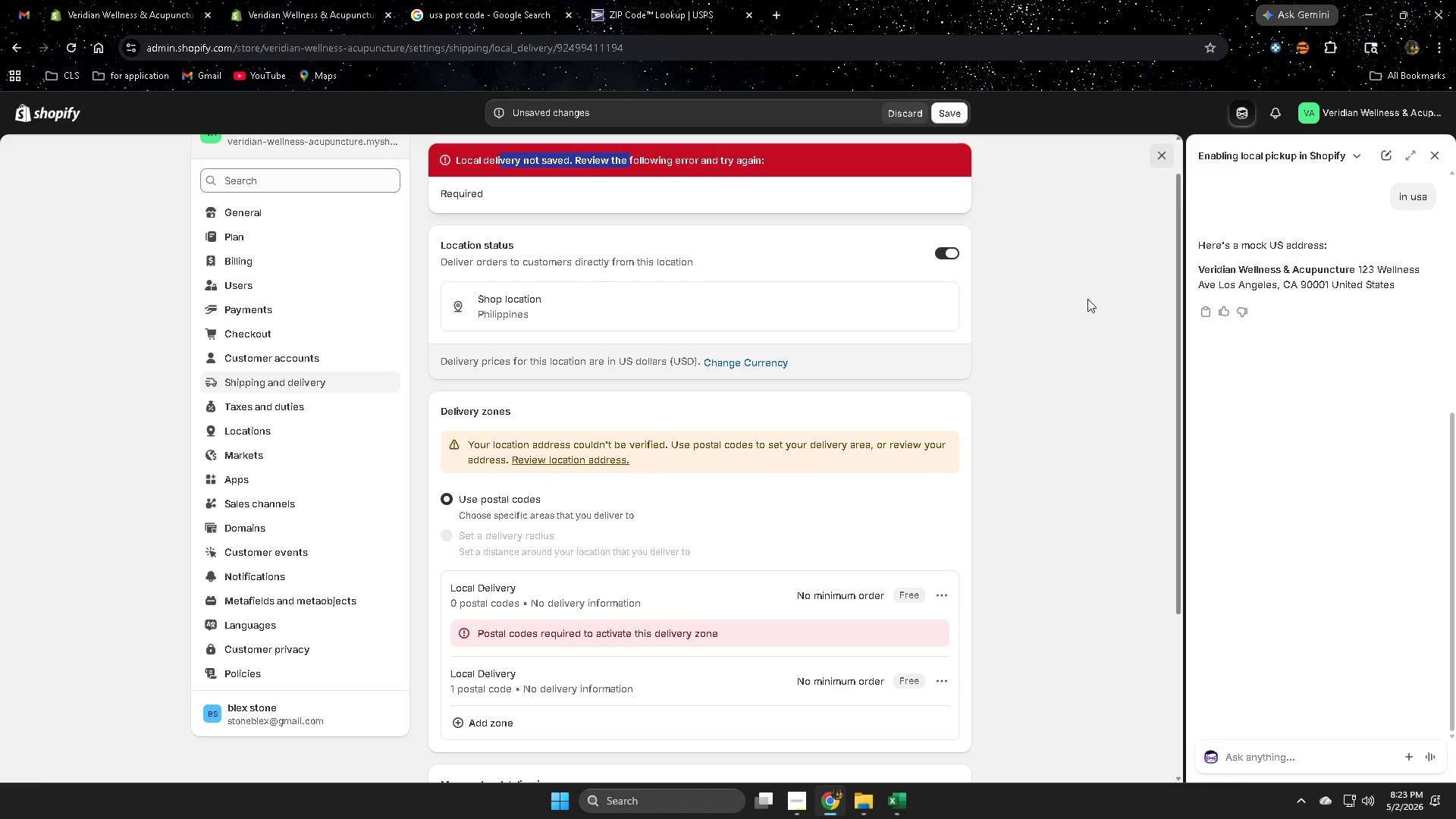 
left_click([1087, 299])
 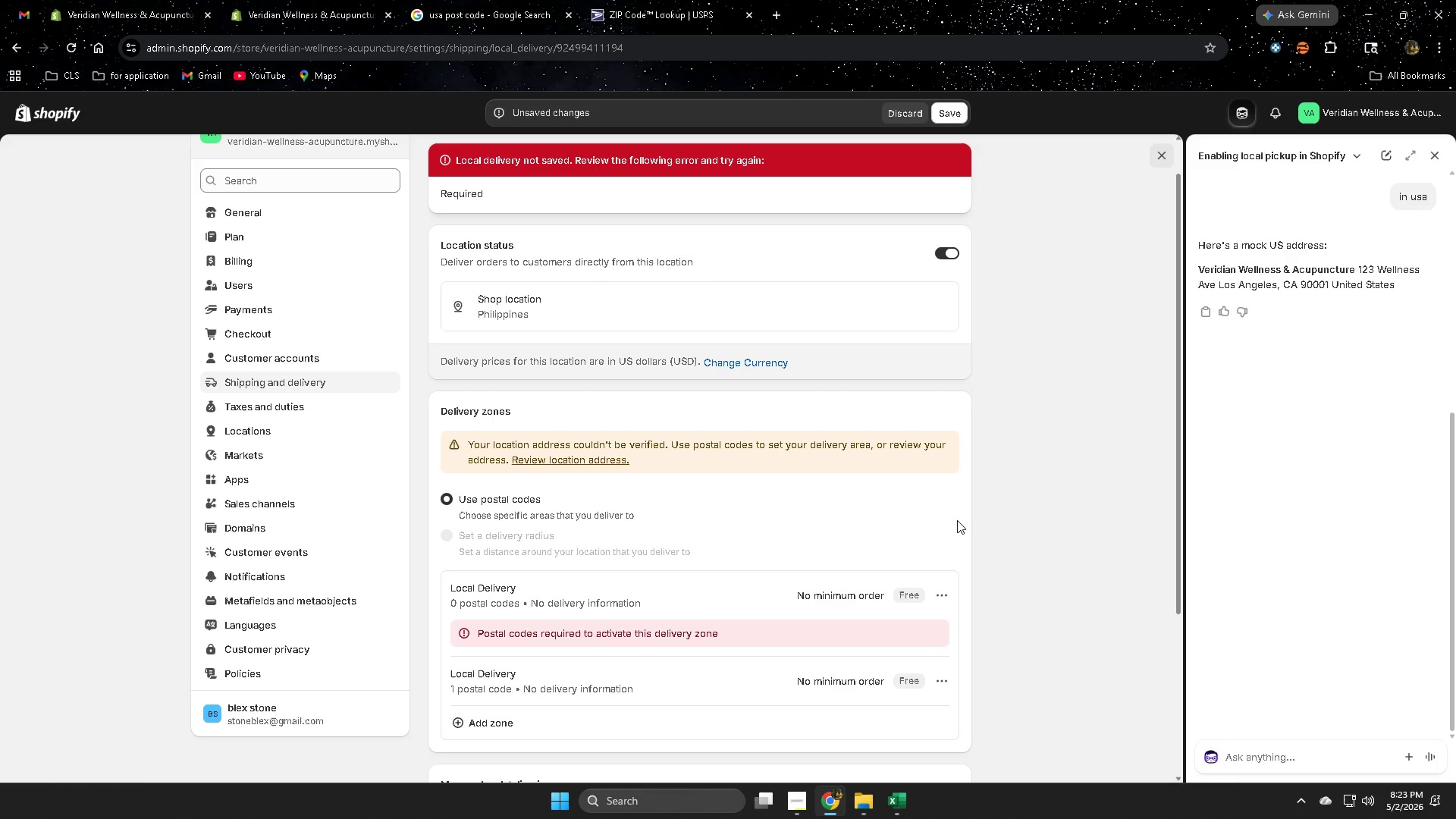 
scroll: coordinate [957, 520], scroll_direction: down, amount: 2.0
 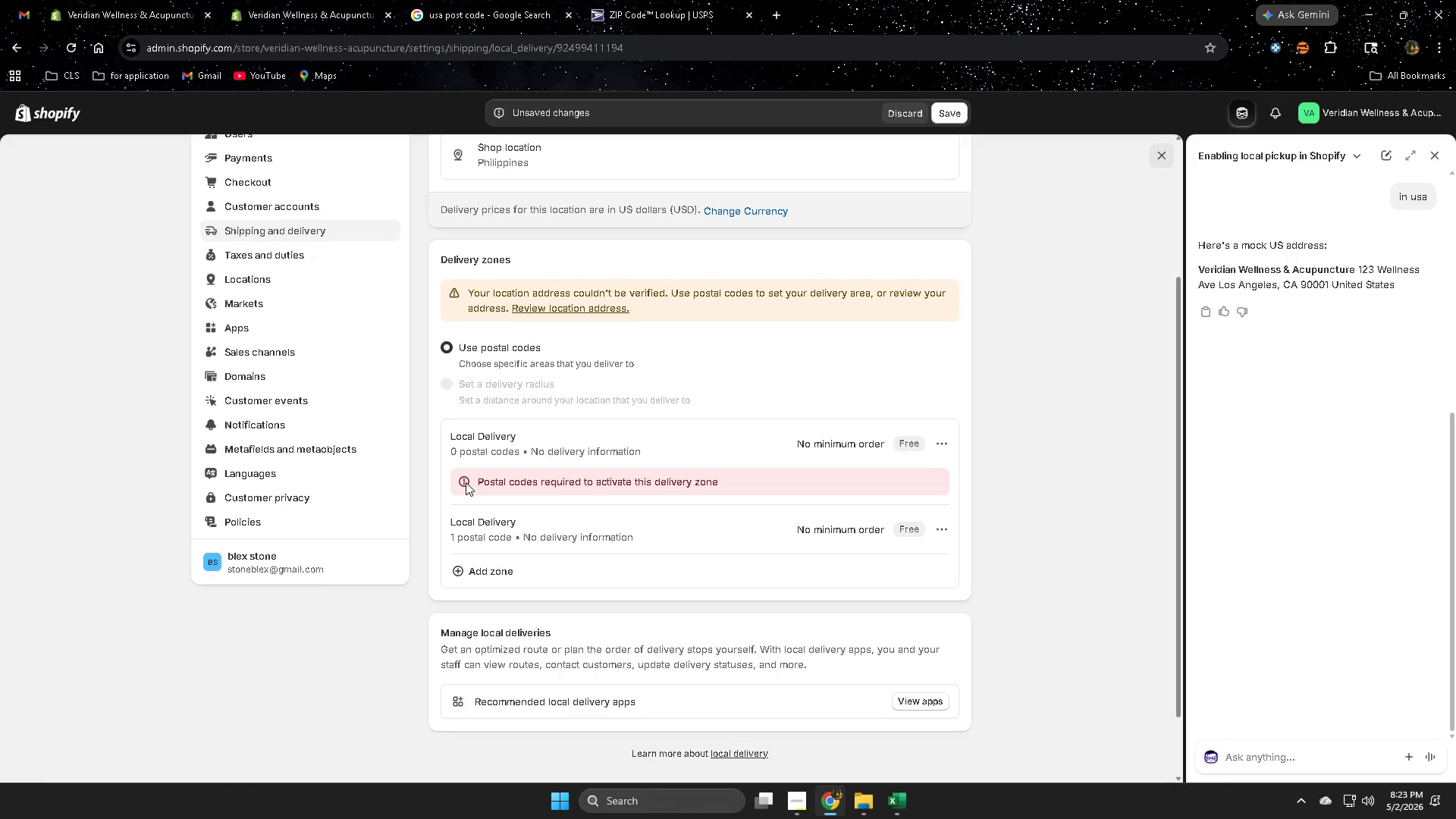 
left_click([466, 482])
 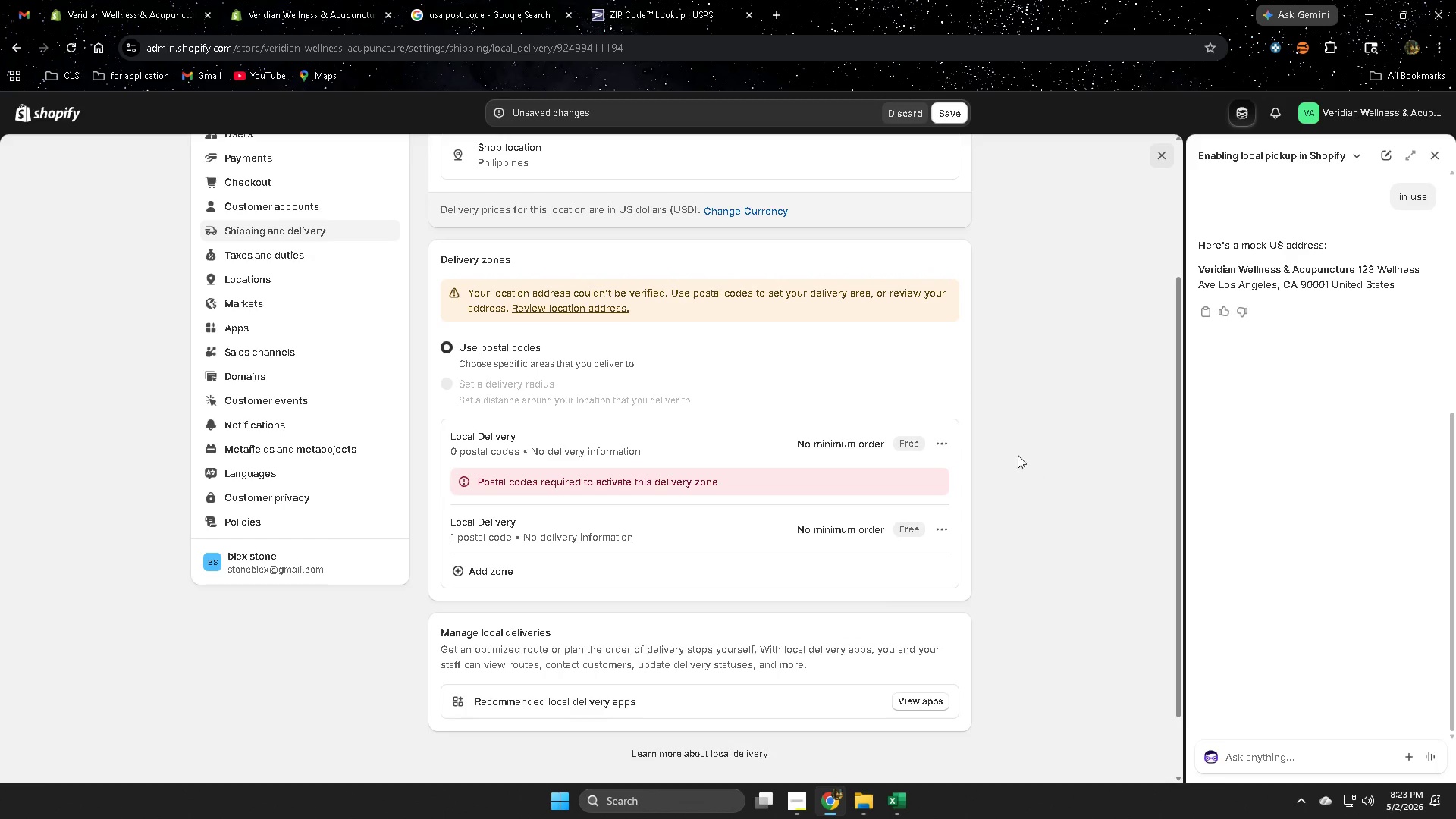 
left_click([937, 444])
 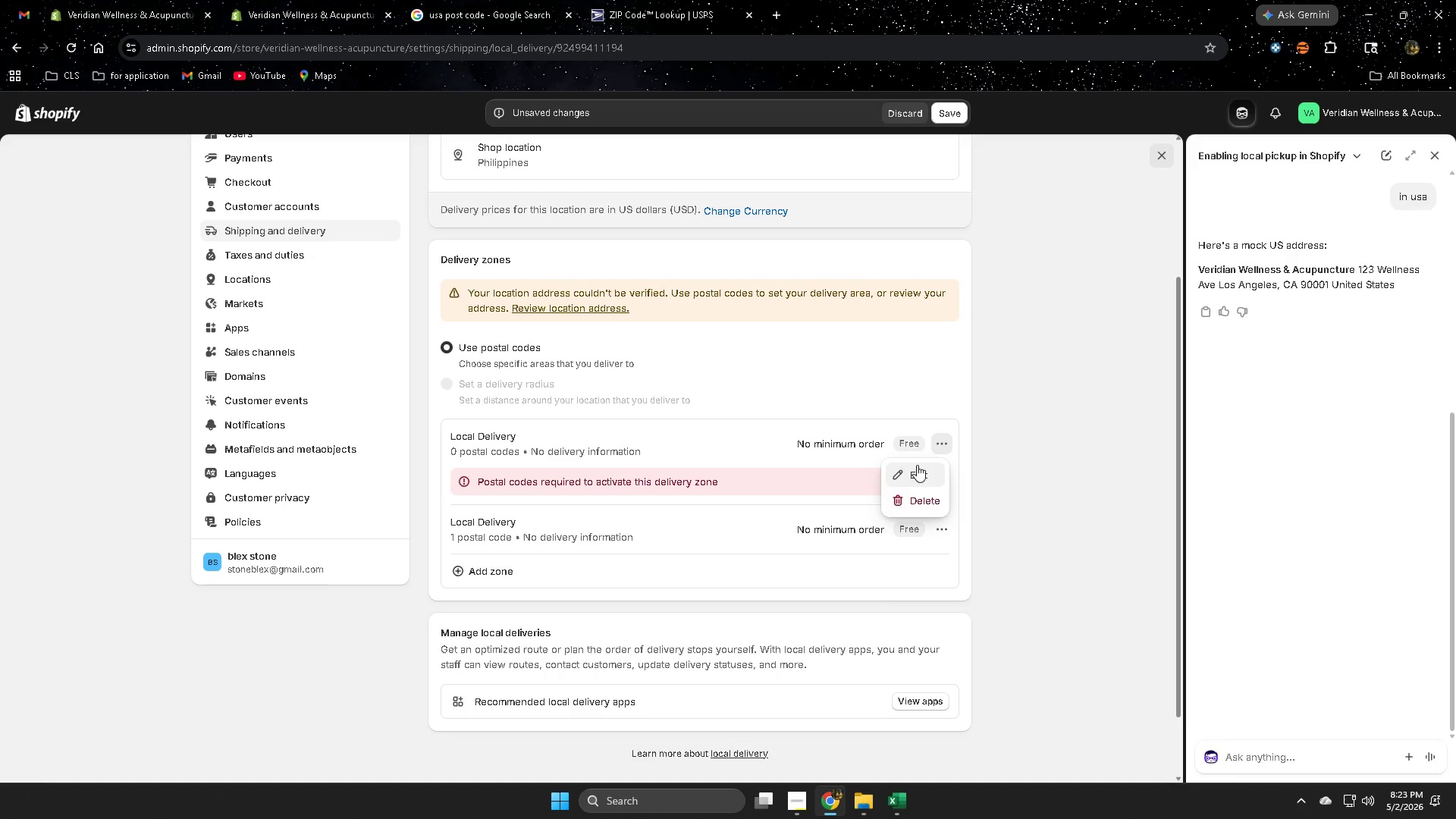 
left_click([916, 471])
 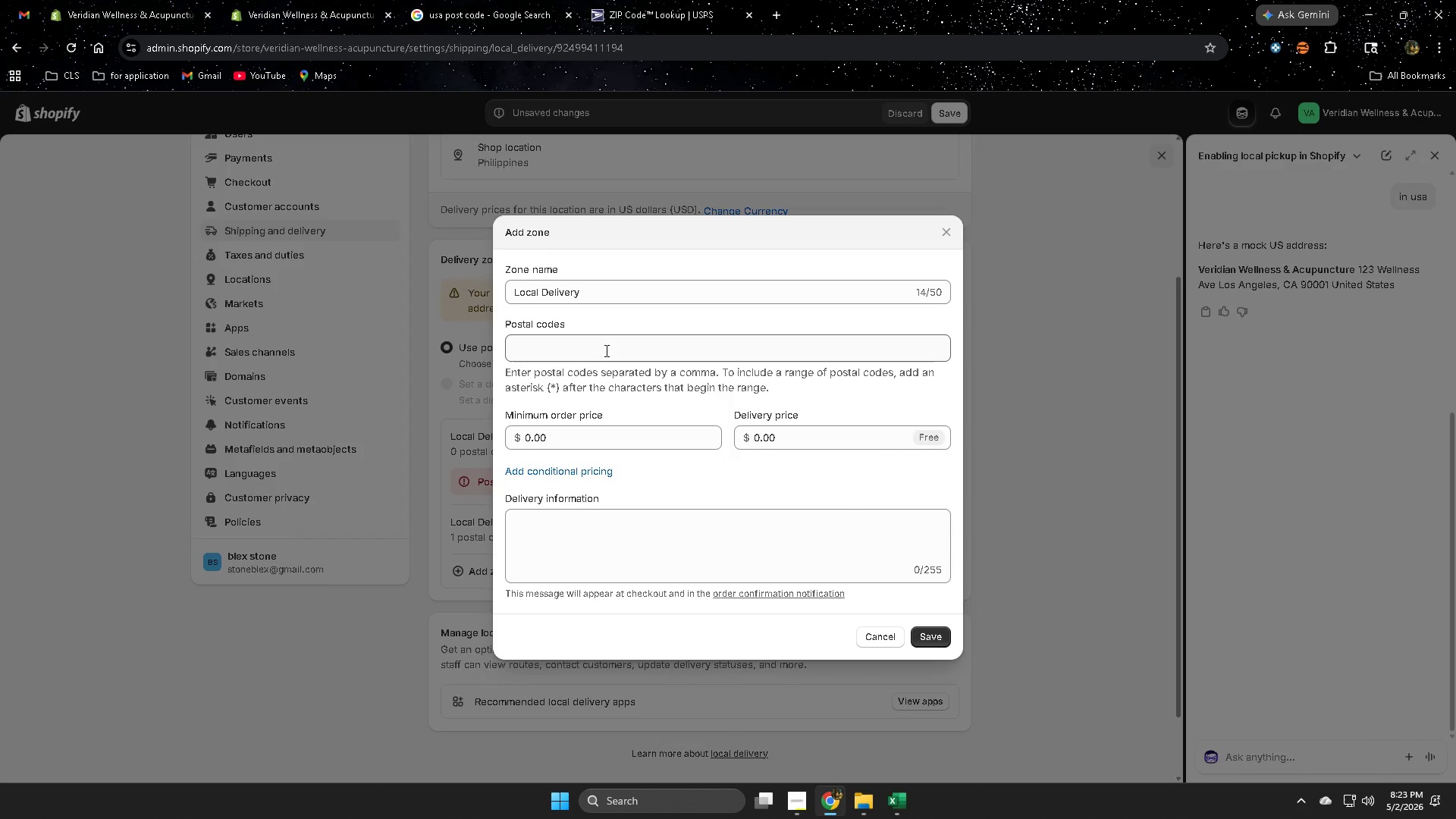 
left_click([605, 350])
 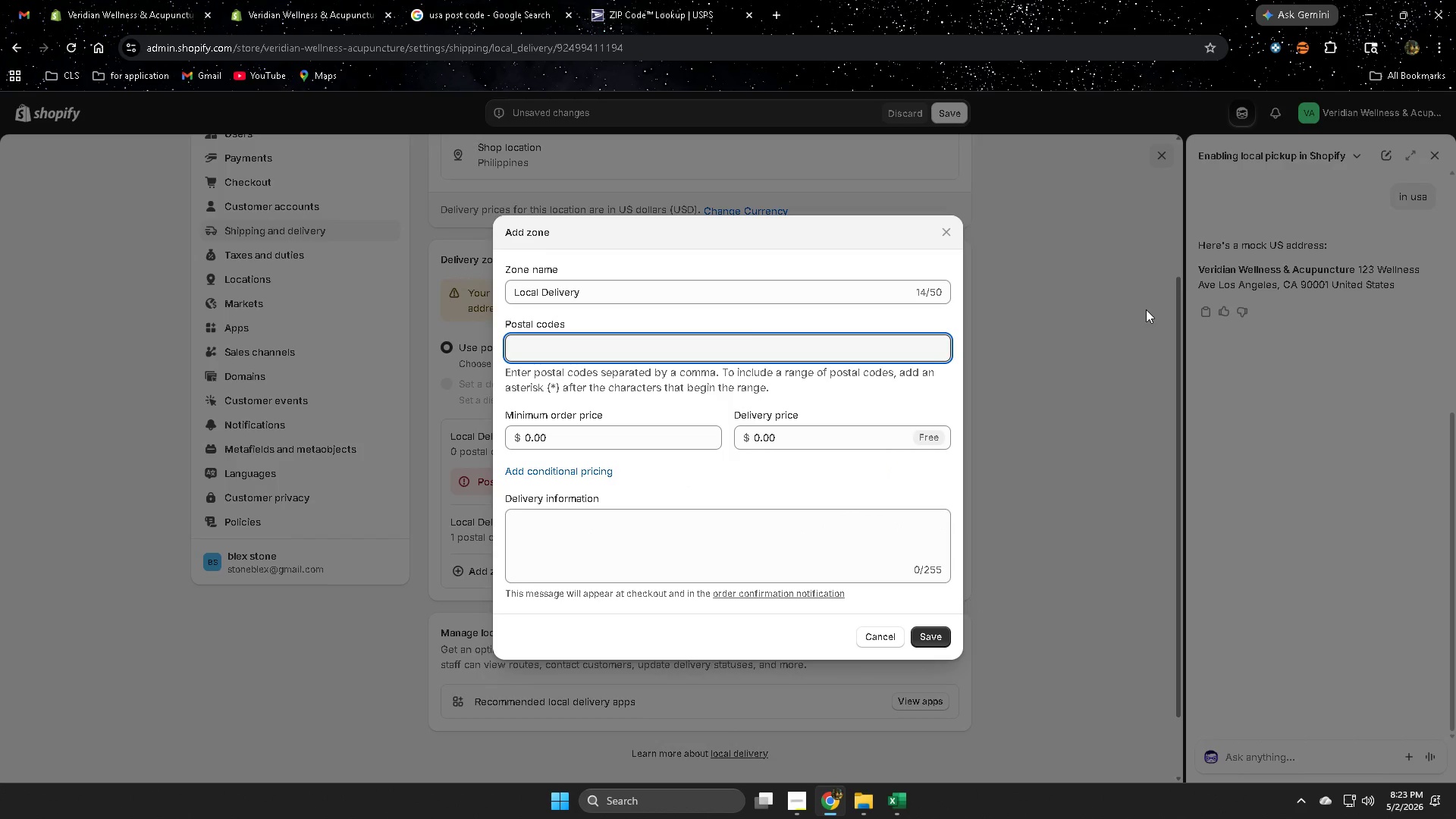 
key(Escape)
 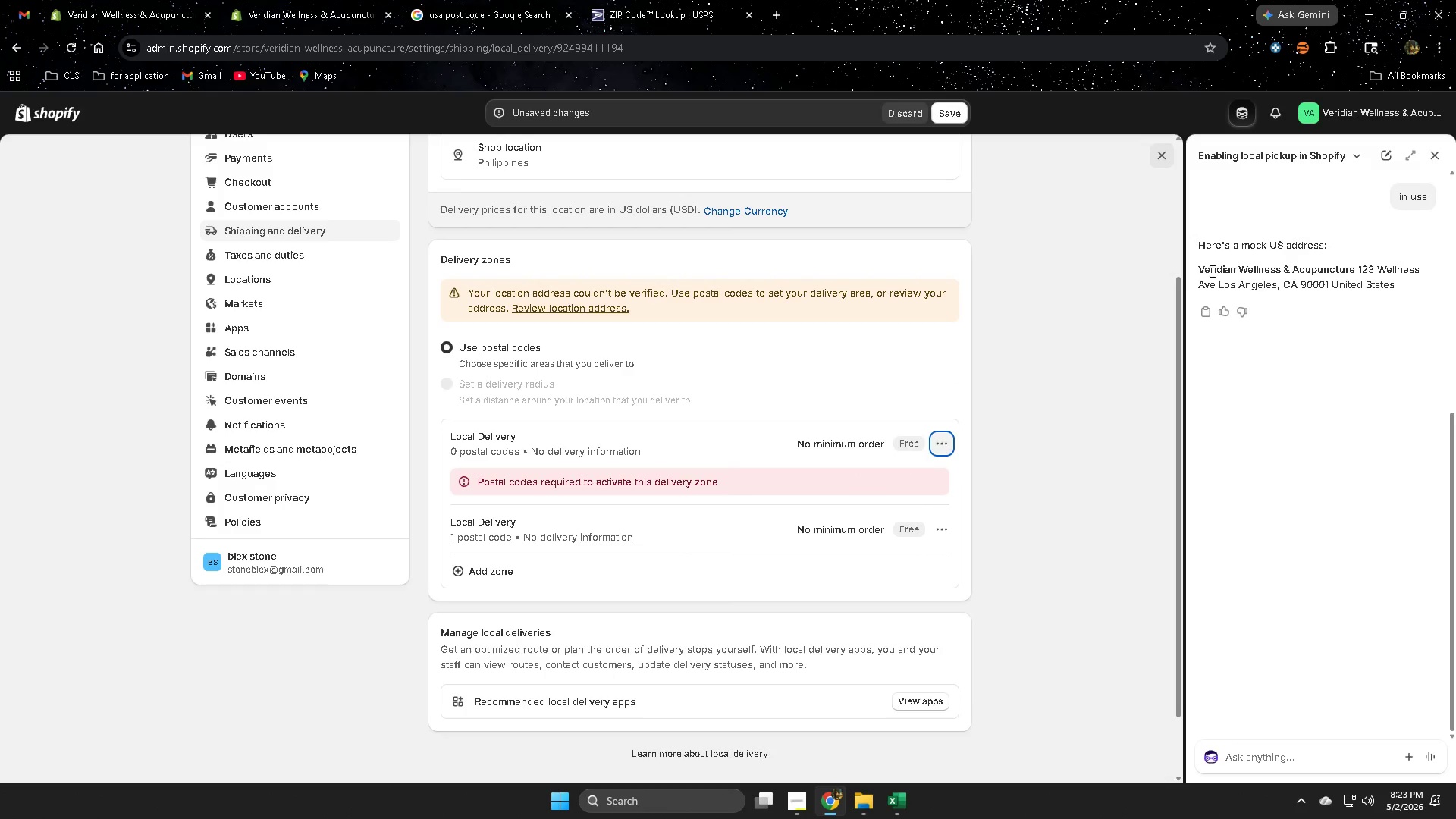 
left_click([1211, 271])
 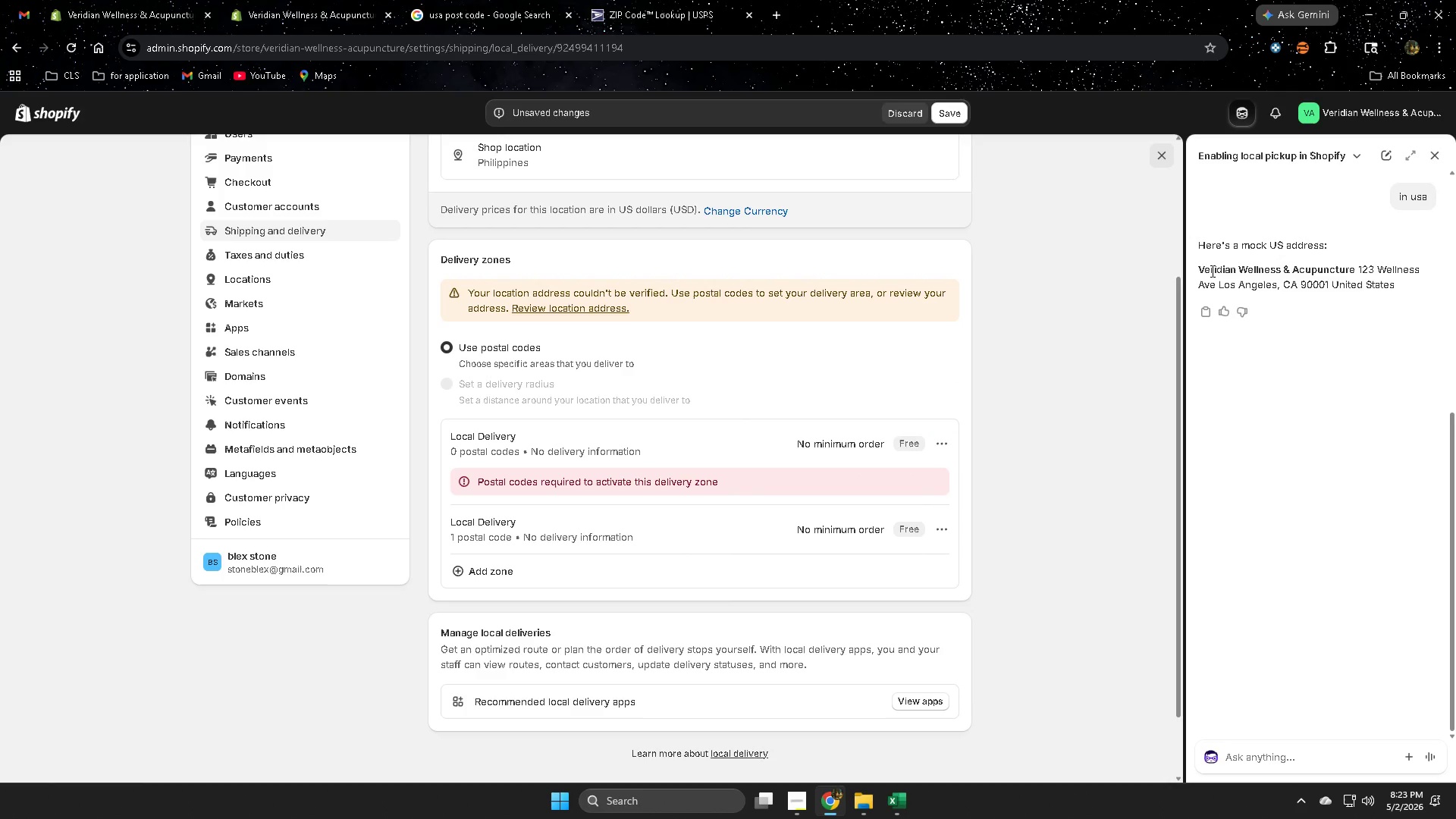 
left_click_drag(start_coordinate=[1211, 271], to_coordinate=[1396, 285])
 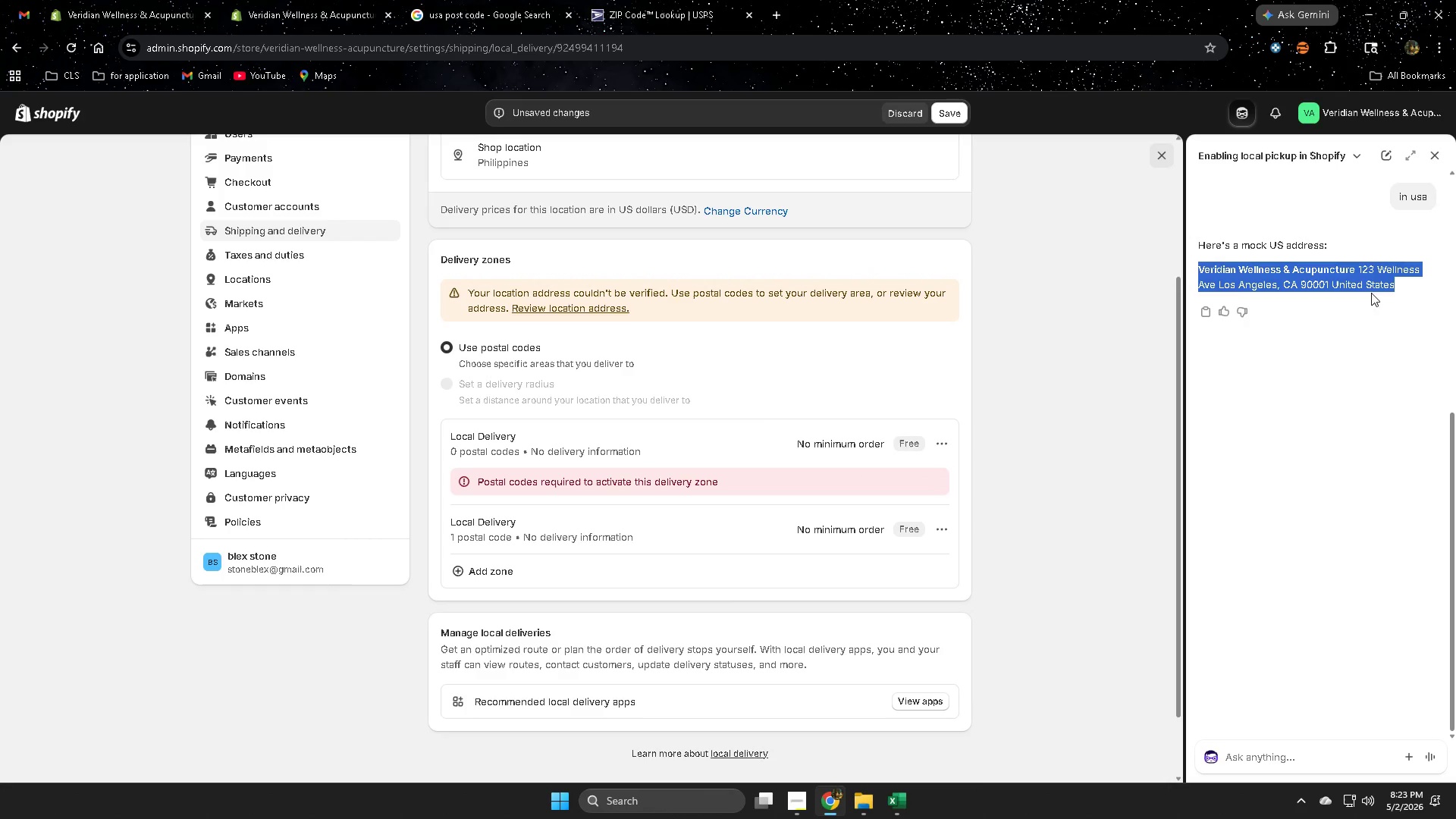 
key(Control+ControlLeft)
 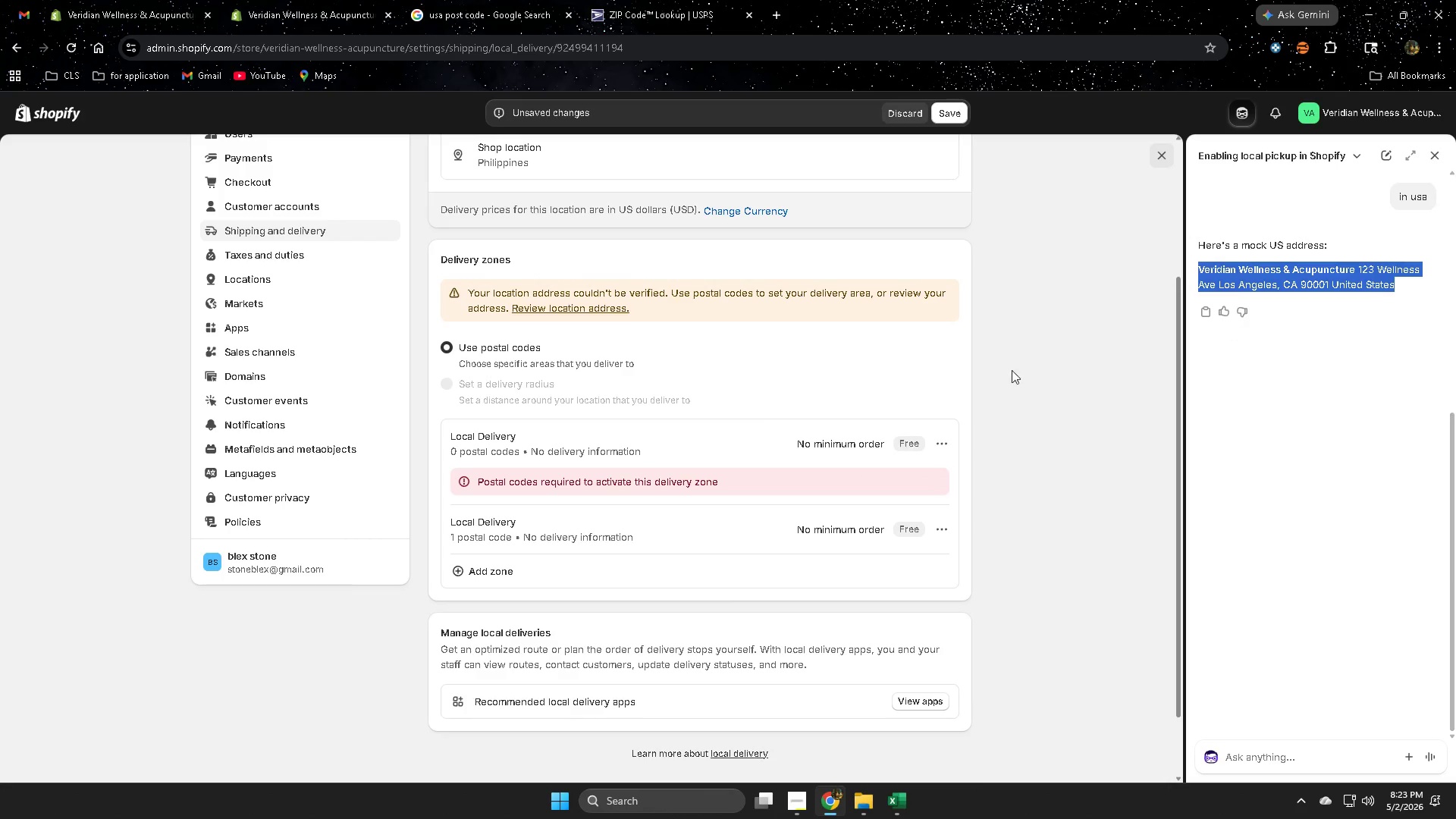 
key(Control+C)
 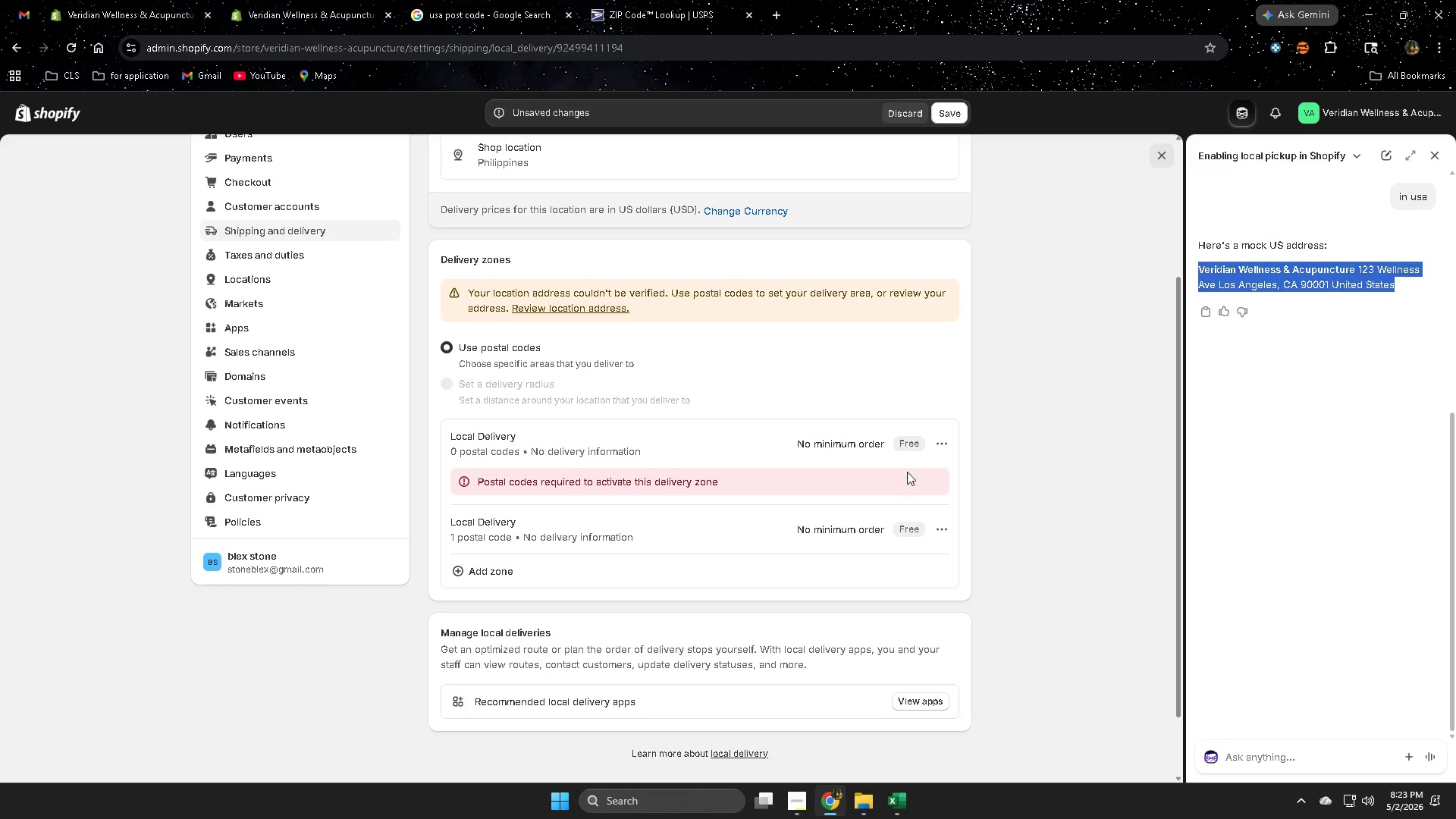 
left_click([941, 445])
 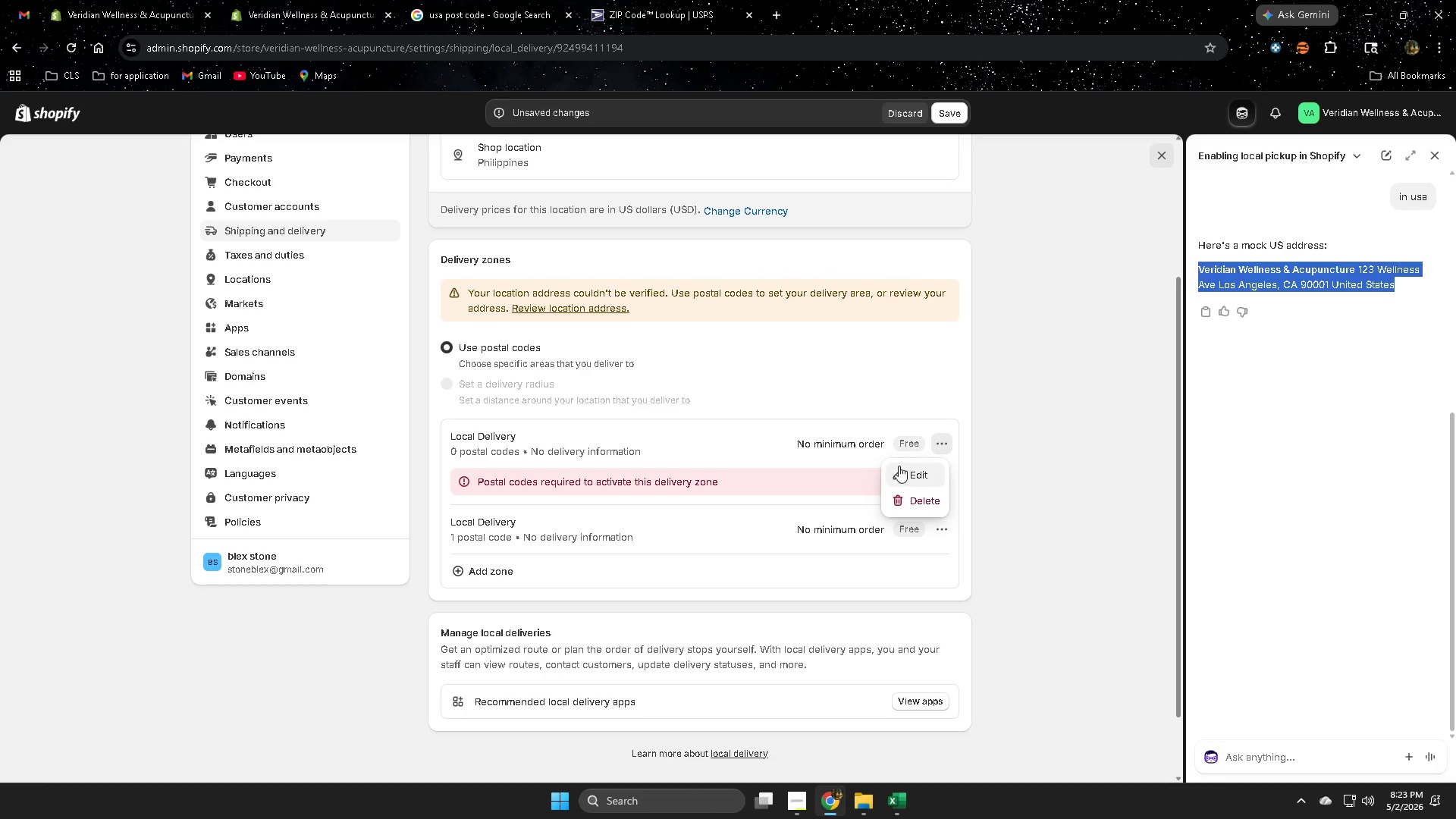 
left_click([921, 475])
 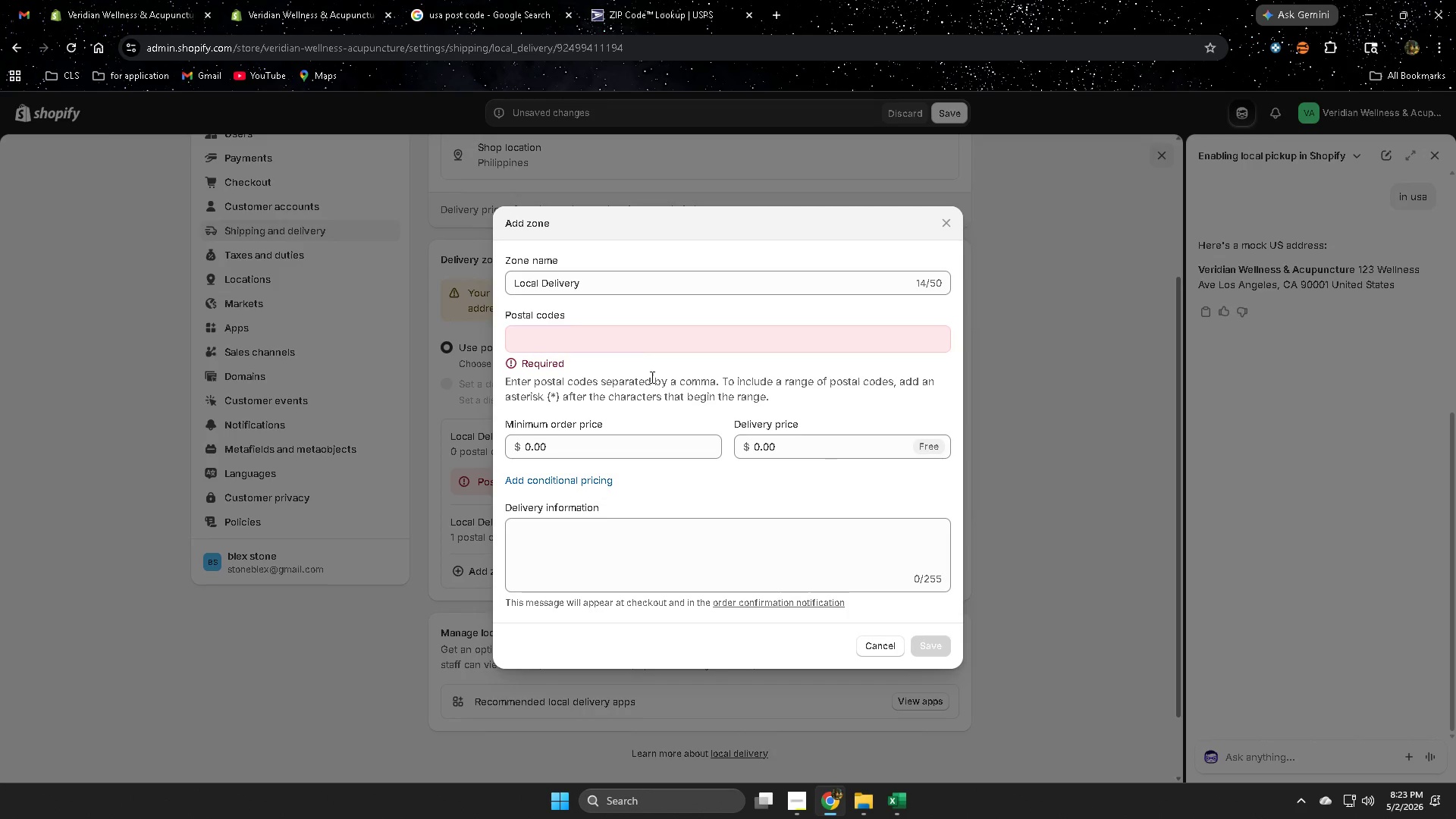 
left_click([632, 346])
 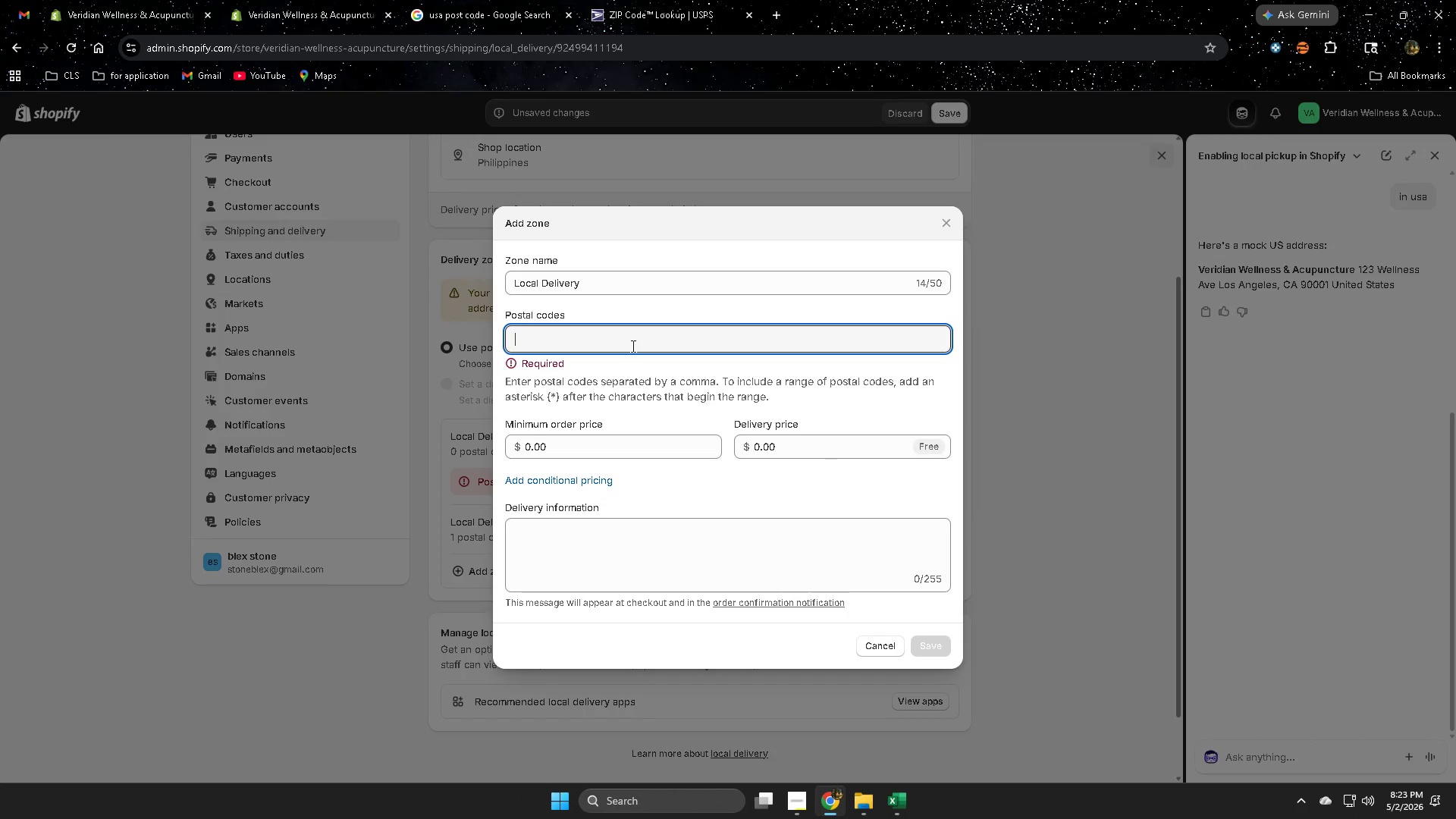 
key(Control+V)
 